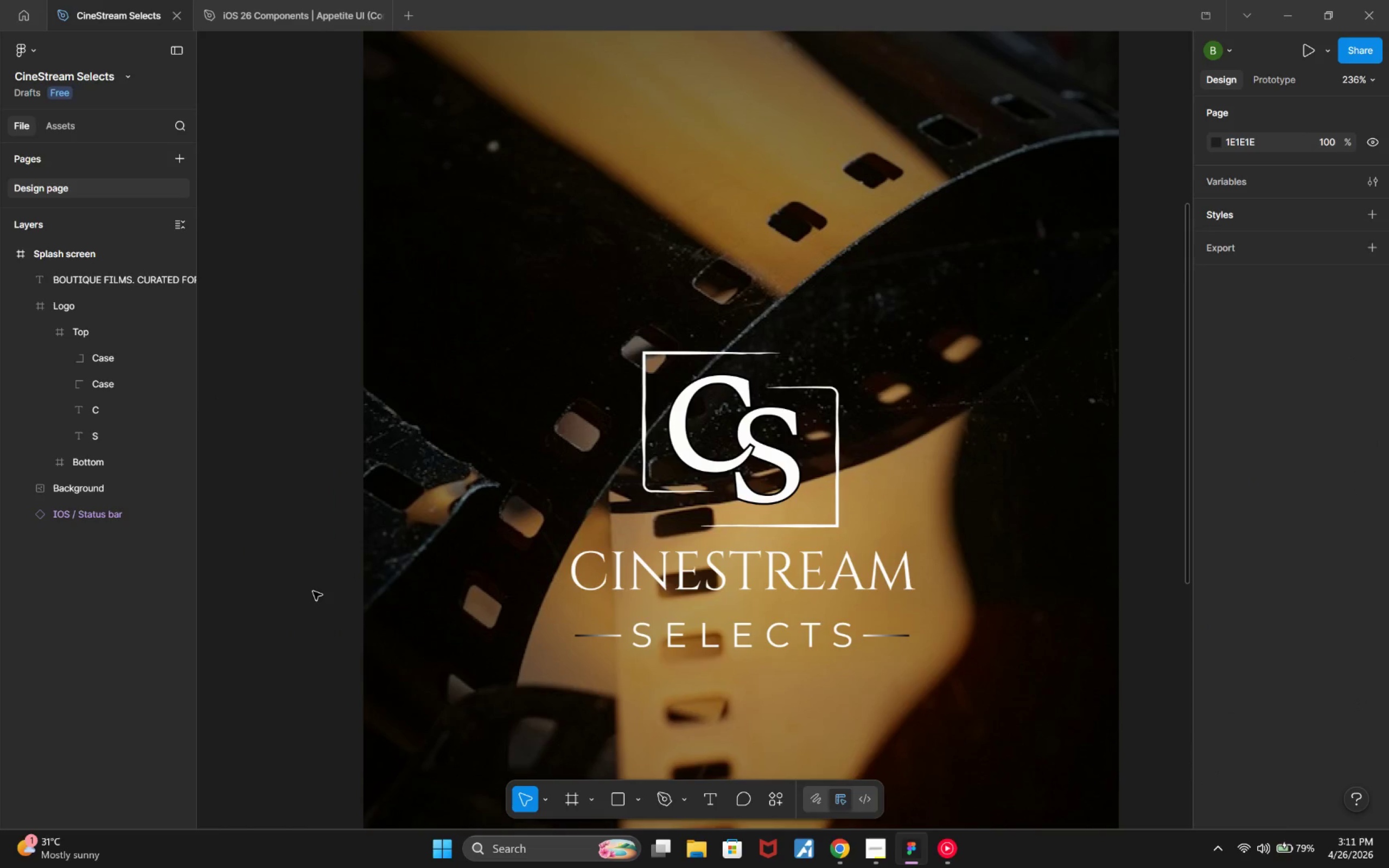 
hold_key(key=ControlLeft, duration=0.58)
scroll: coordinate [574, 612], scroll_direction: down, amount: 5.0
 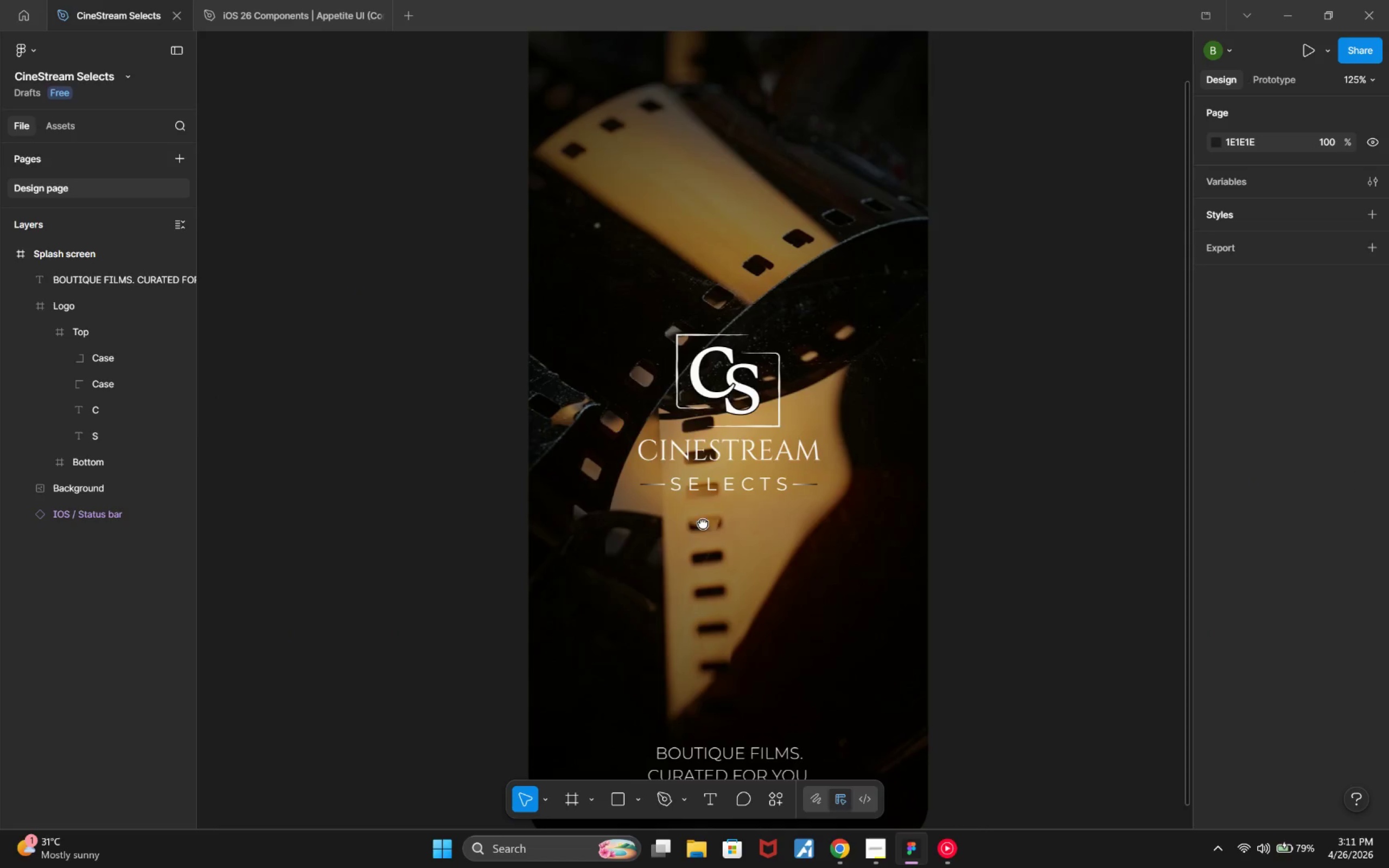 
hold_key(key=ControlLeft, duration=0.77)
scroll: coordinate [706, 510], scroll_direction: up, amount: 4.0
 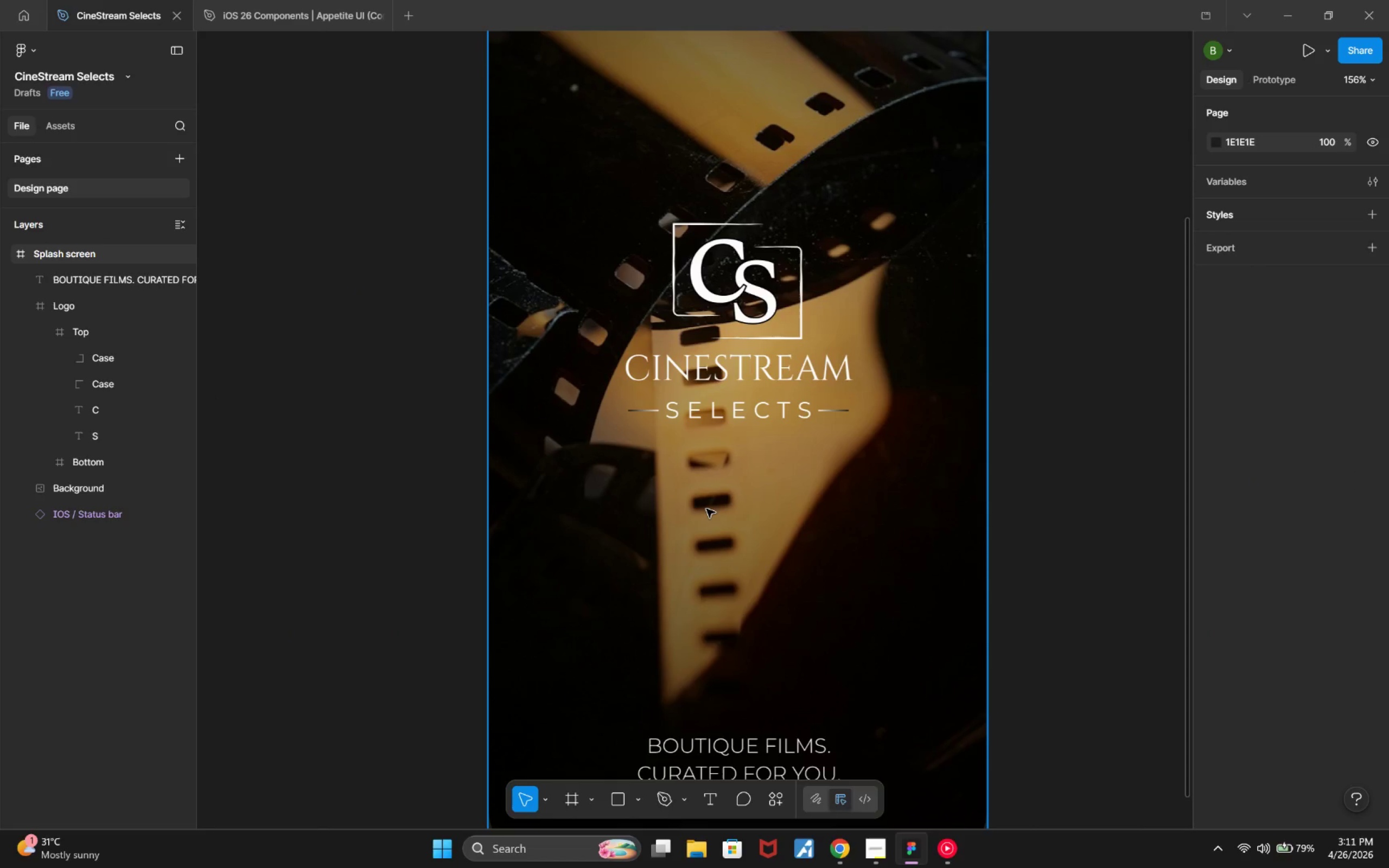 
wait(8.59)
 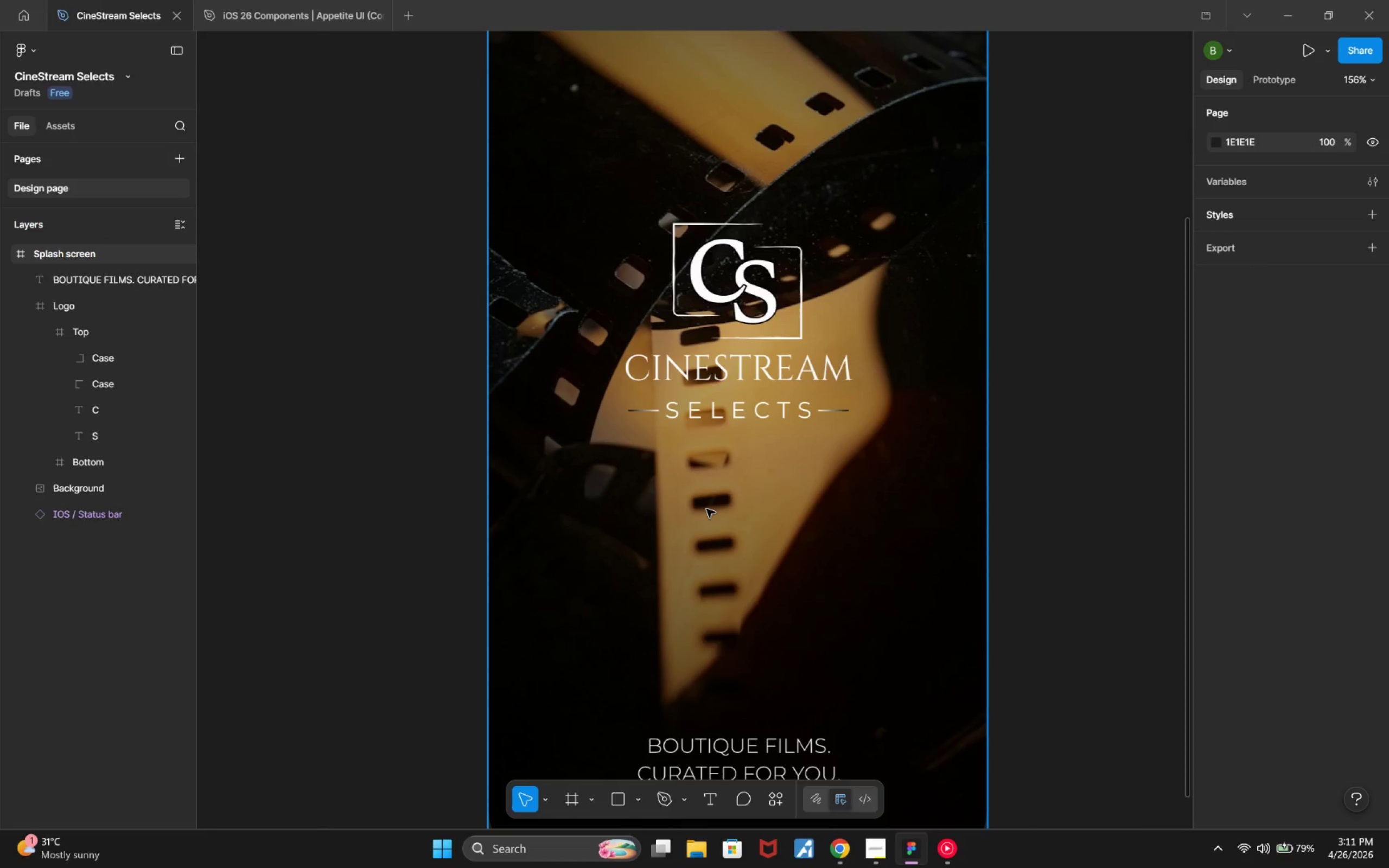 
hold_key(key=ControlLeft, duration=1.66)
scroll: coordinate [734, 529], scroll_direction: up, amount: 7.0
 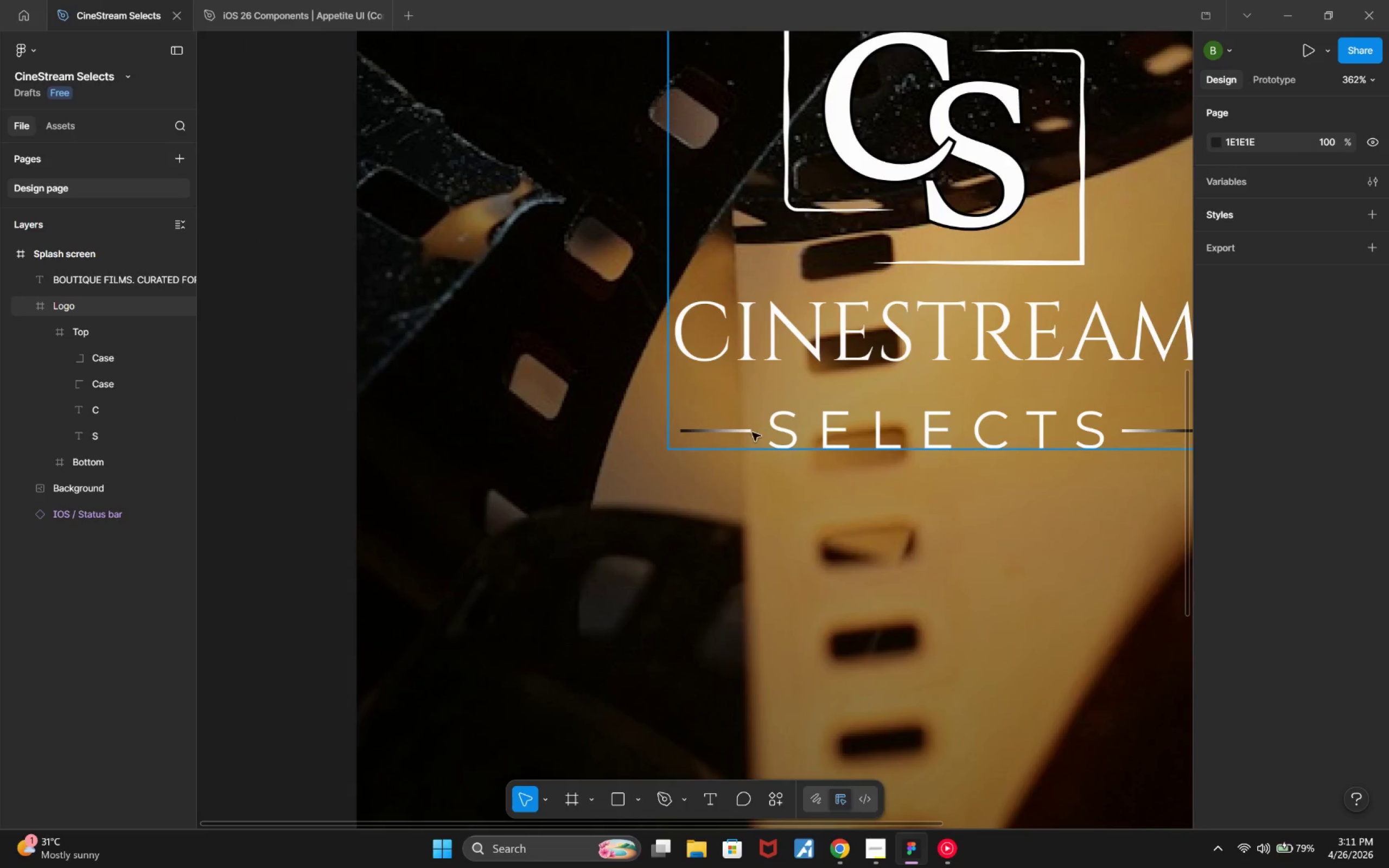 
left_click([741, 435])
 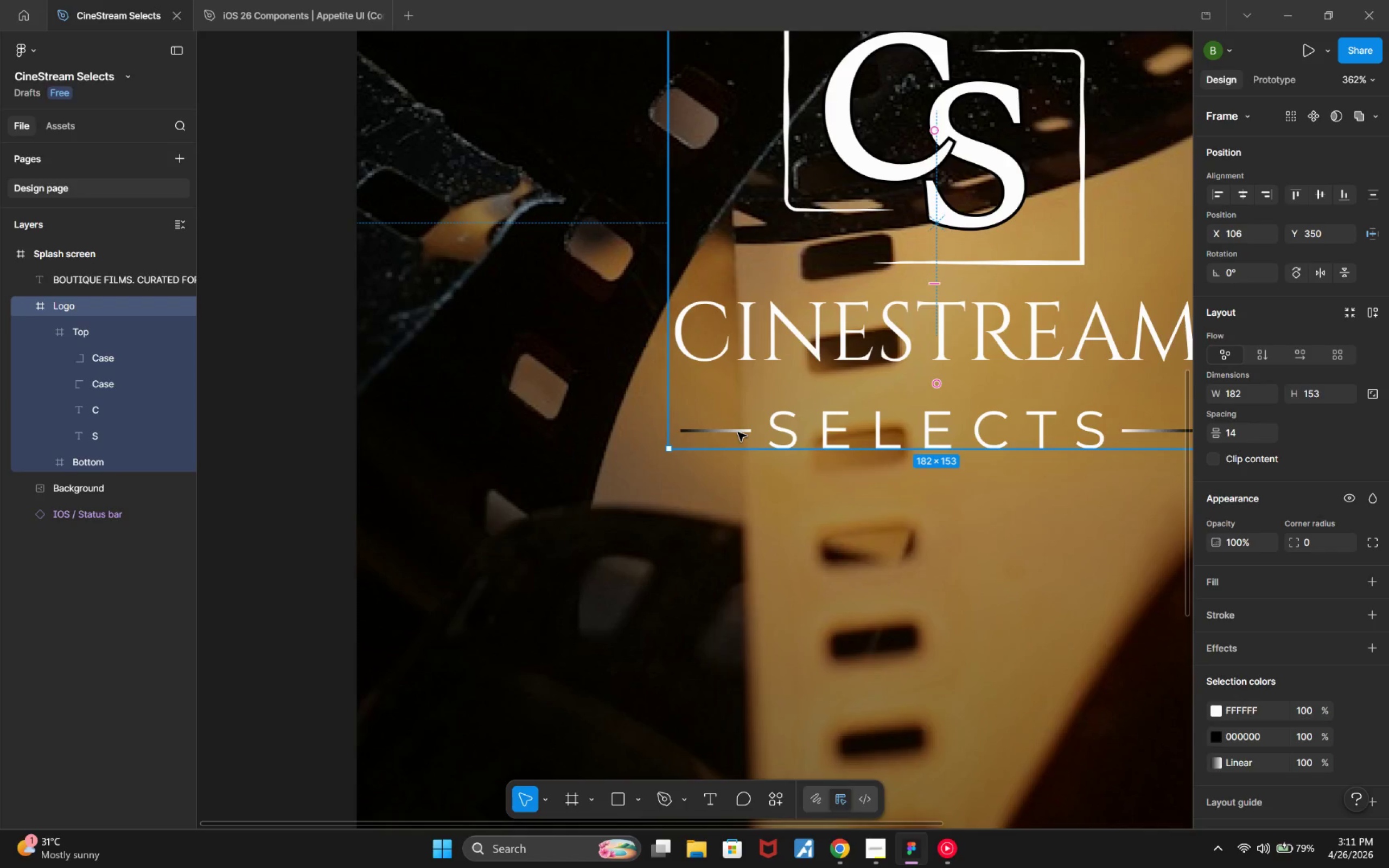 
double_click([738, 432])
 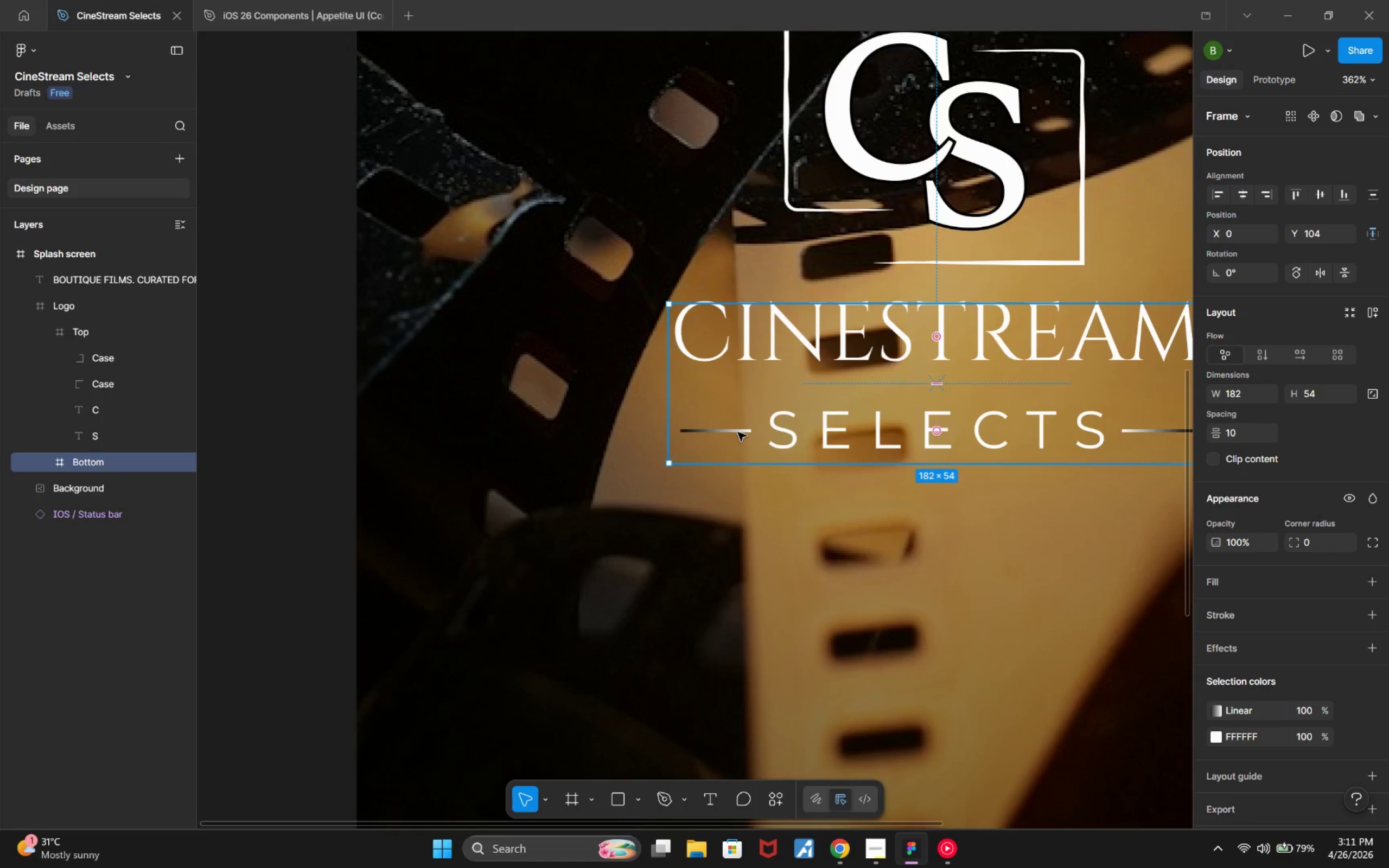 
double_click([738, 432])
 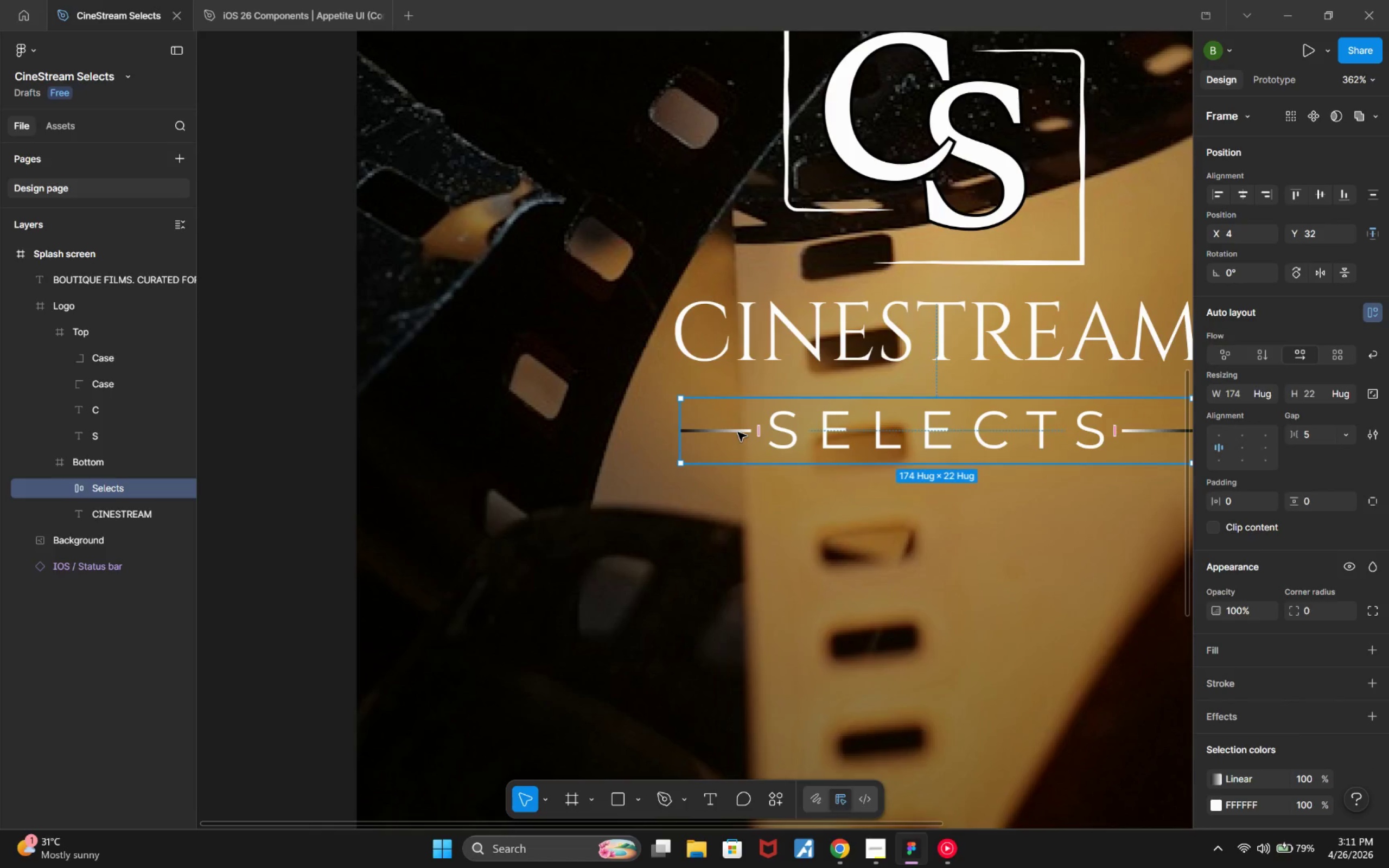 
double_click([738, 432])
 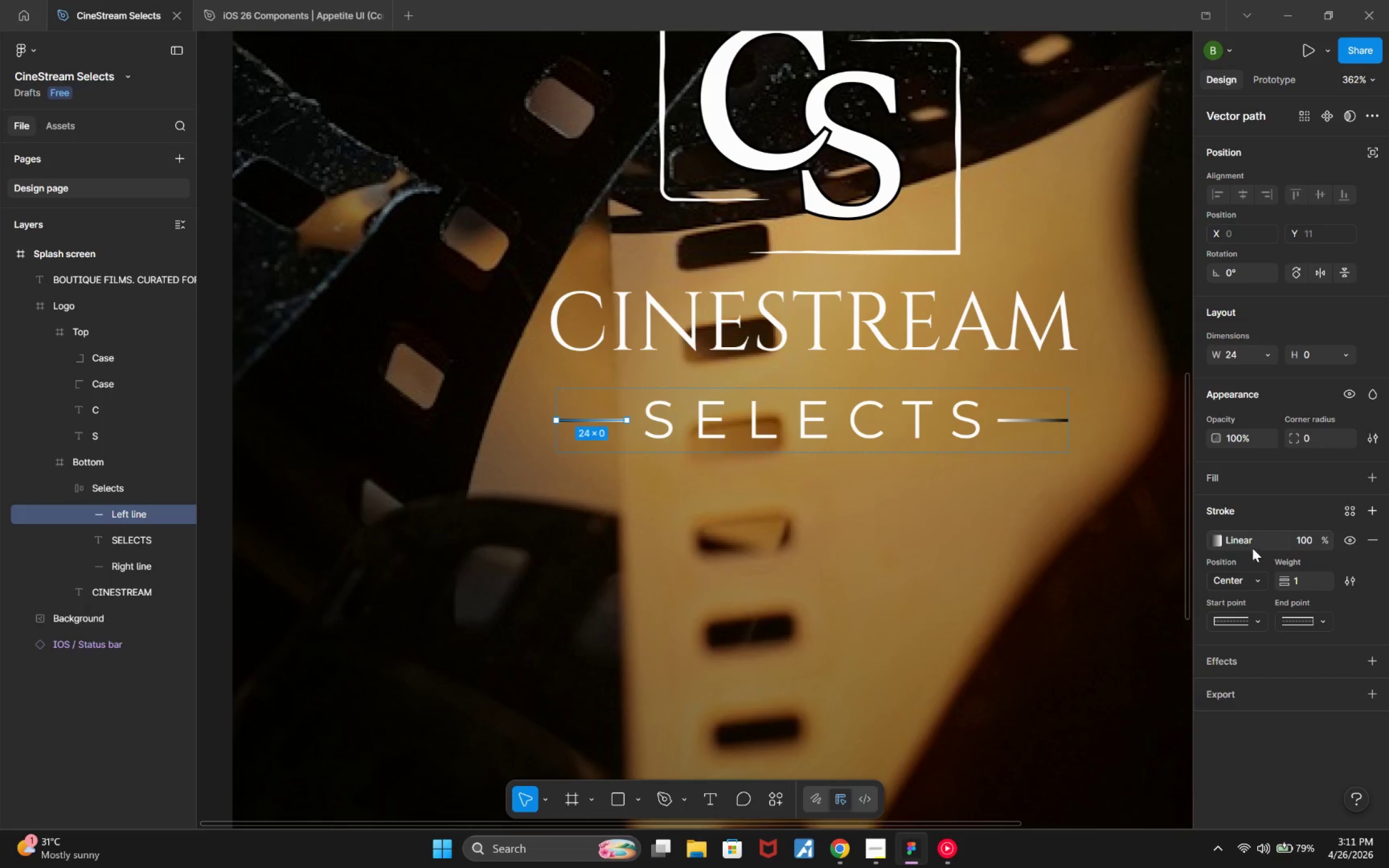 
wait(5.01)
 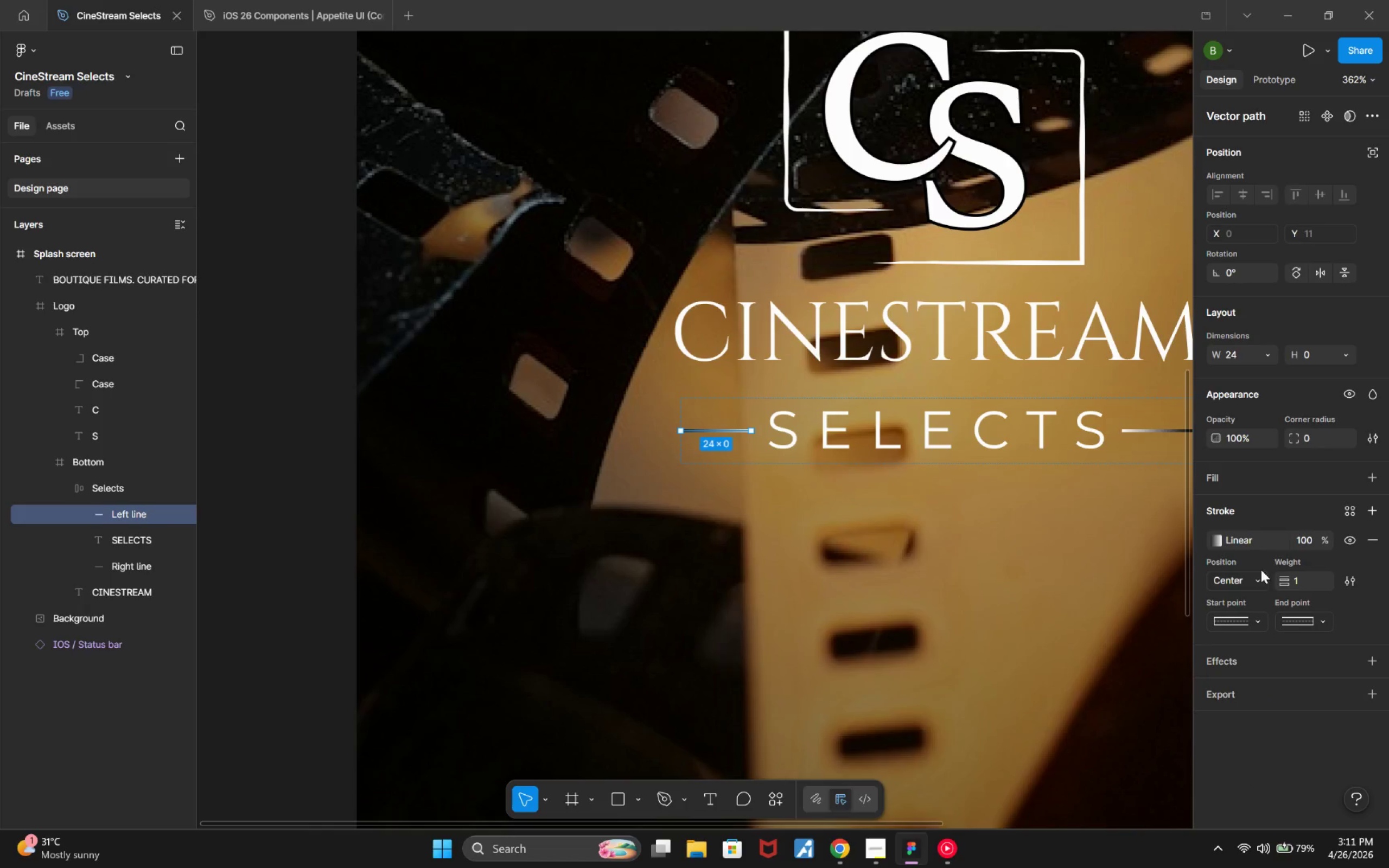 
left_click([1219, 538])
 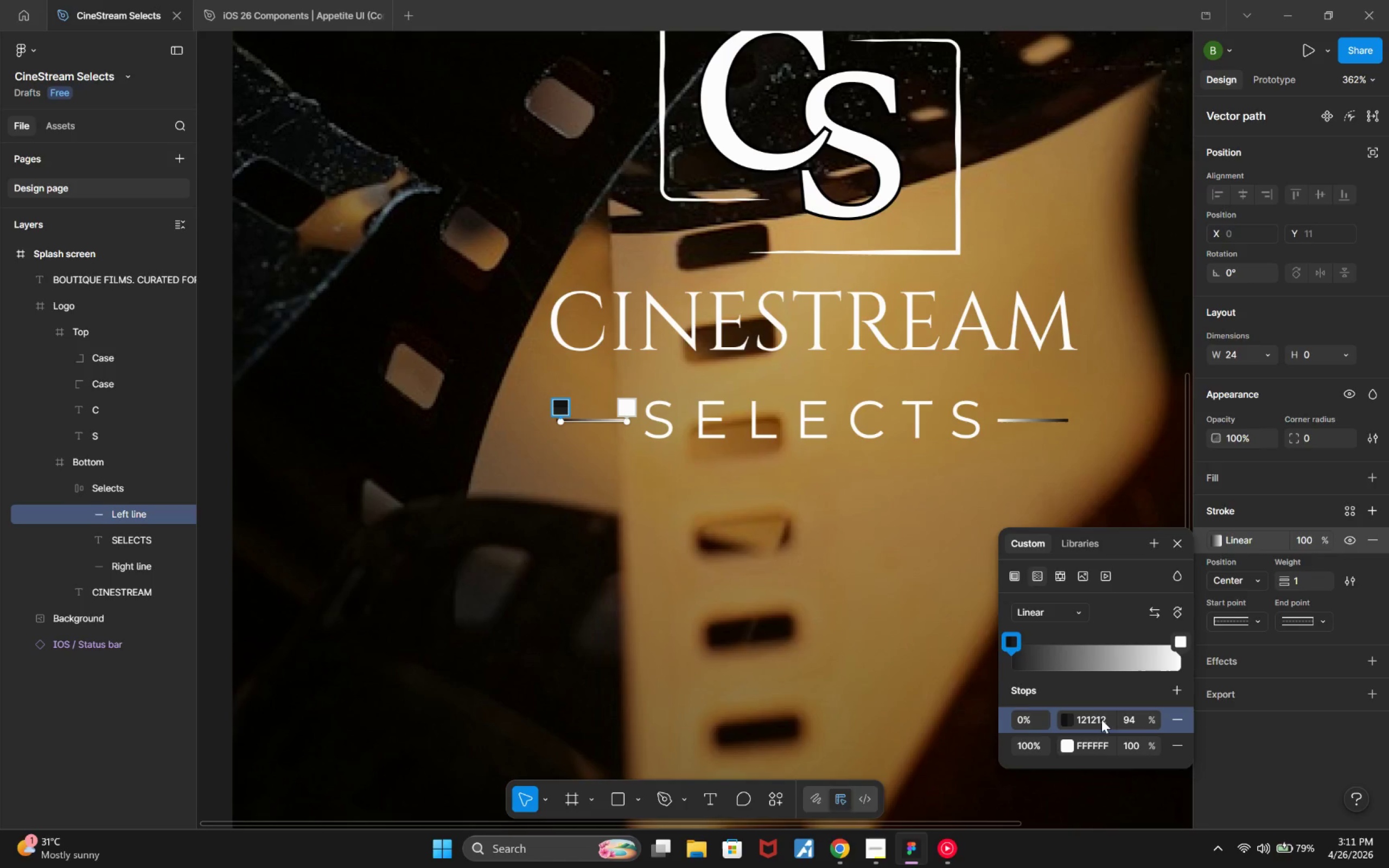 
left_click_drag(start_coordinate=[1133, 724], to_coordinate=[1119, 724])
 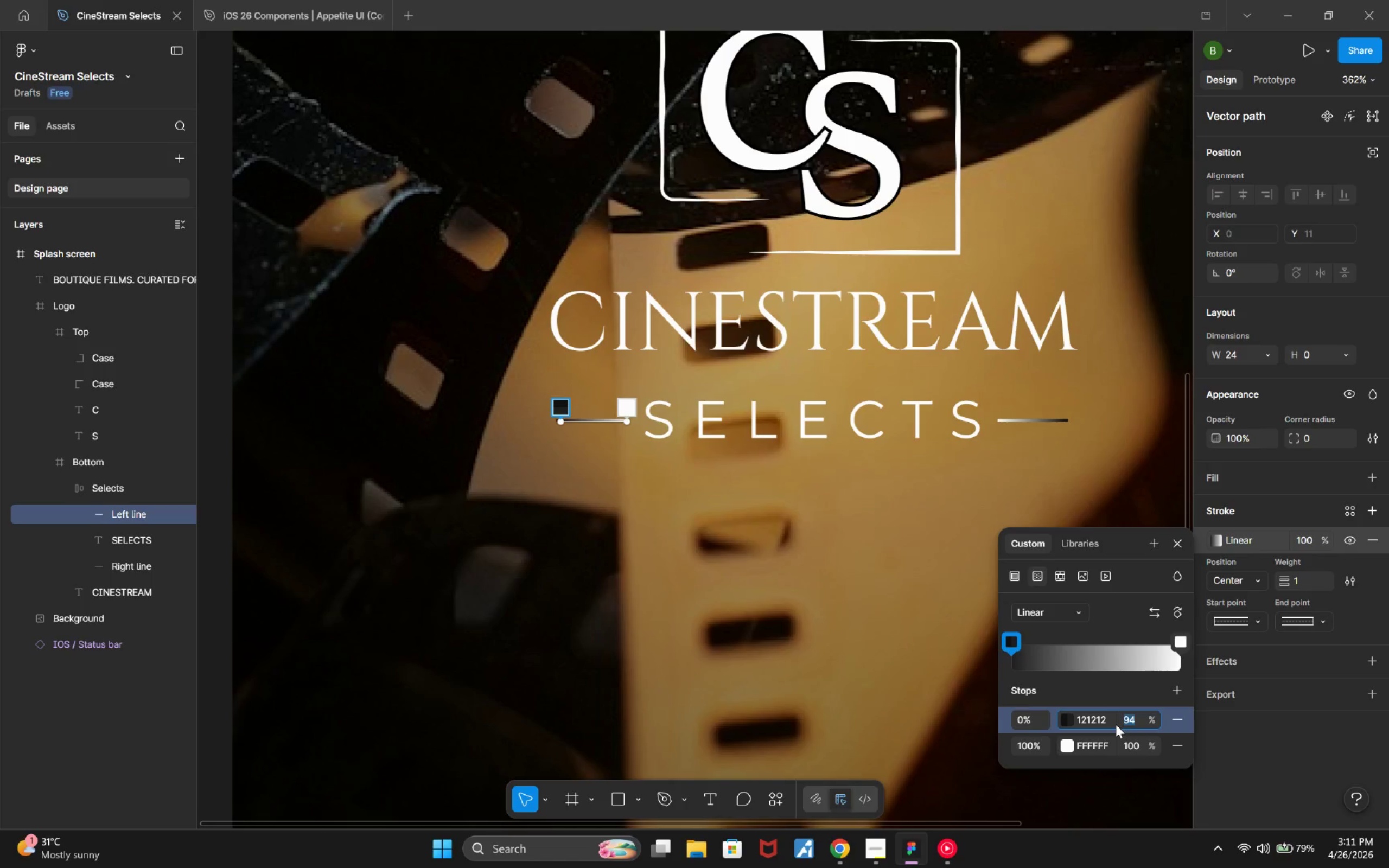 
key(0)
 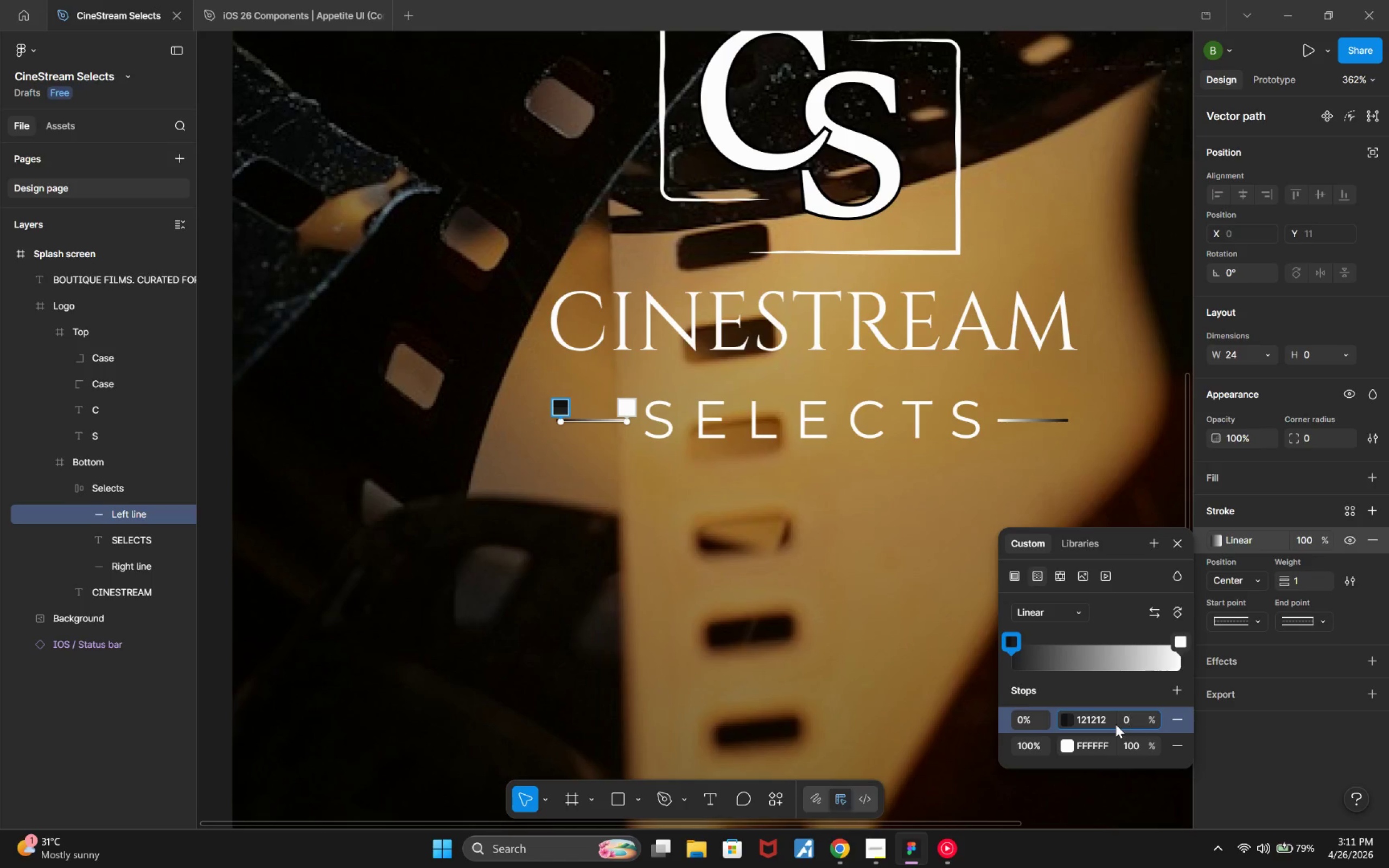 
key(Enter)
 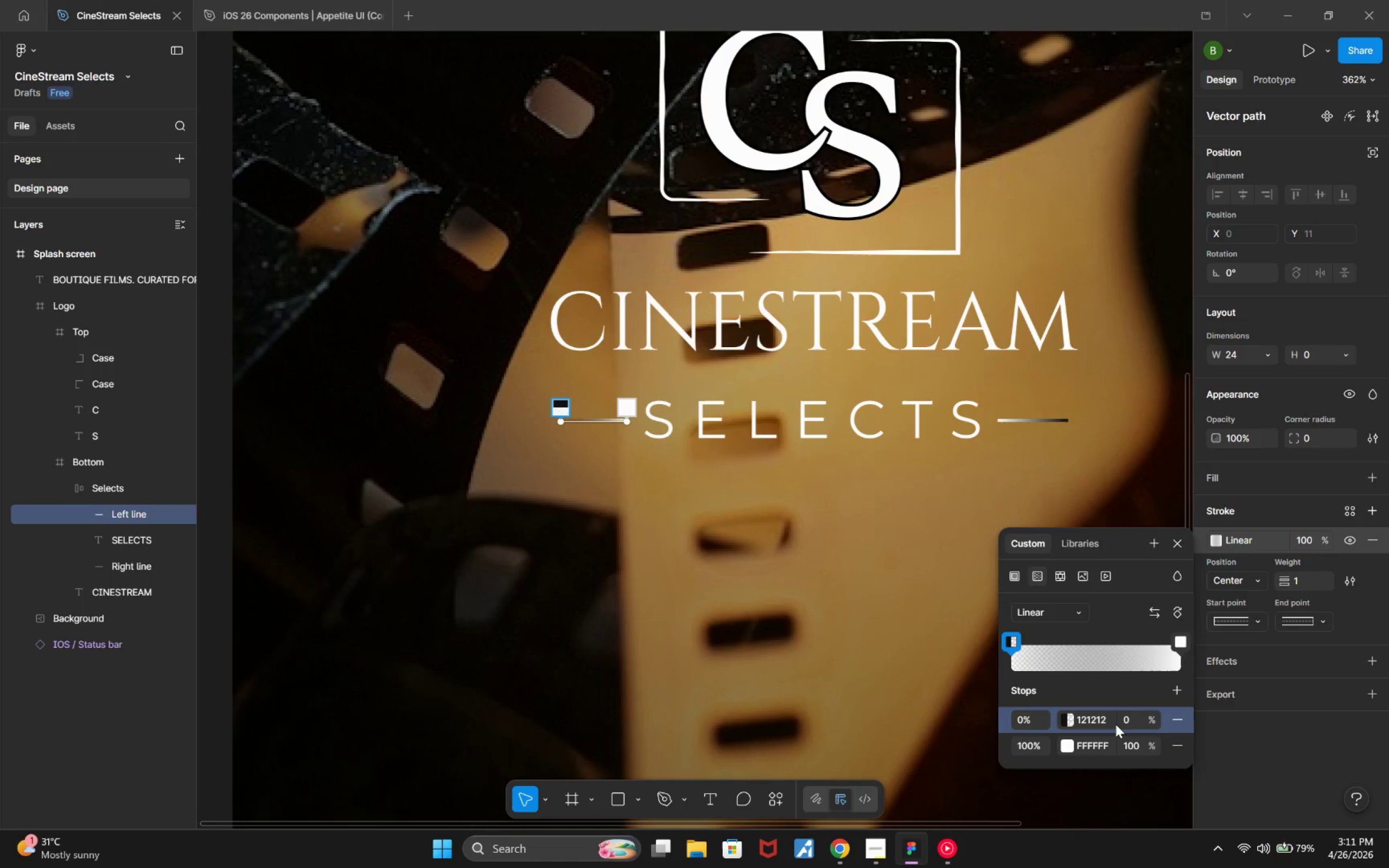 
wait(5.84)
 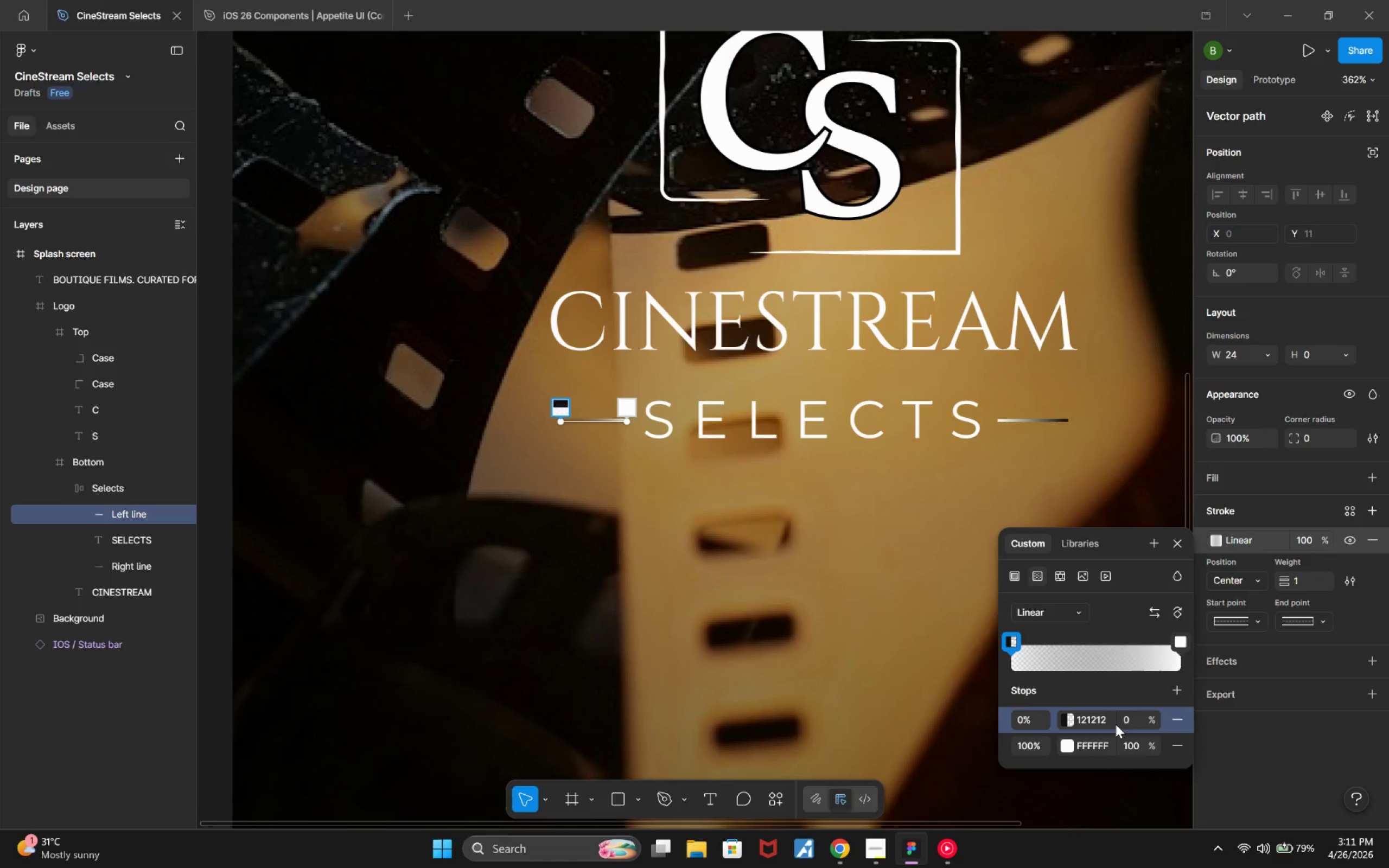 
left_click_drag(start_coordinate=[1106, 720], to_coordinate=[1065, 726])
 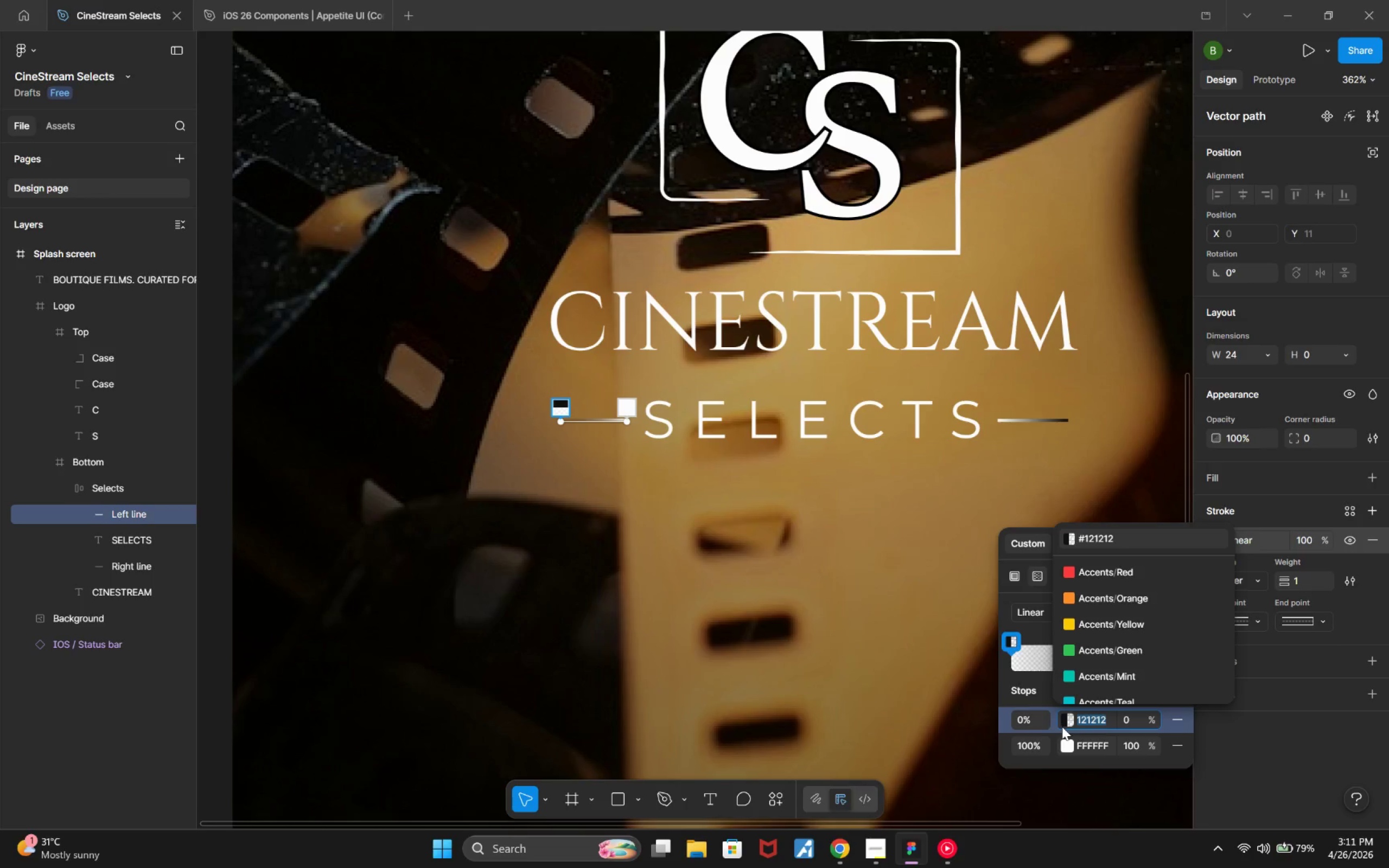 
type(000000)
 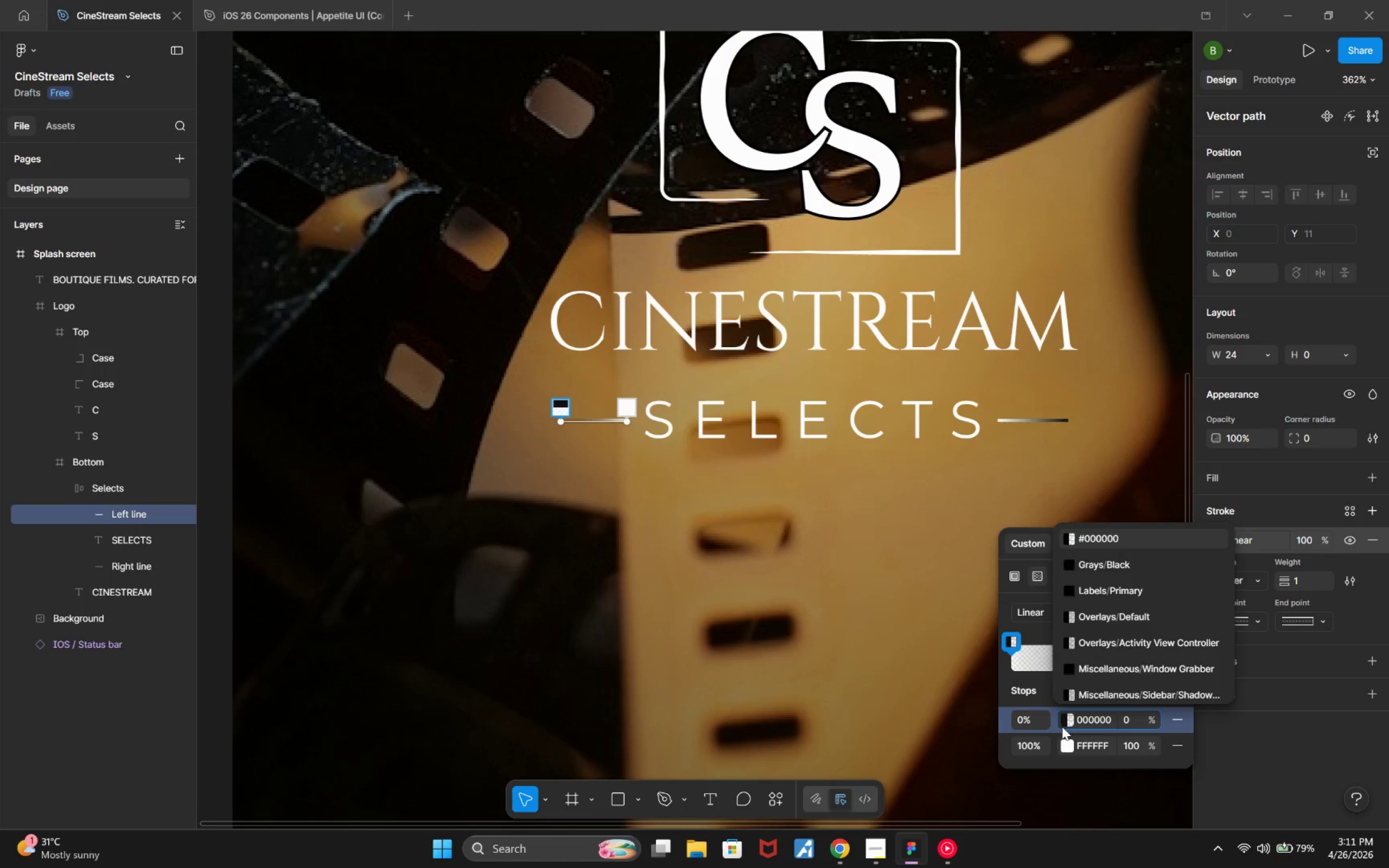 
key(Enter)
 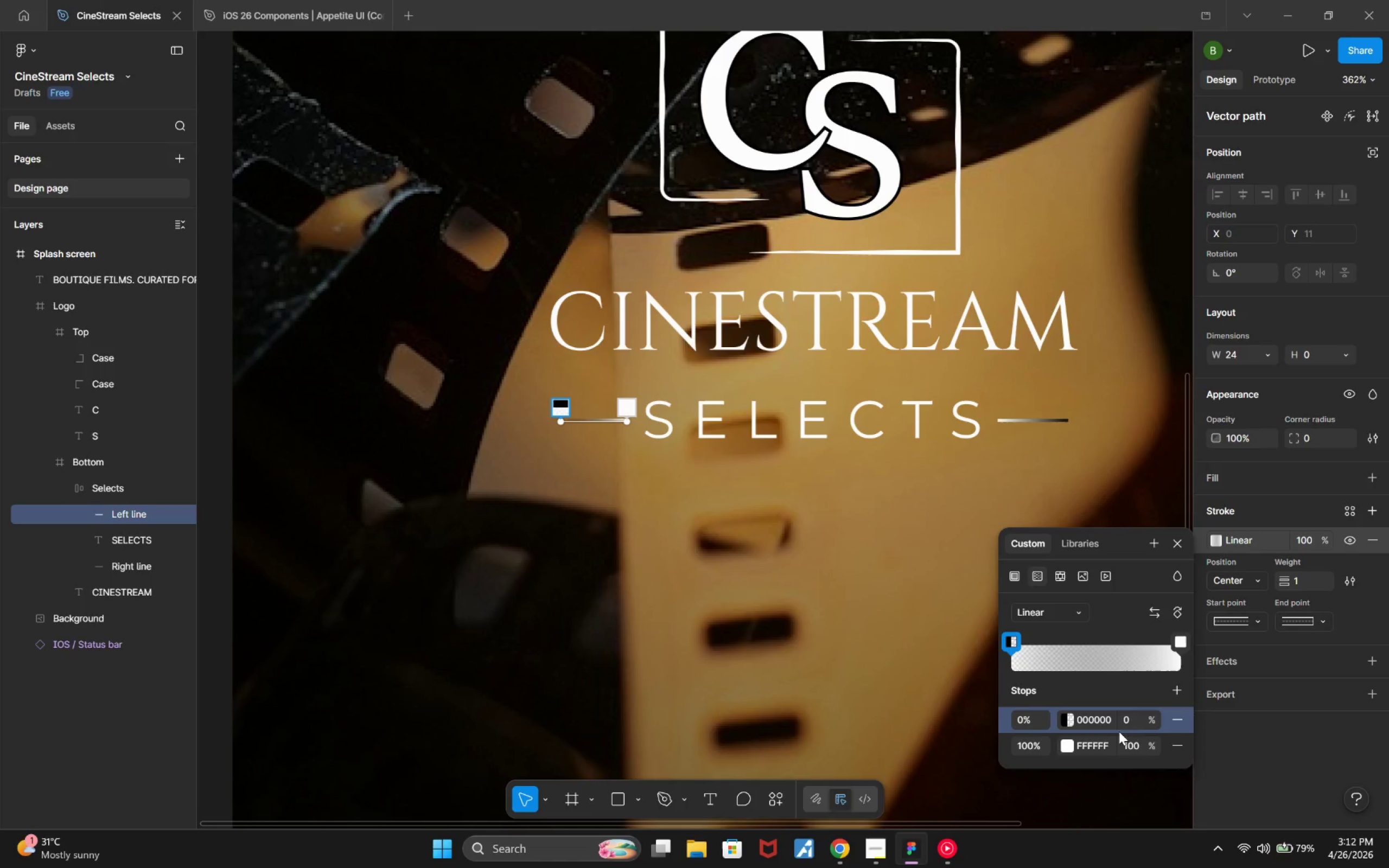 
left_click([1136, 724])
 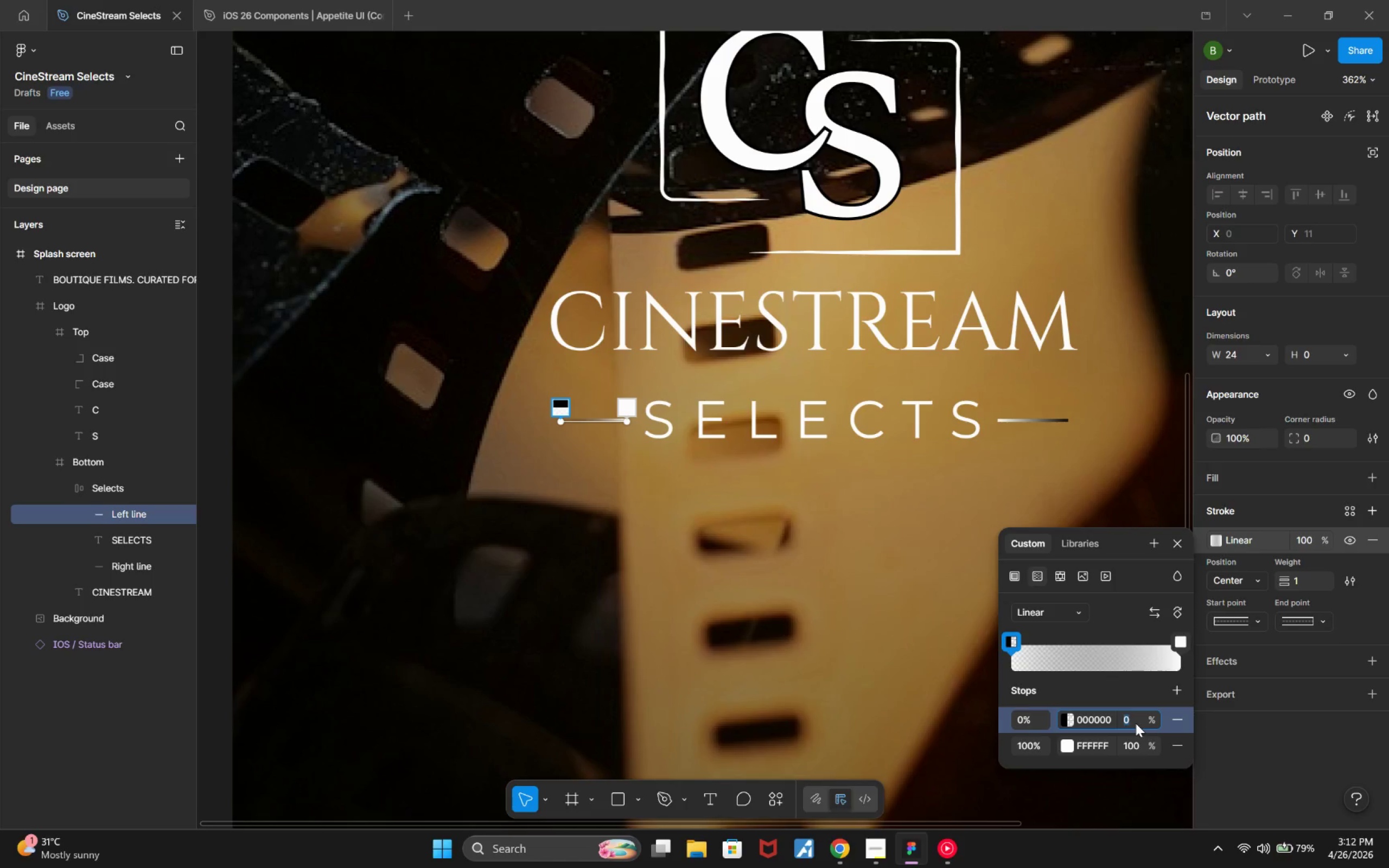 
hold_key(key=ArrowUp, duration=1.5)
 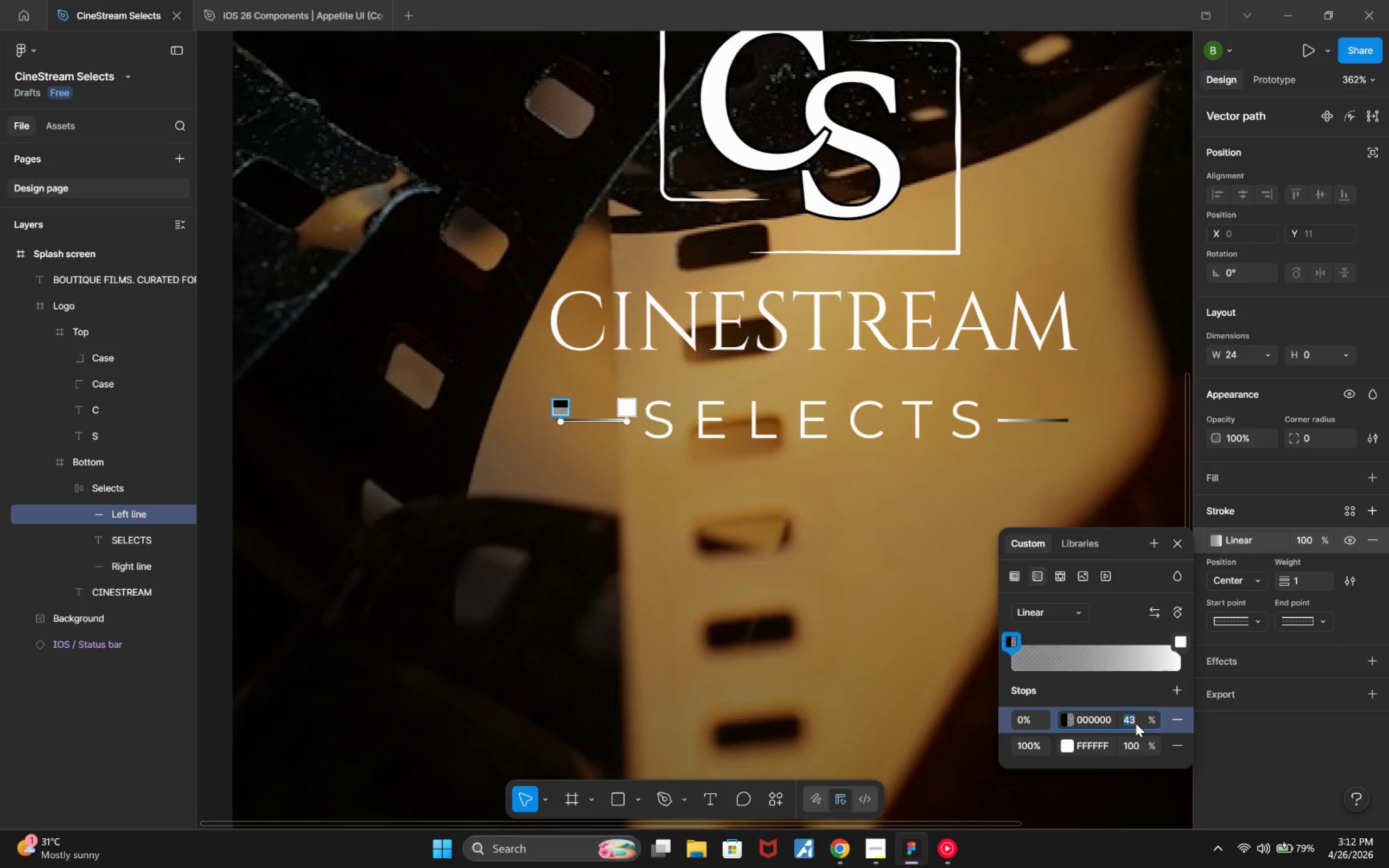 
hold_key(key=ArrowUp, duration=0.48)
 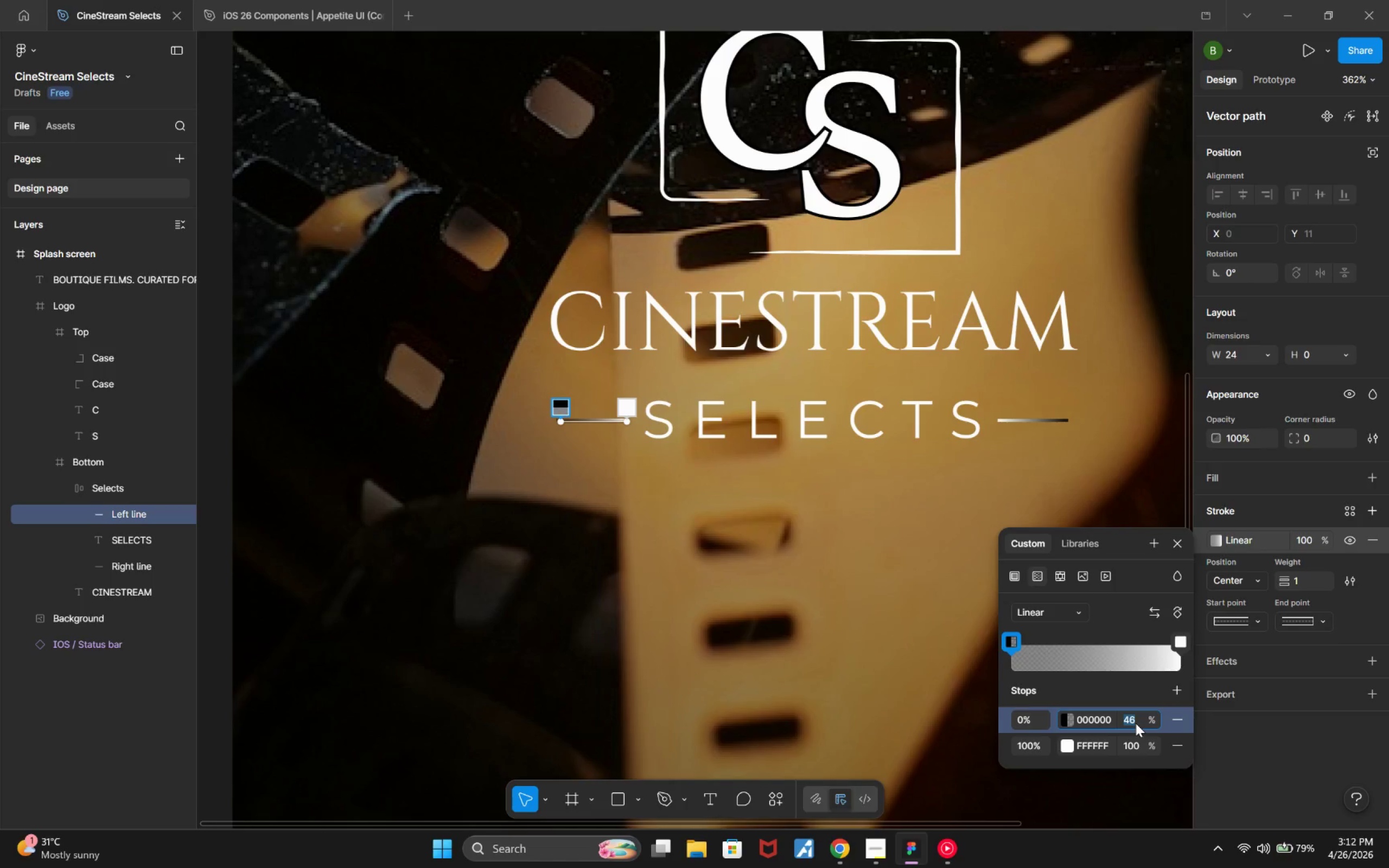 
hold_key(key=ArrowUp, duration=1.22)
 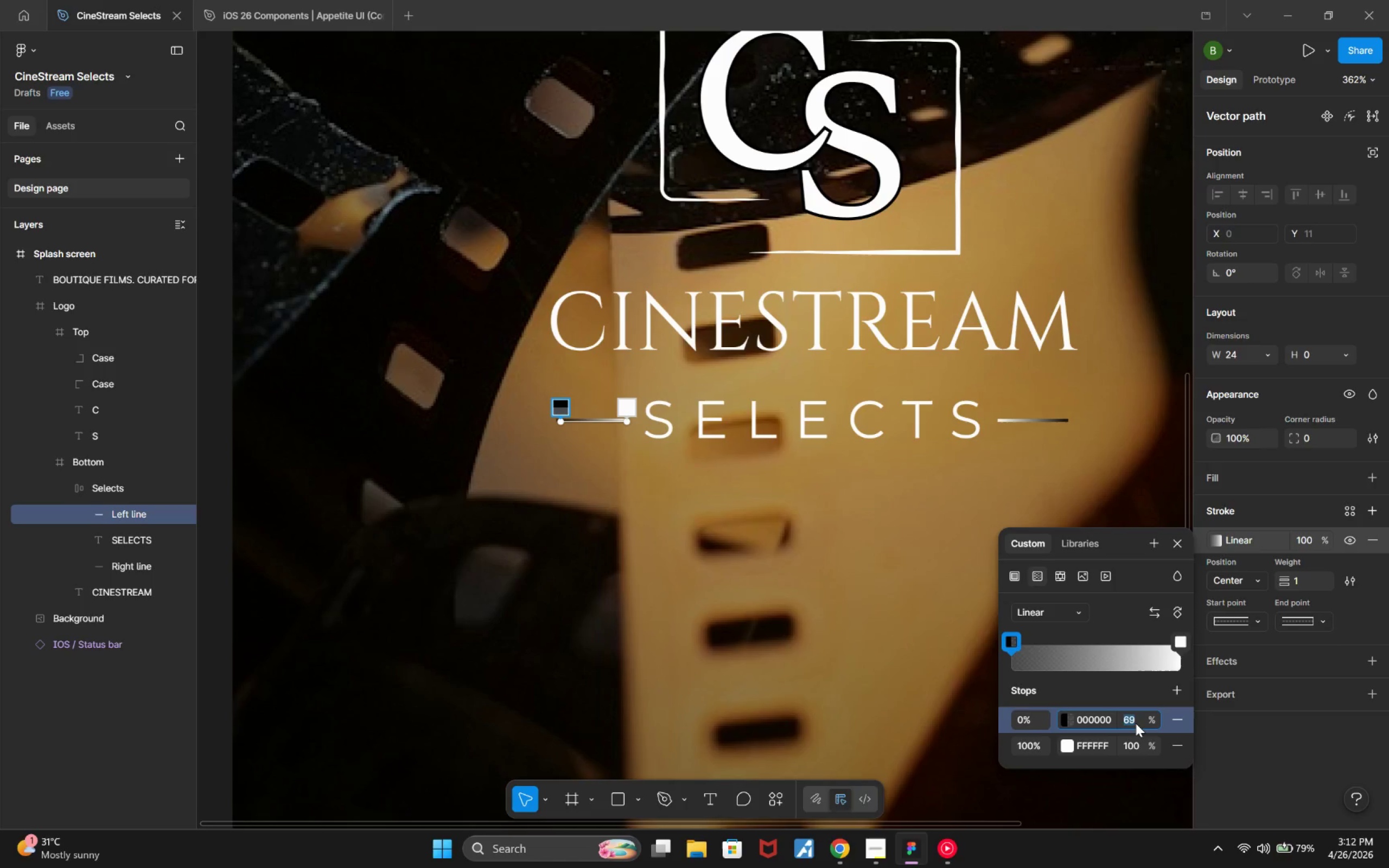 
hold_key(key=ArrowDown, duration=1.5)
 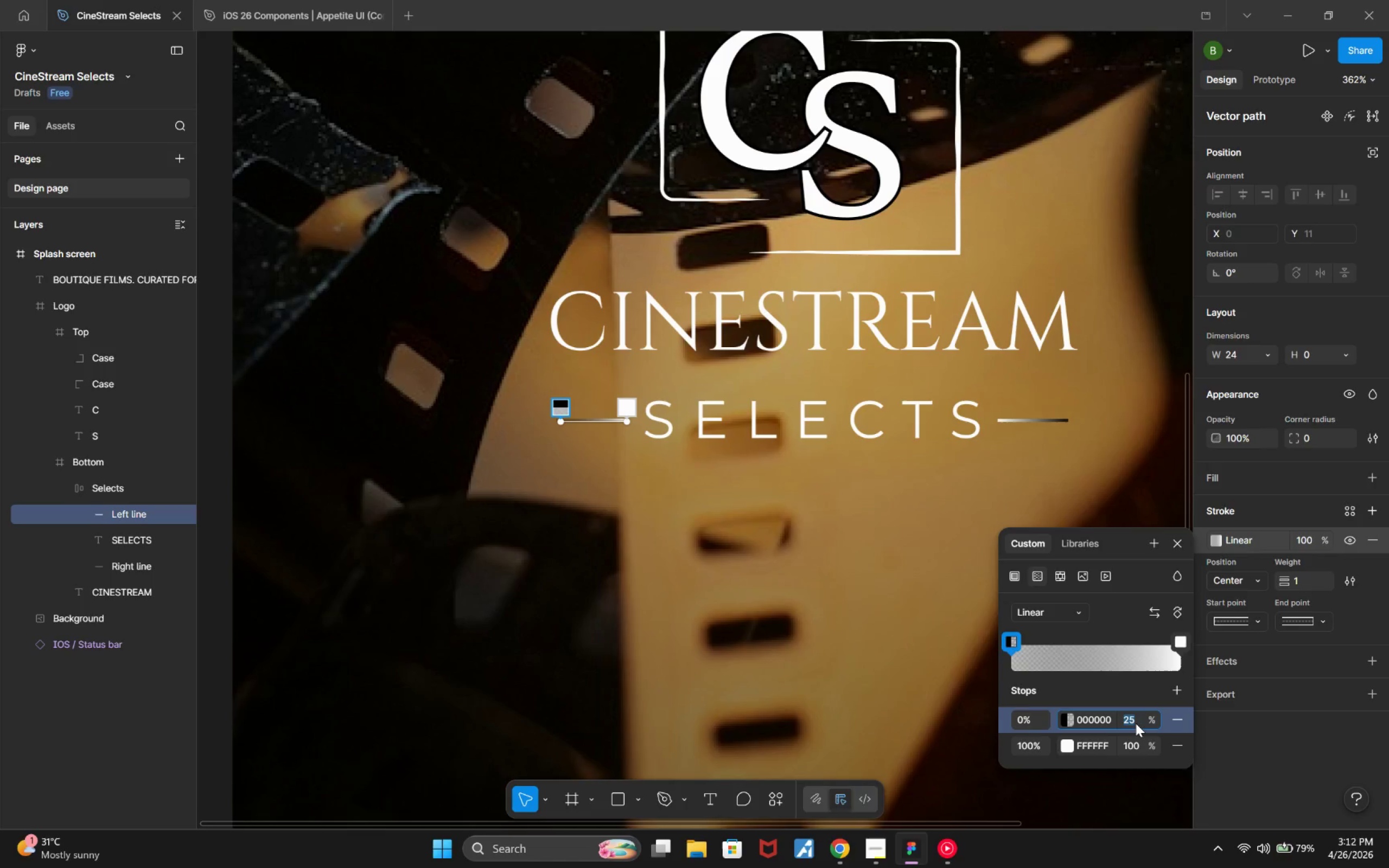 
hold_key(key=ArrowDown, duration=0.52)
 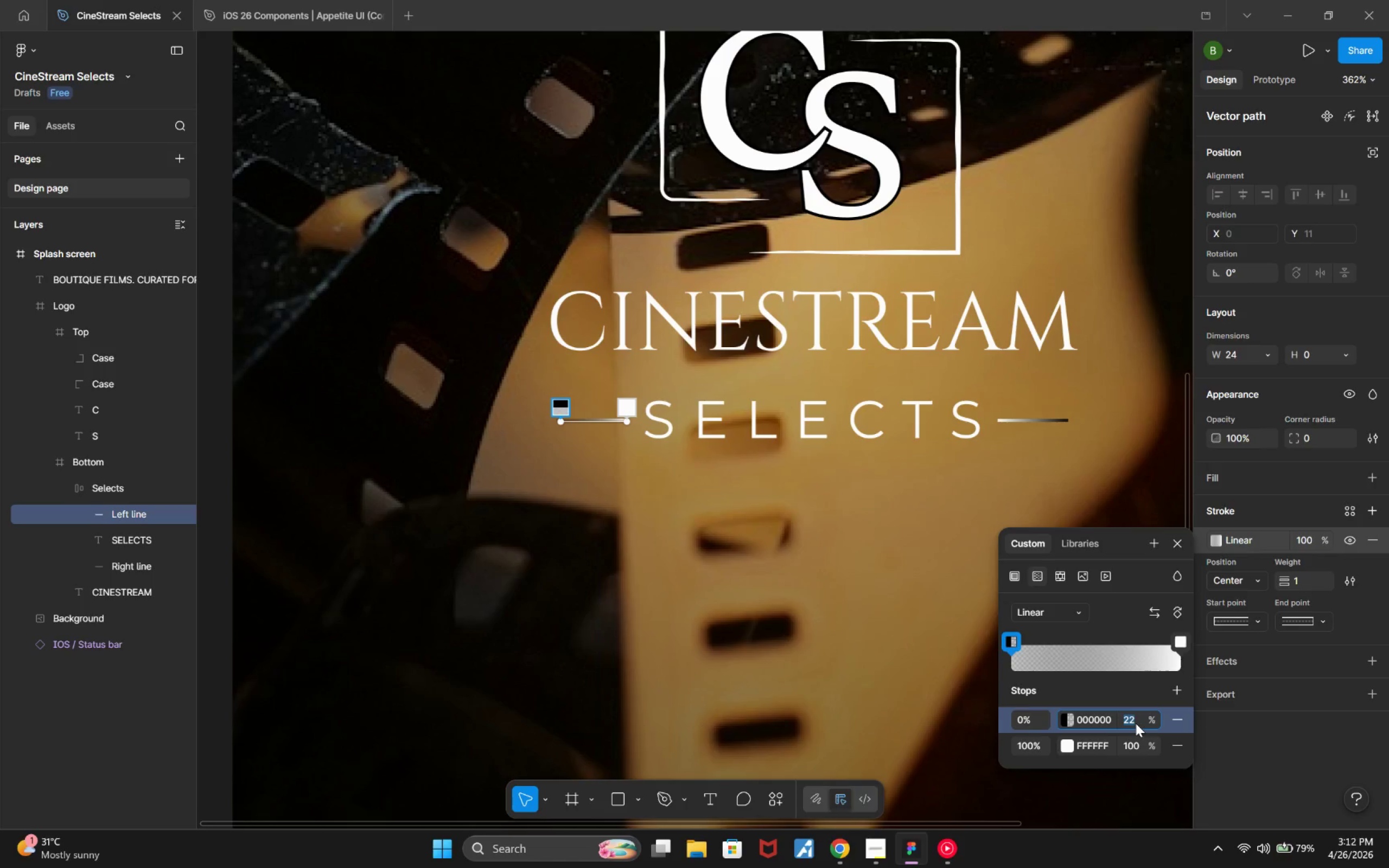 
key(ArrowDown)
 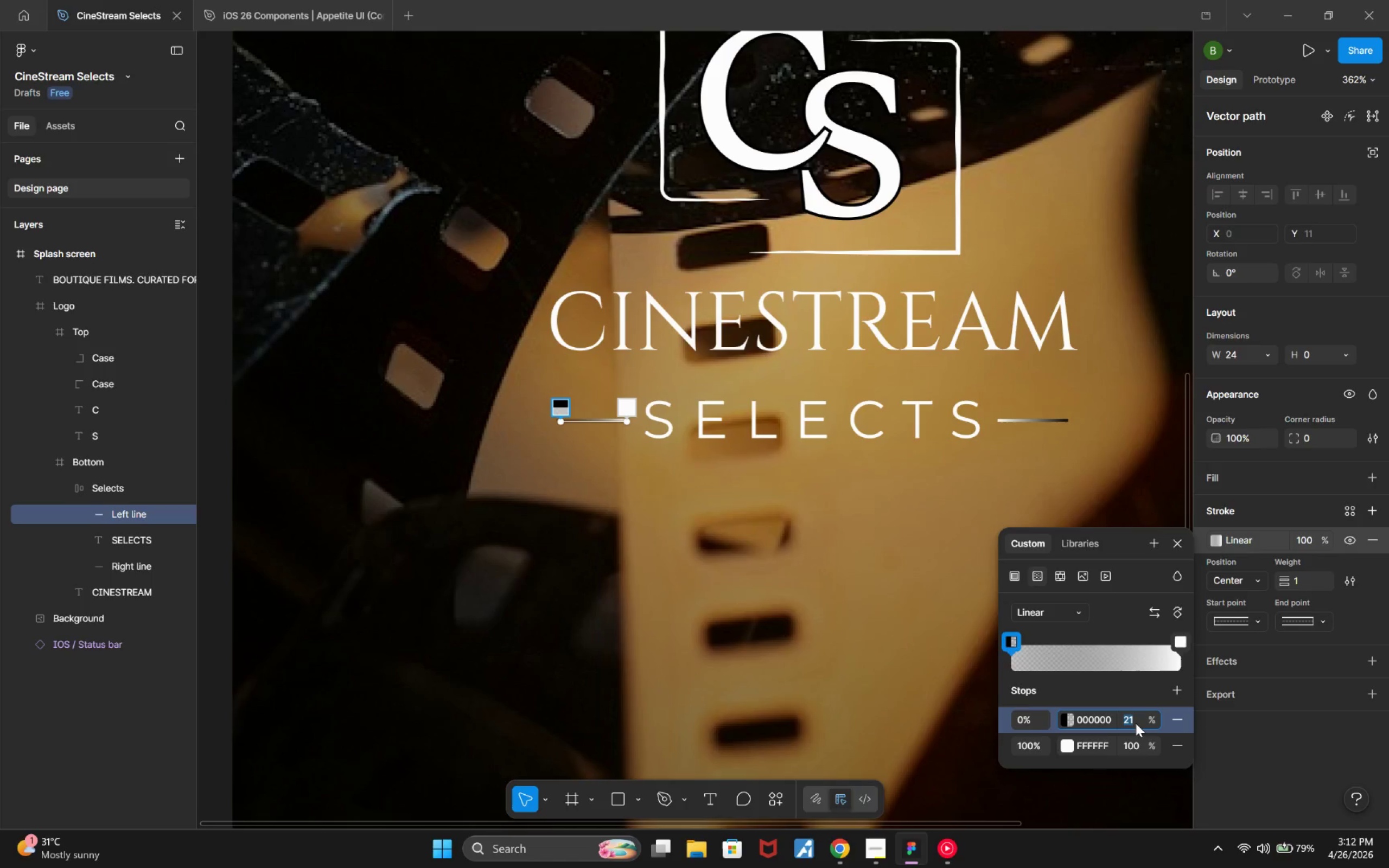 
key(ArrowDown)
 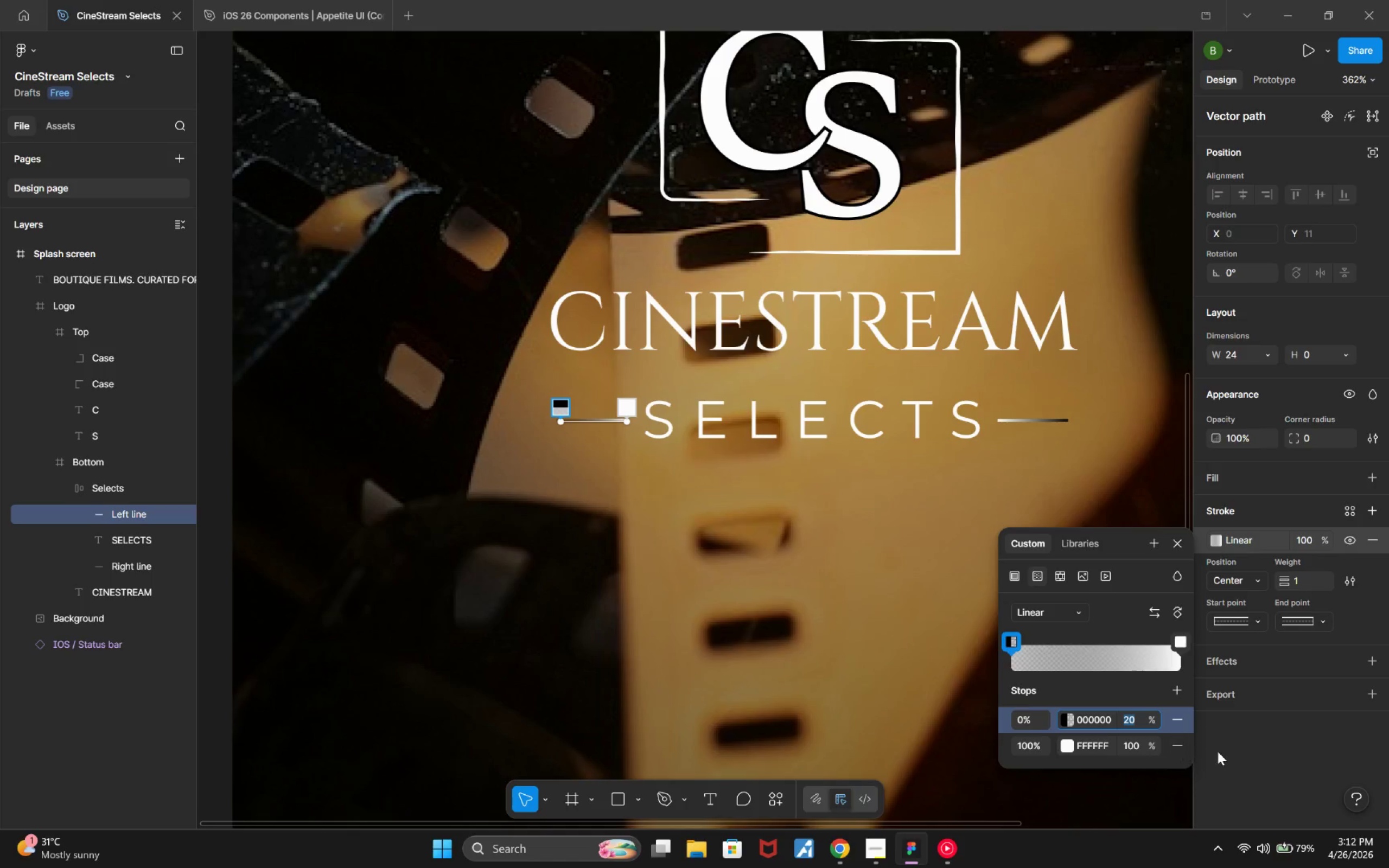 
left_click([1250, 755])
 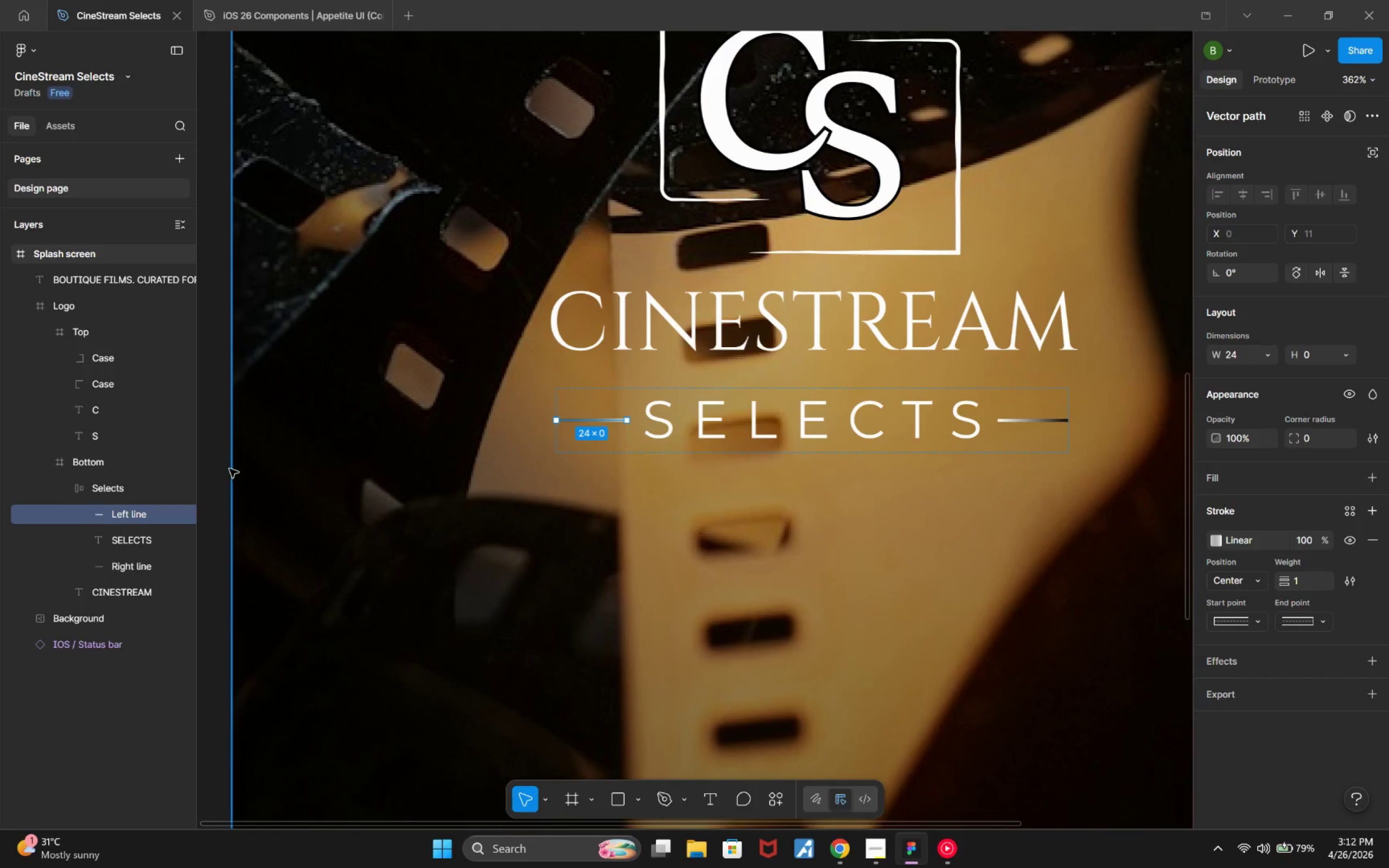 
left_click([215, 469])
 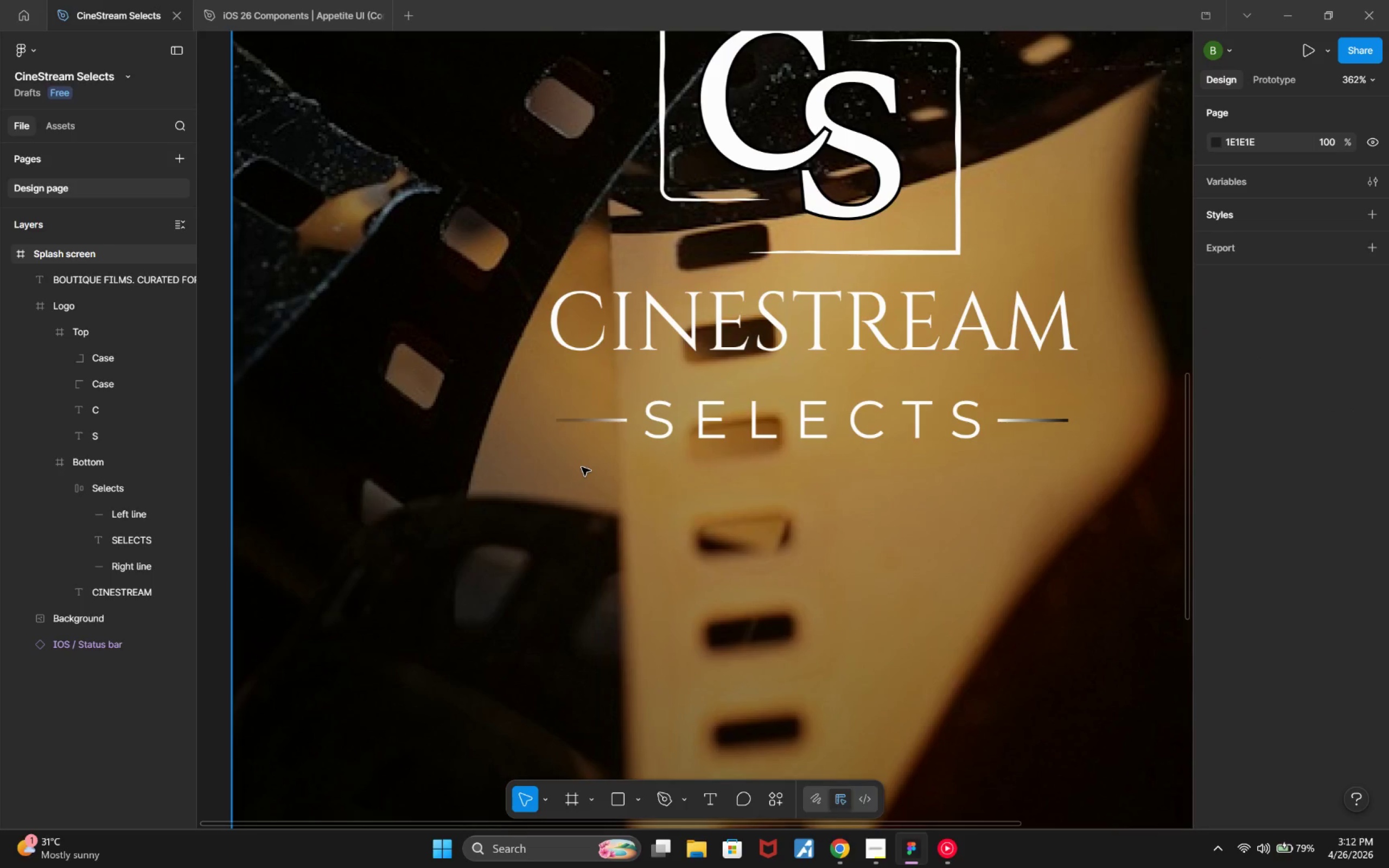 
wait(17.78)
 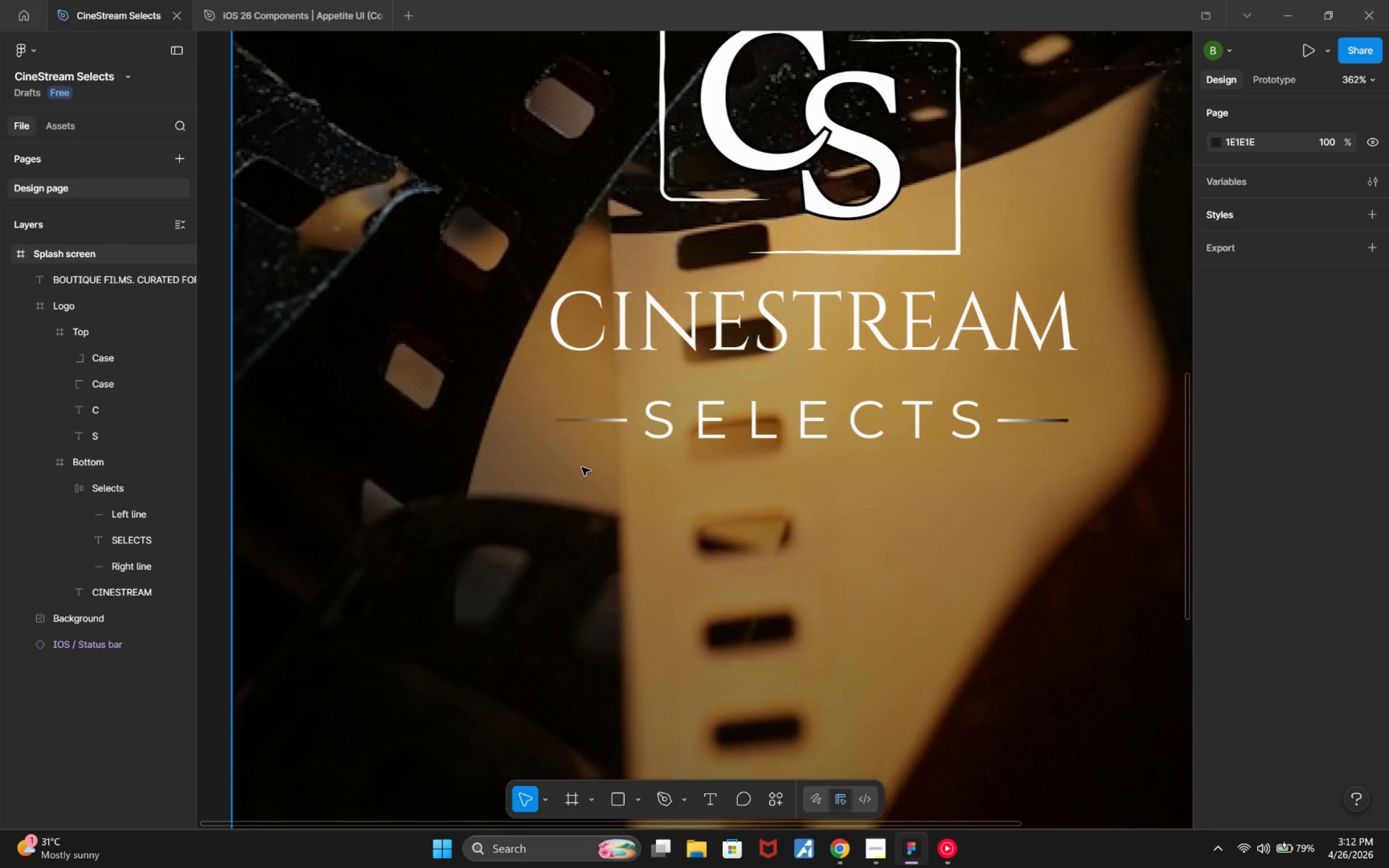 
key(Control+Z)
 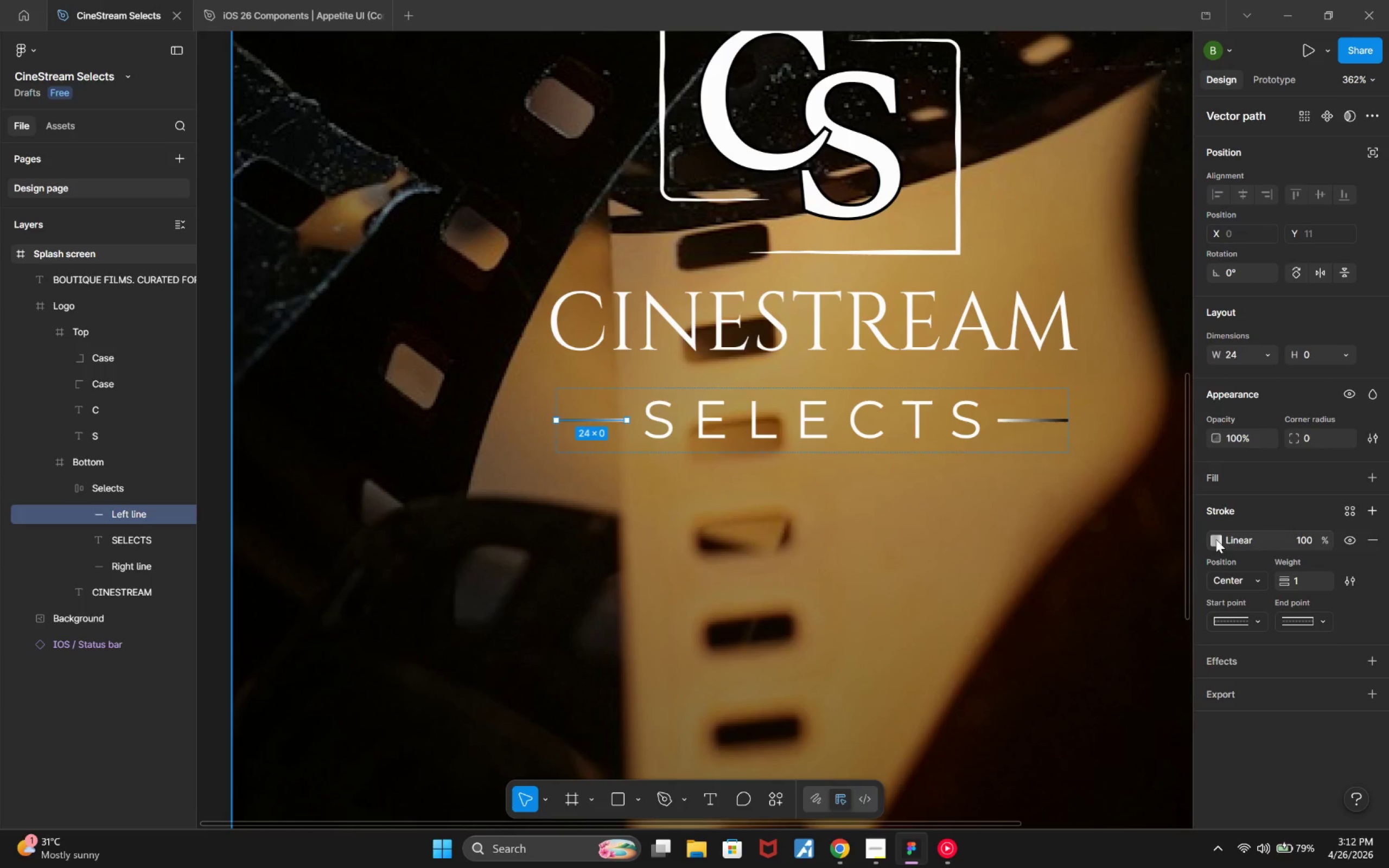 
wait(6.19)
 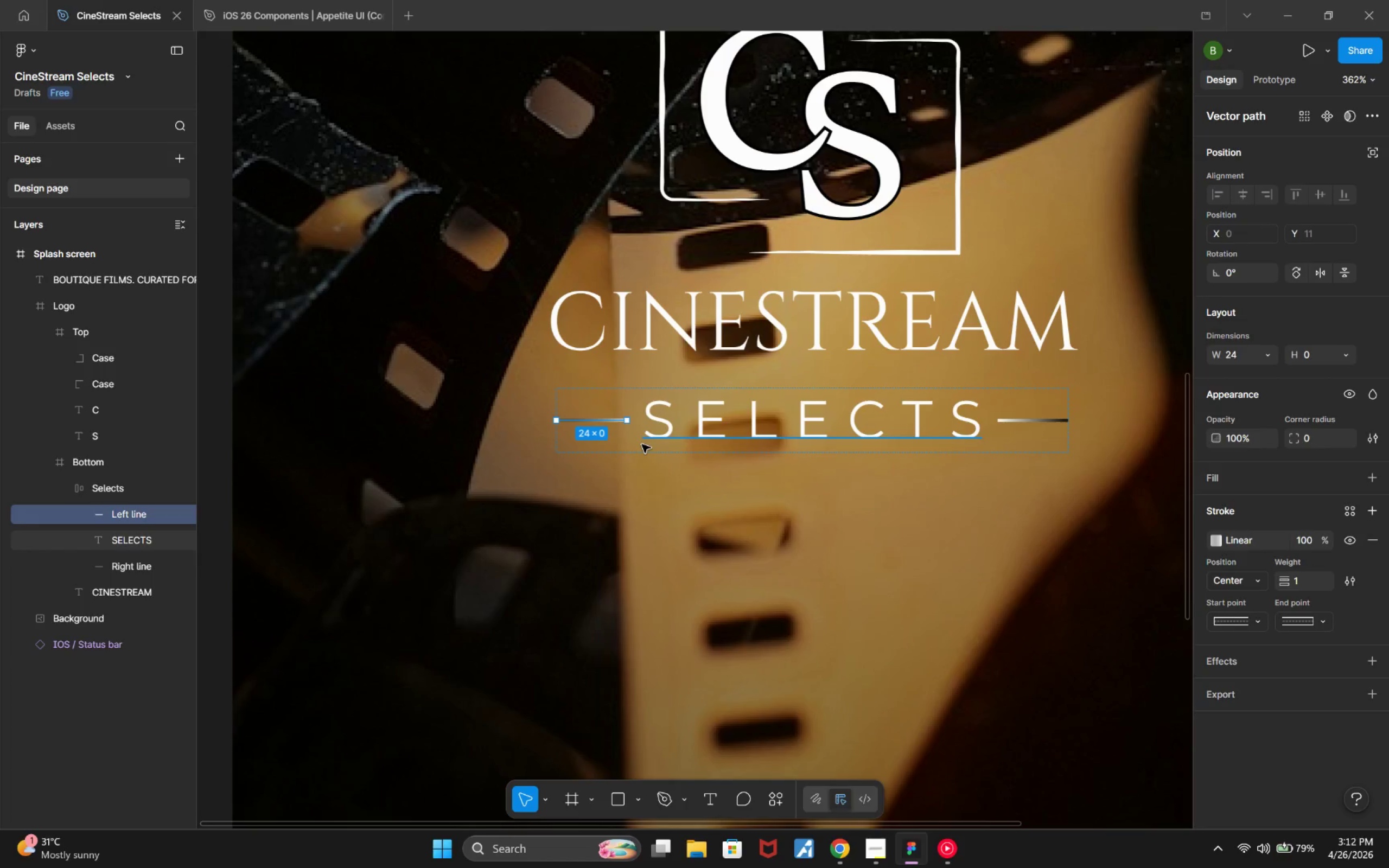 
left_click([1063, 719])
 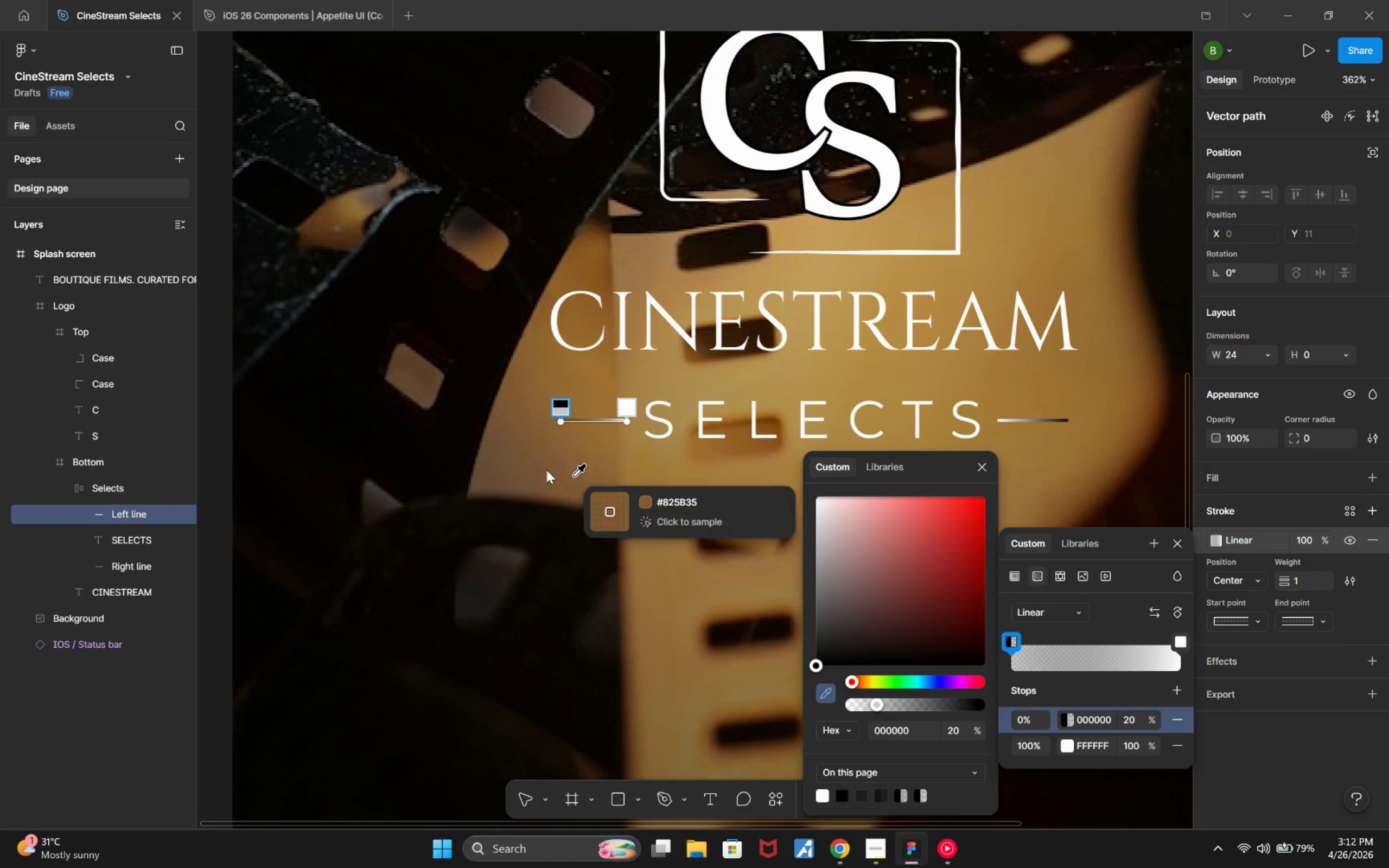 
left_click([495, 467])
 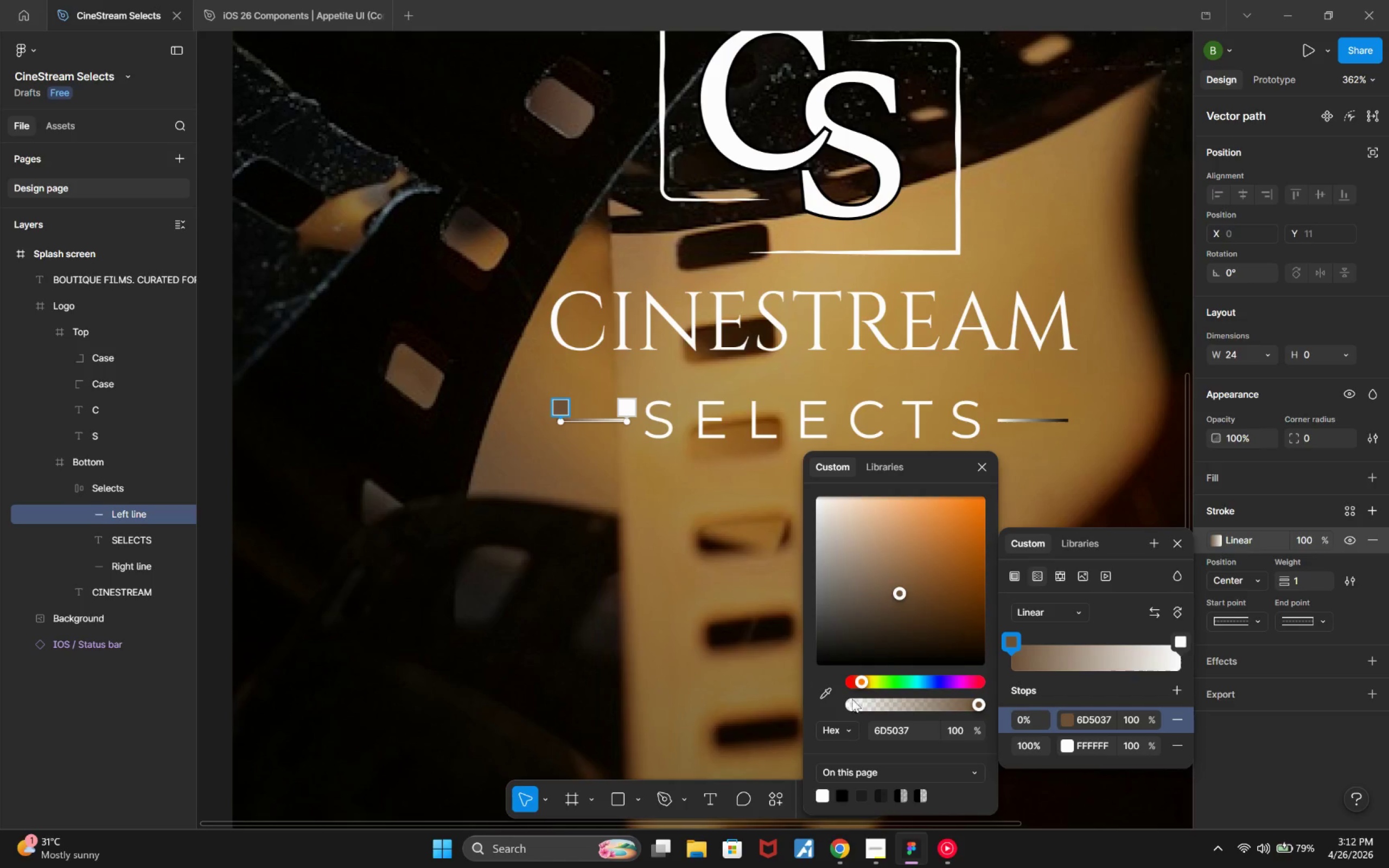 
left_click_drag(start_coordinate=[819, 680], to_coordinate=[821, 681])
 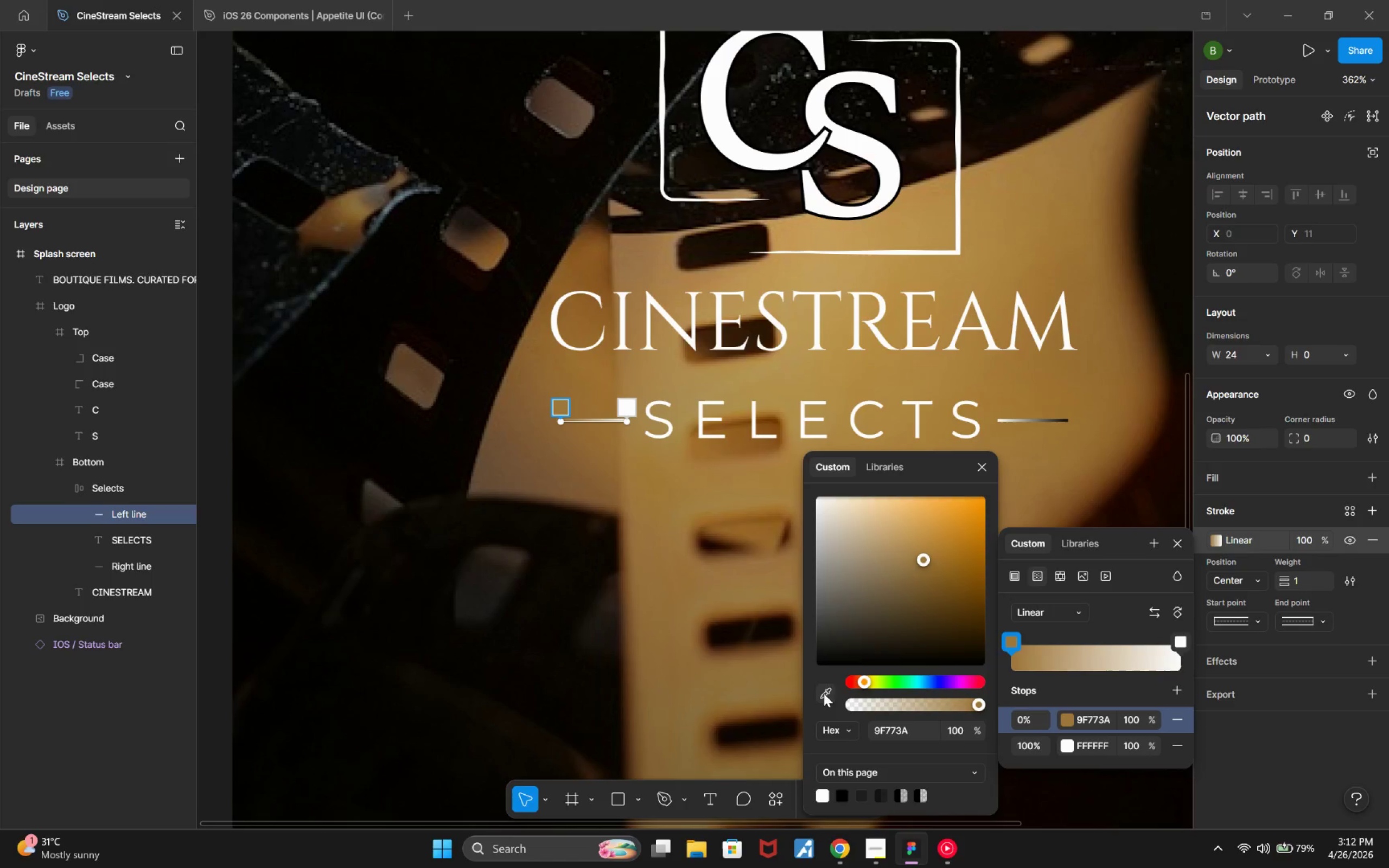 
left_click([556, 478])
 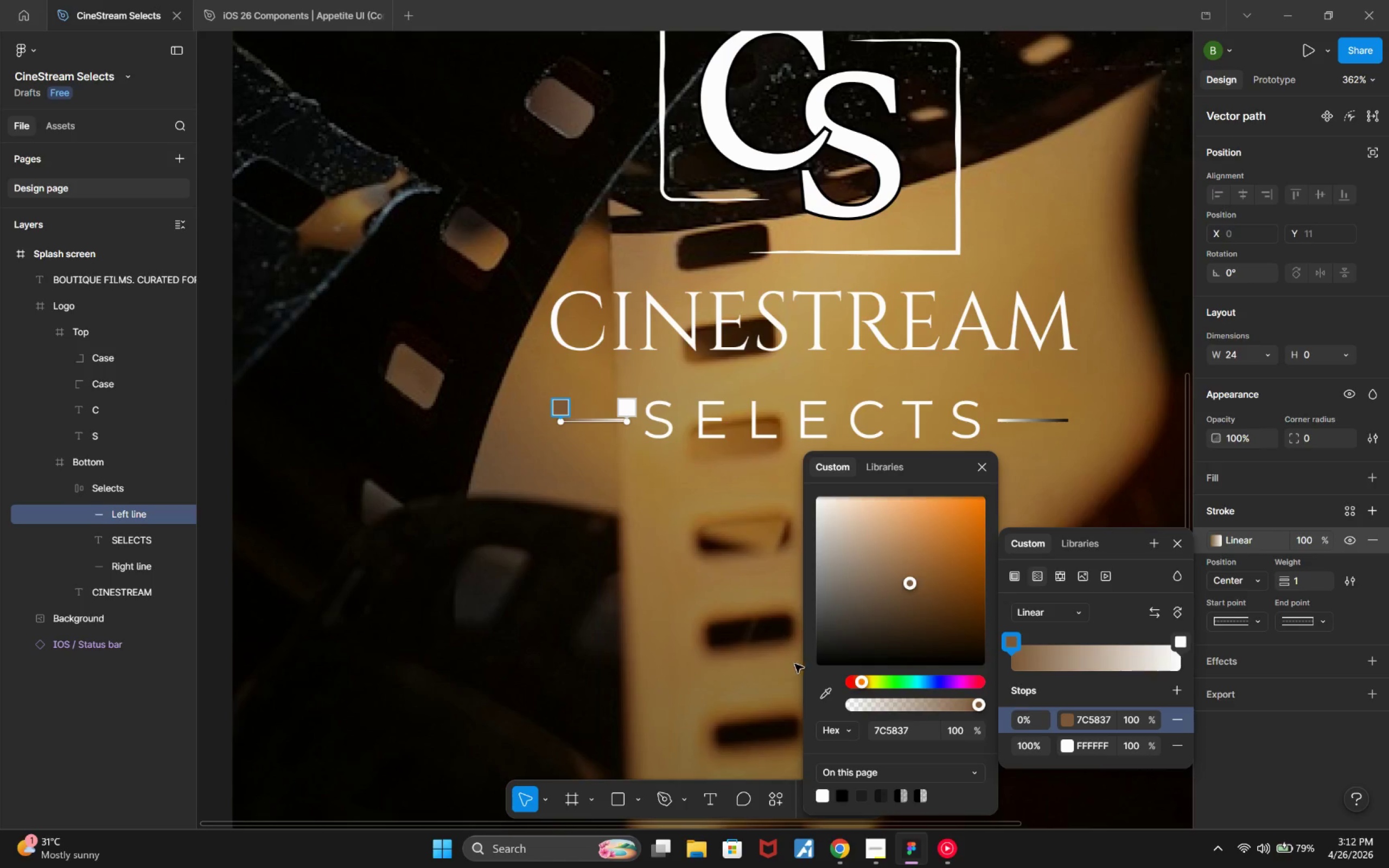 
left_click([825, 686])
 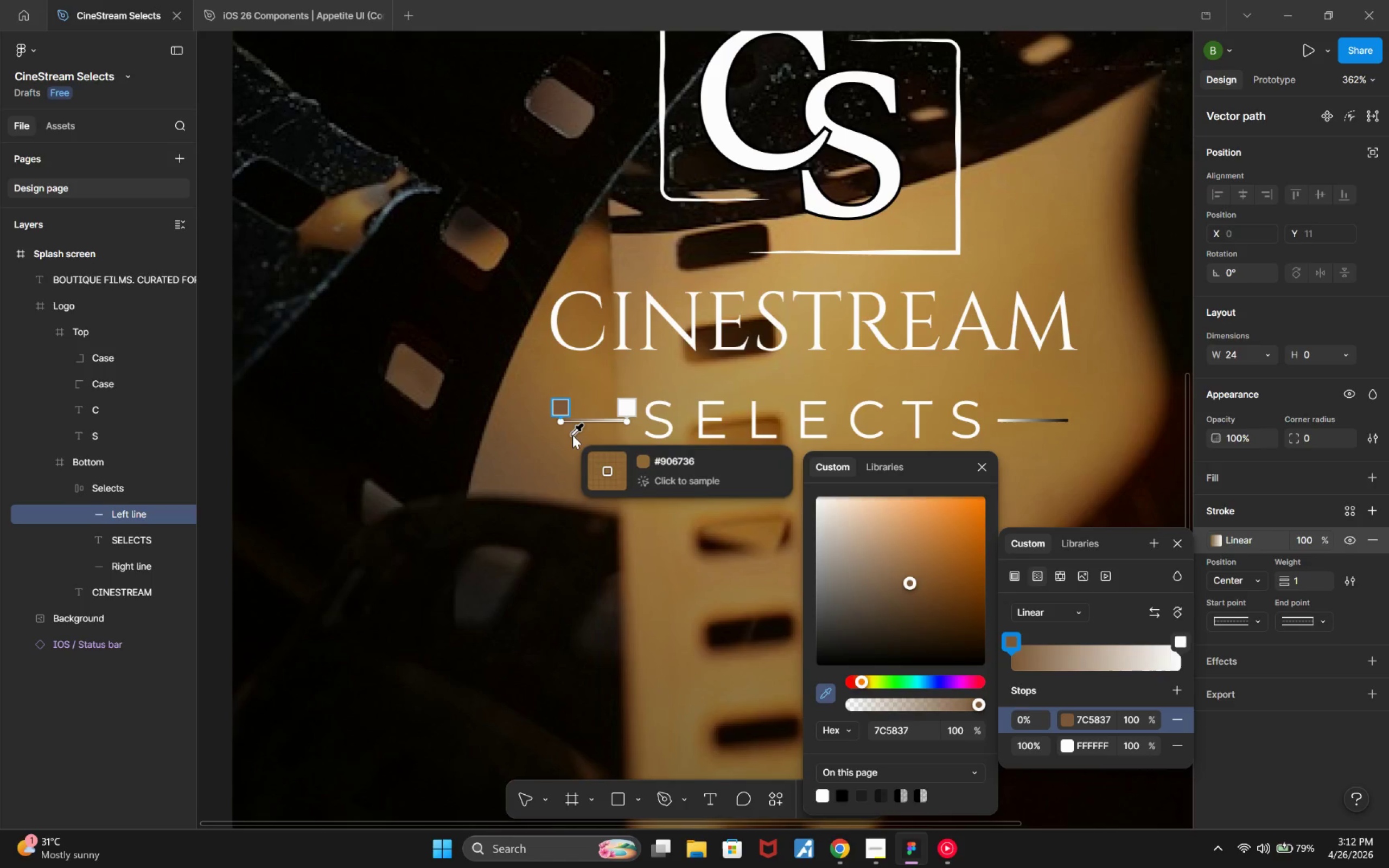 
left_click([578, 436])
 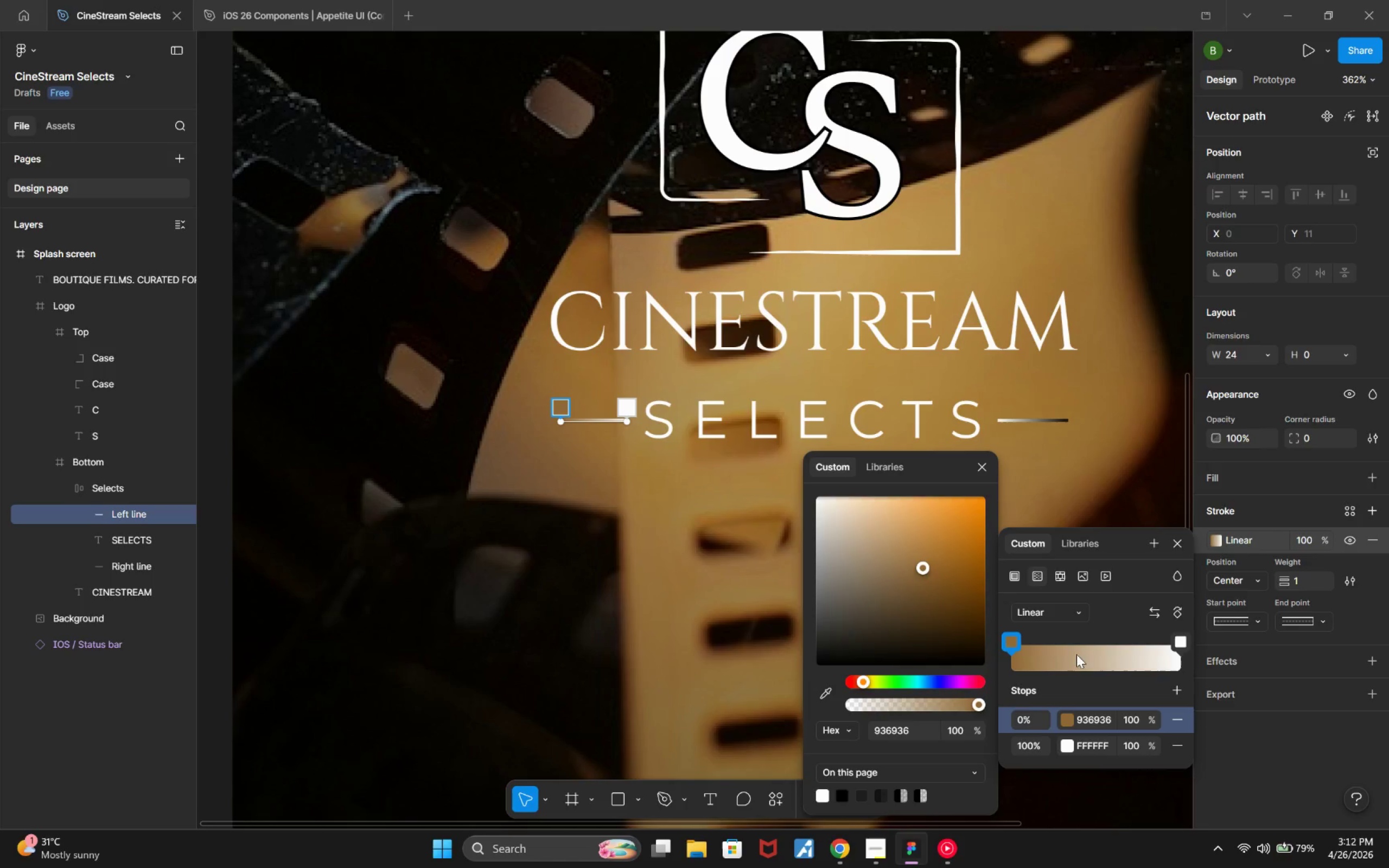 
left_click([1104, 716])
 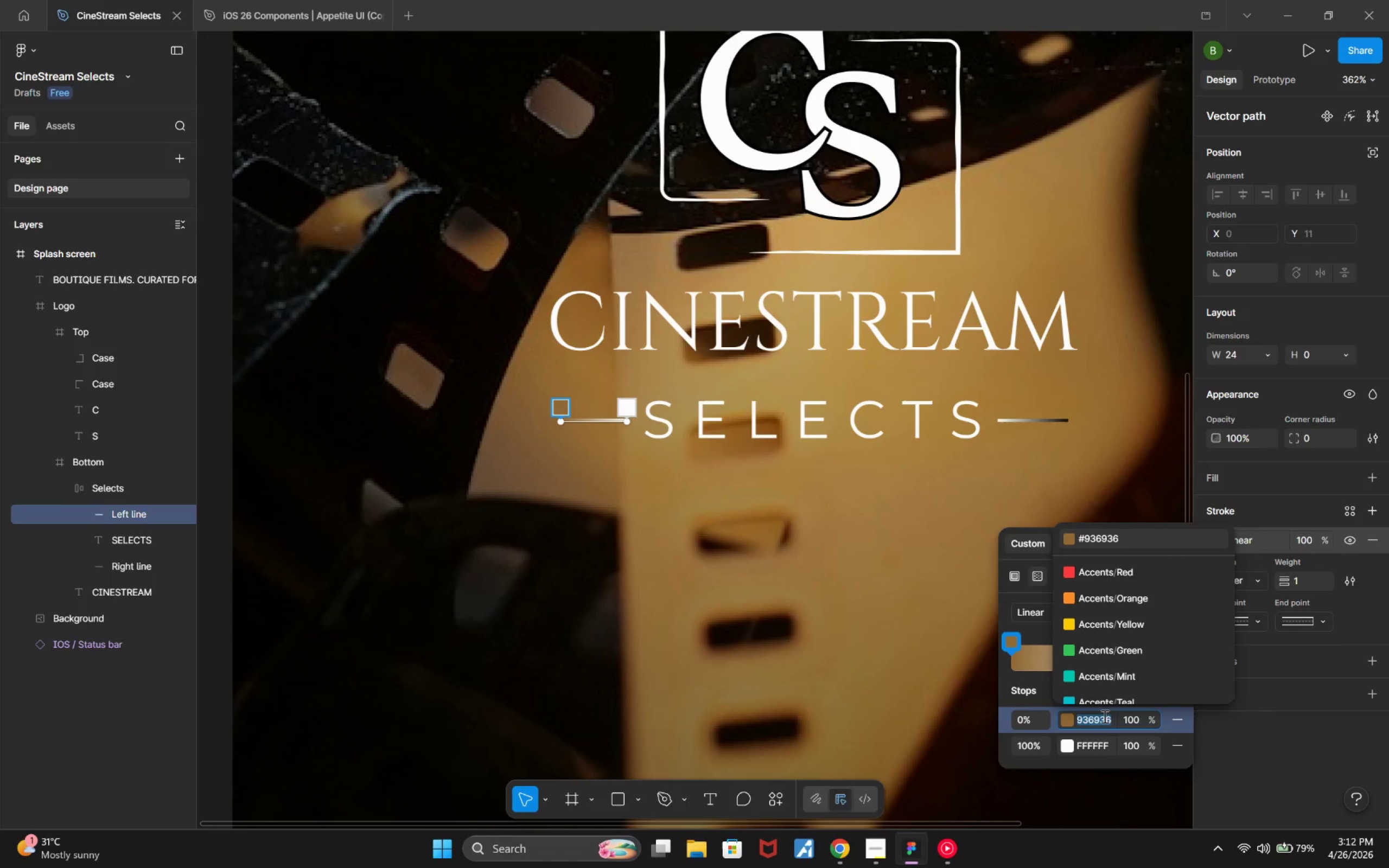 
key(Control+C)
 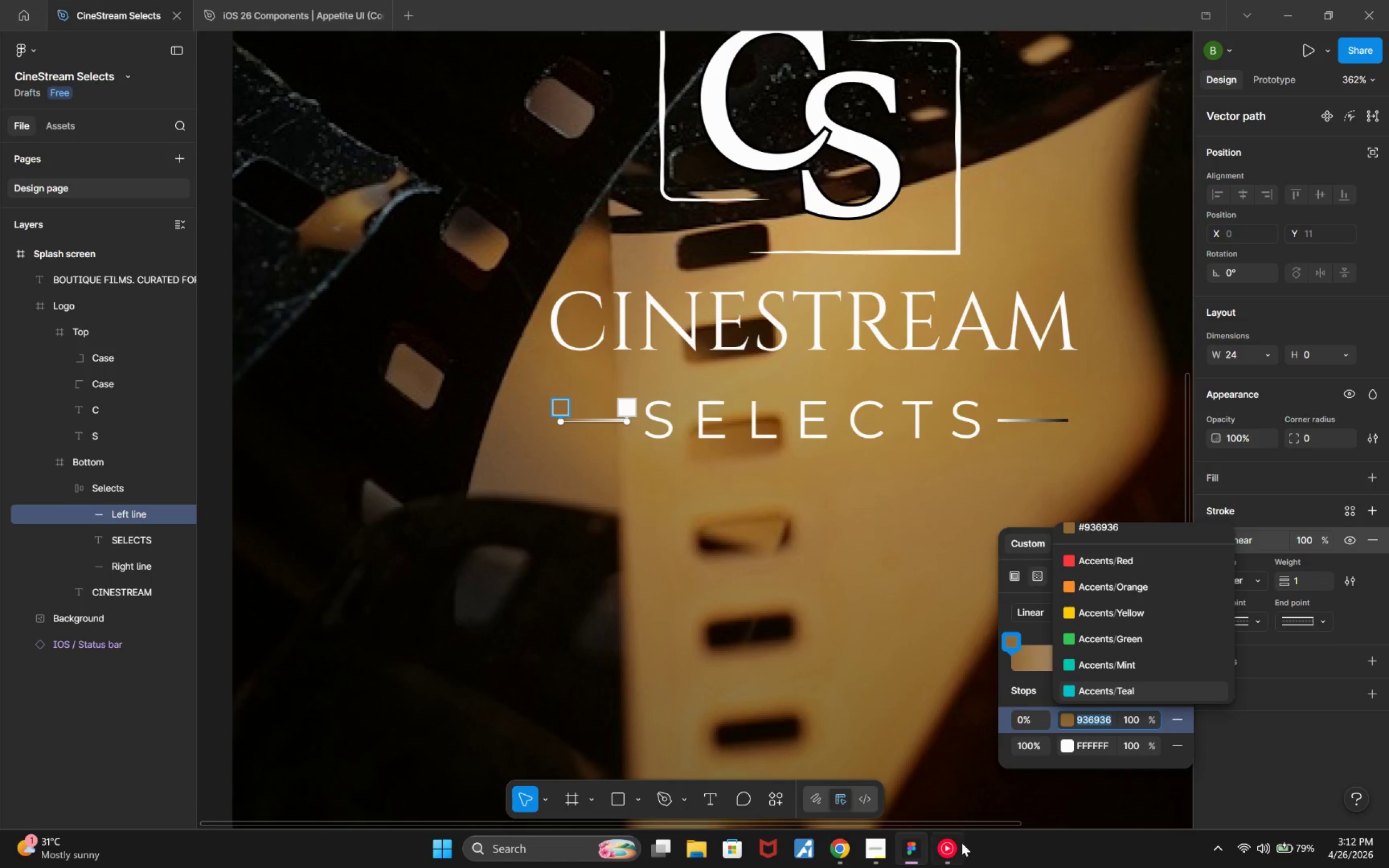 
left_click([953, 848])
 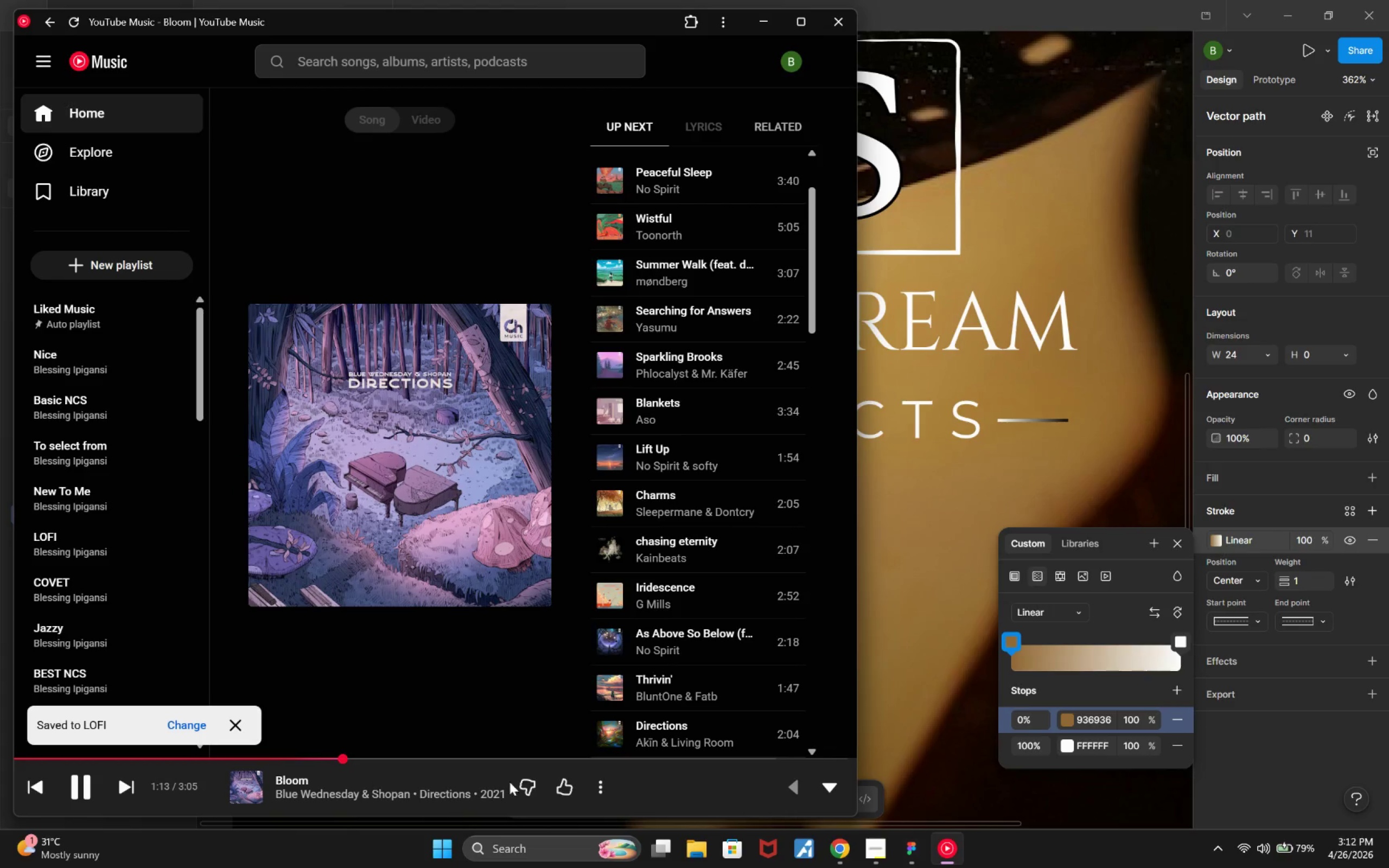 
left_click([598, 790])
 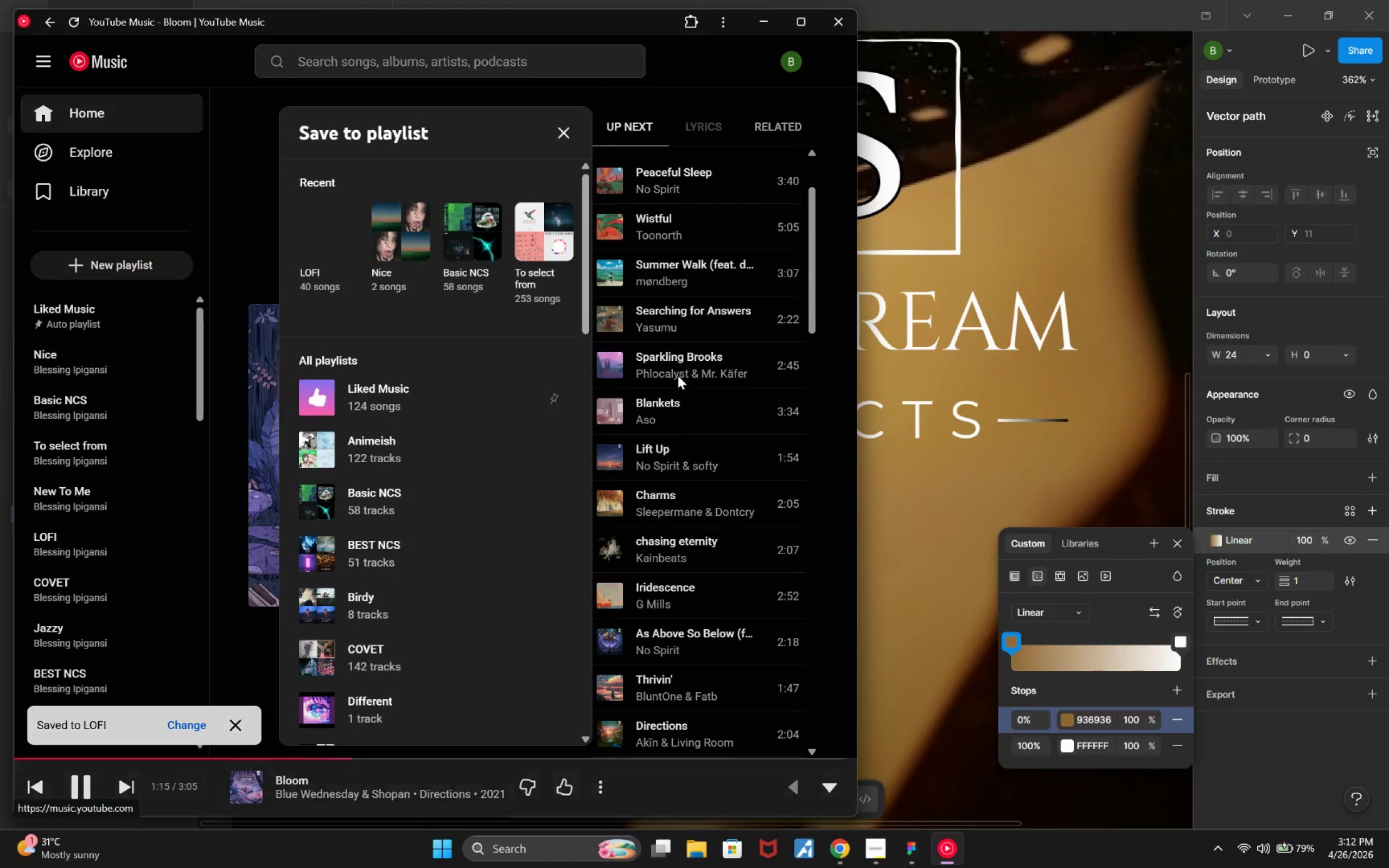 
left_click([320, 242])
 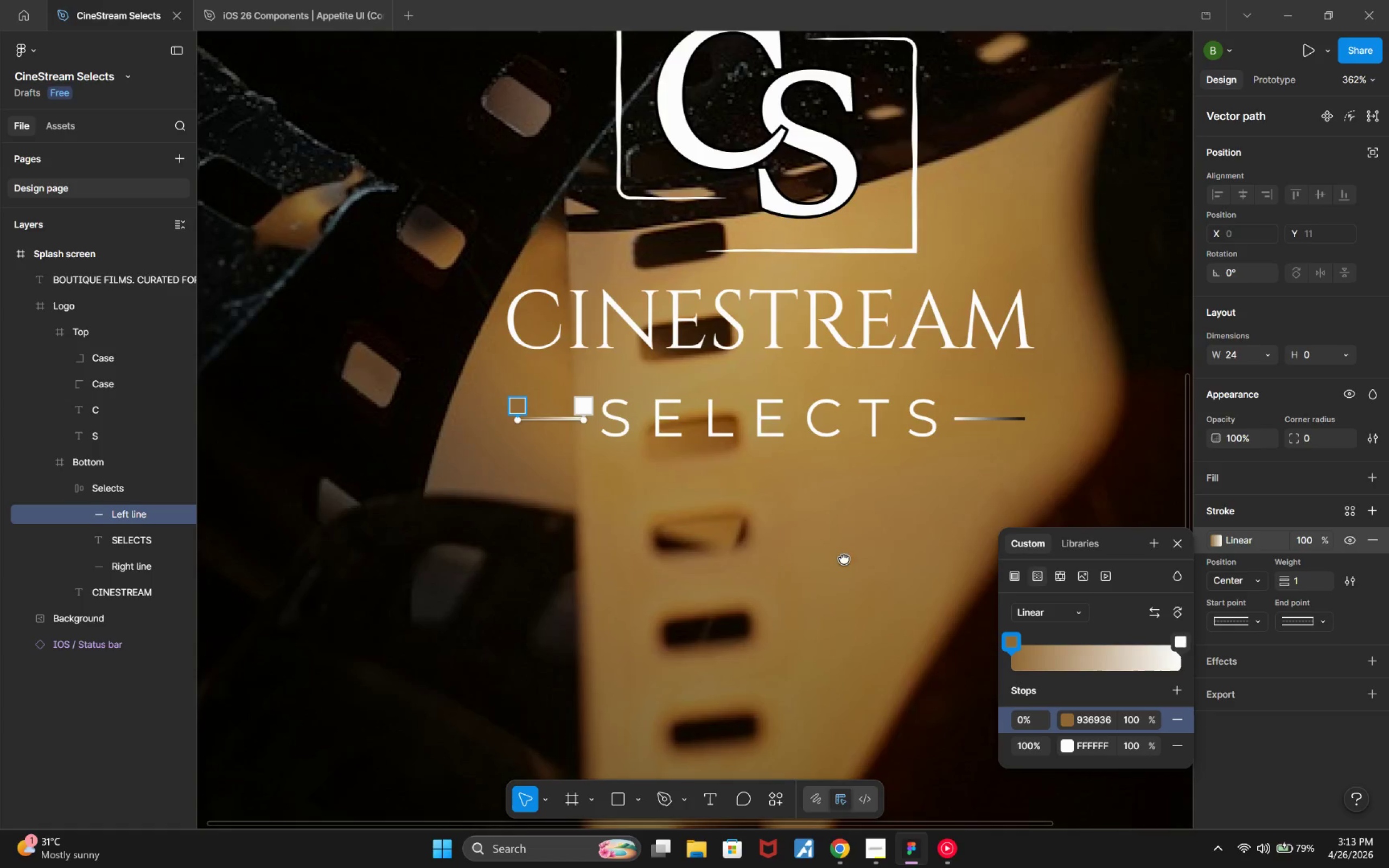 
left_click([979, 417])
 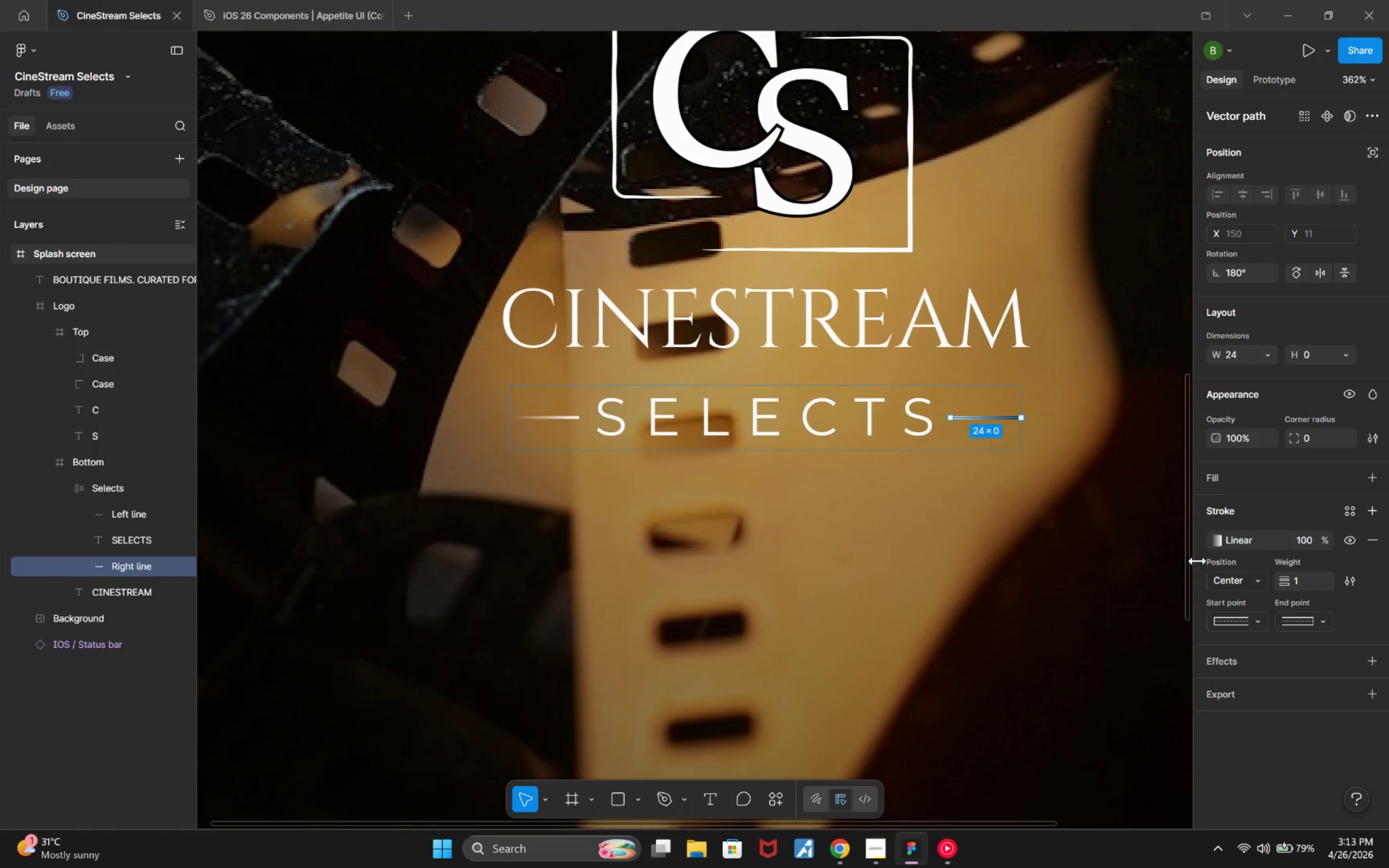 
left_click([1223, 541])
 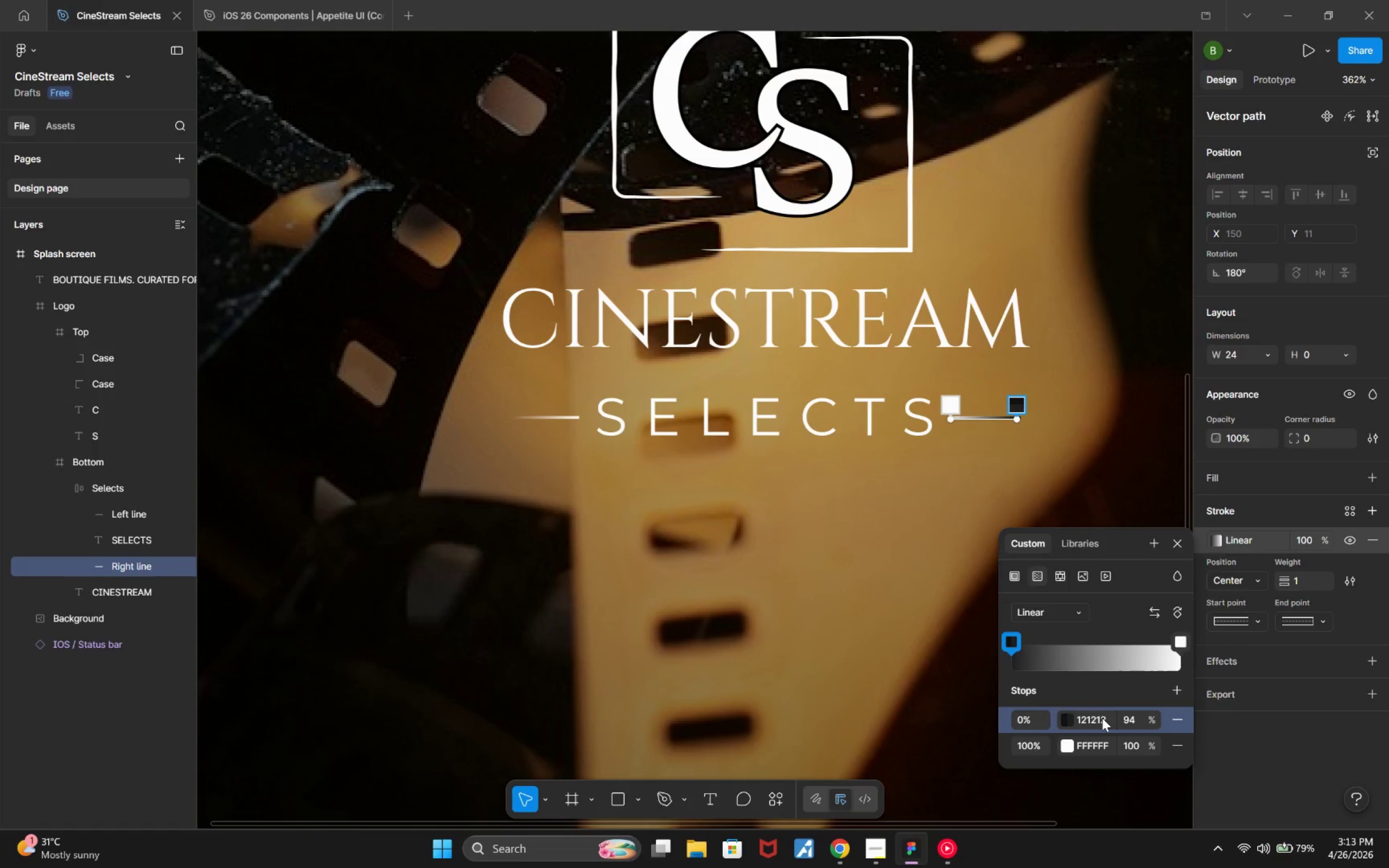 
key(Control+V)
 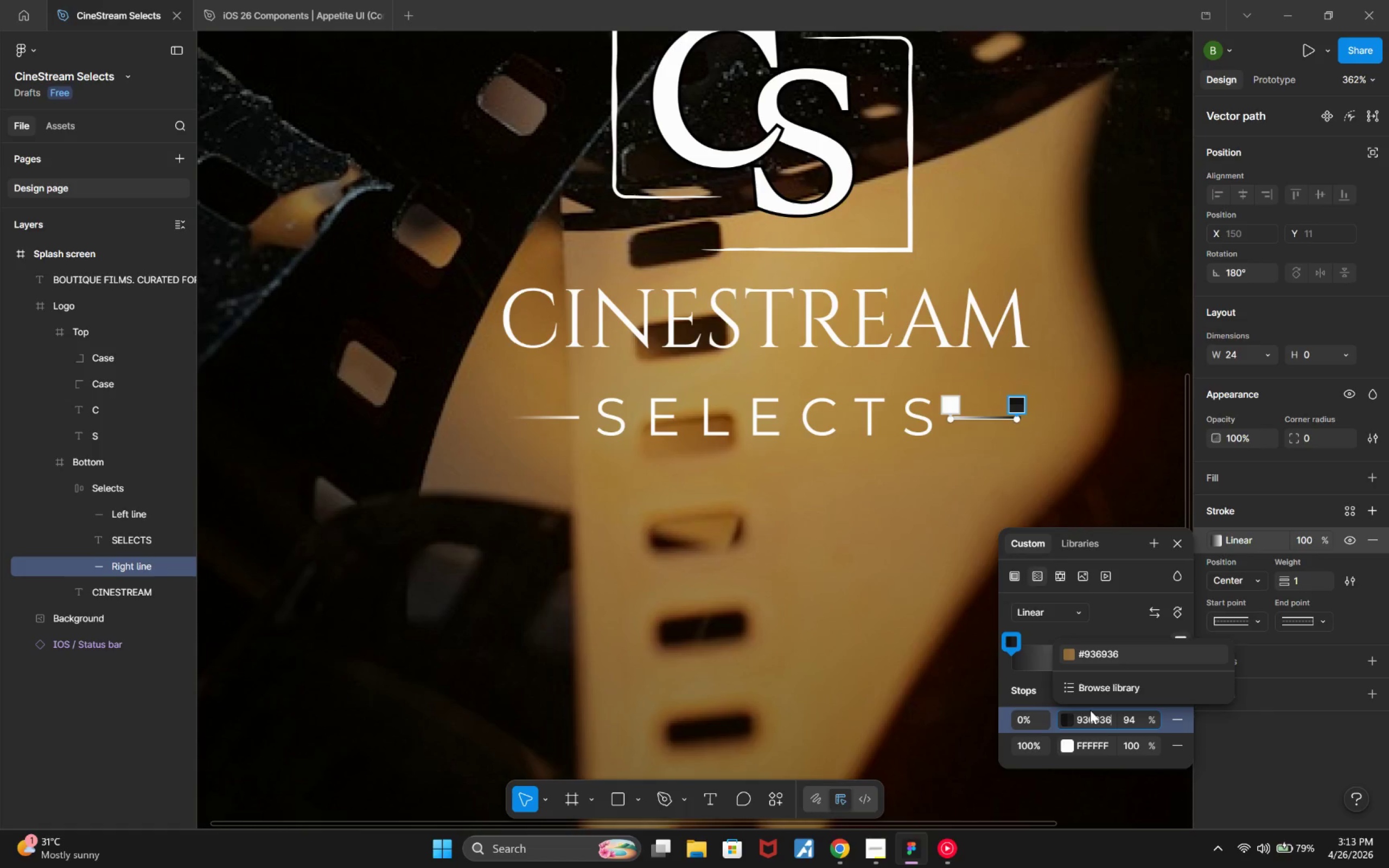 
key(Enter)
 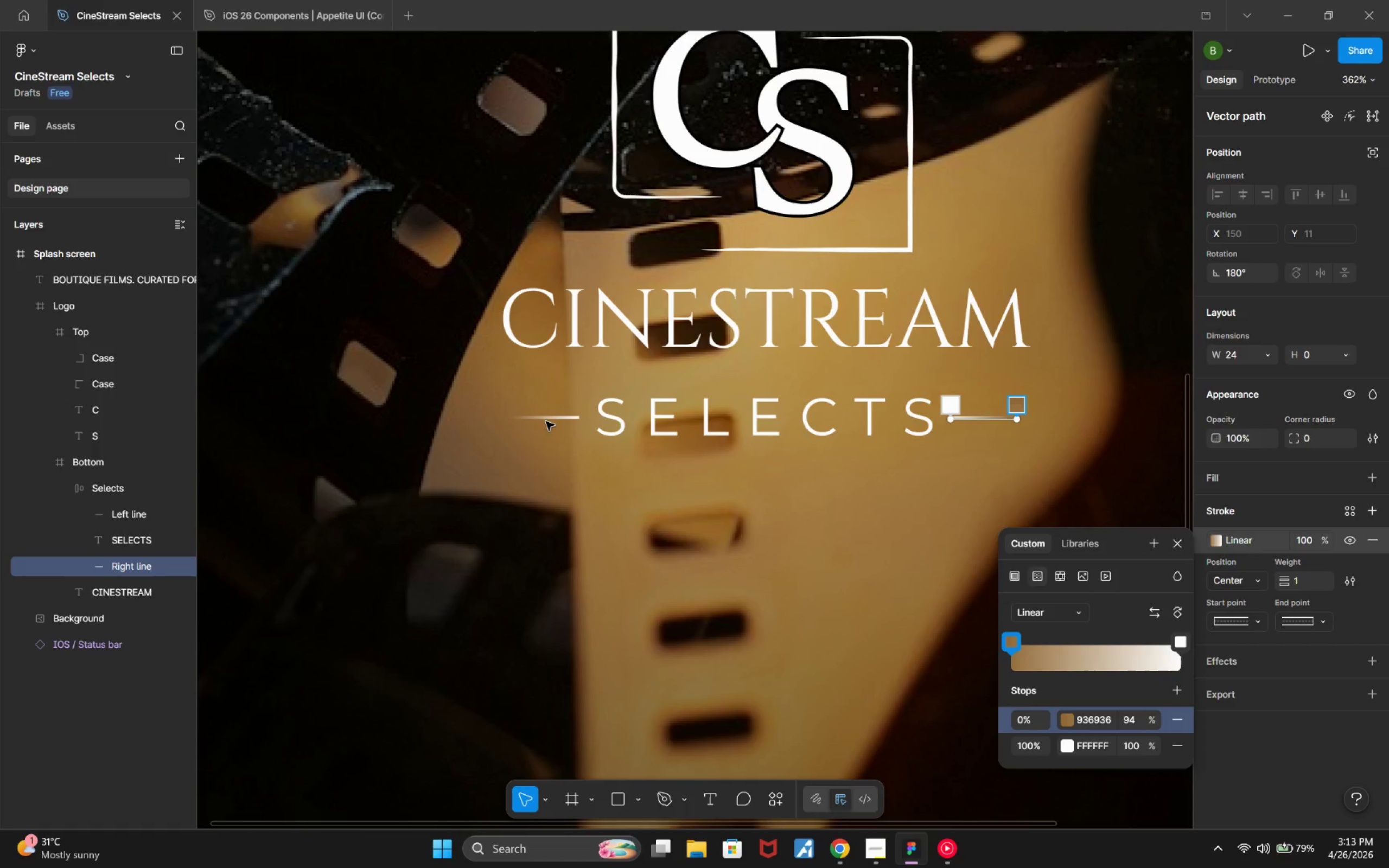 
double_click([549, 418])
 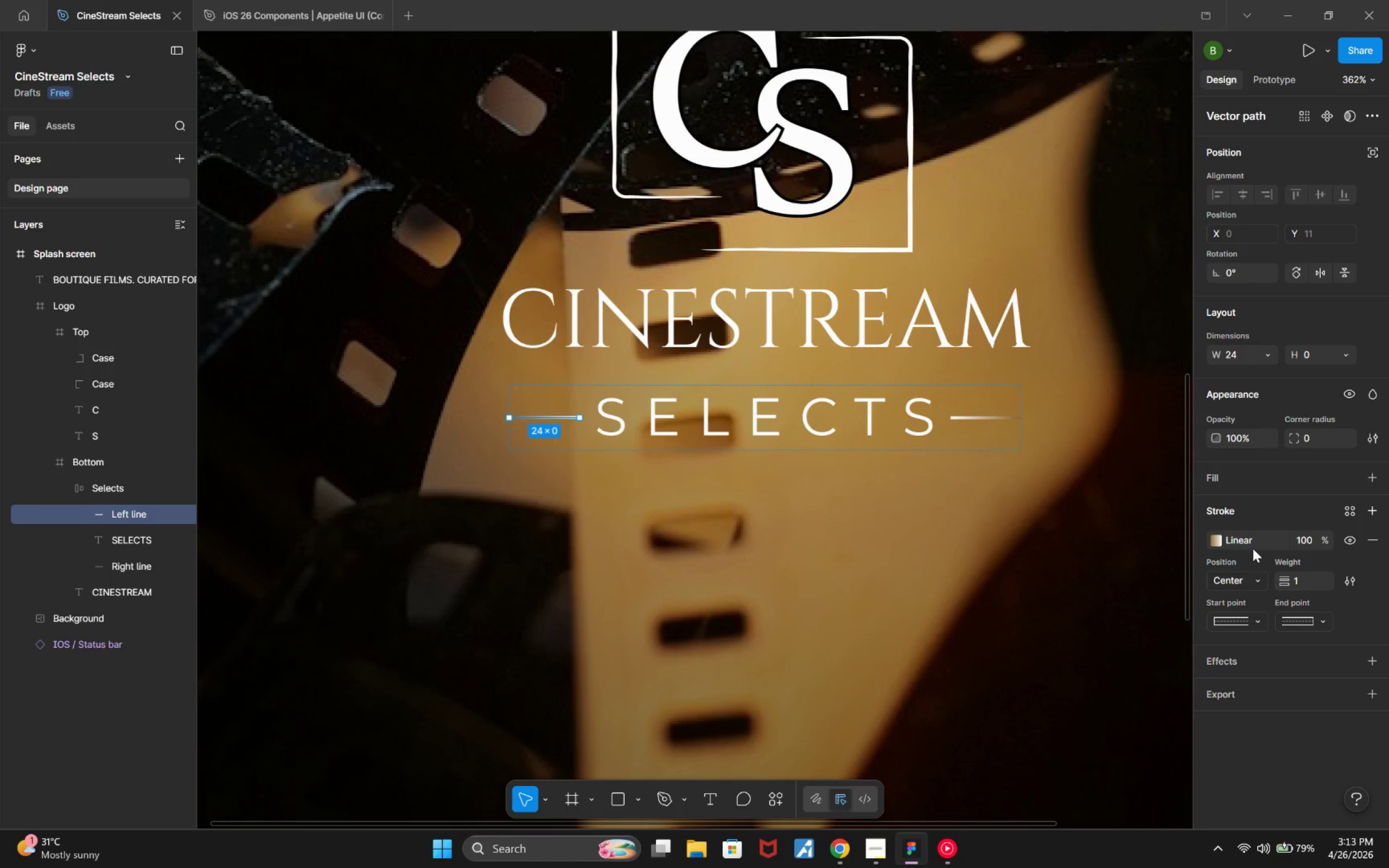 
left_click([1208, 534])
 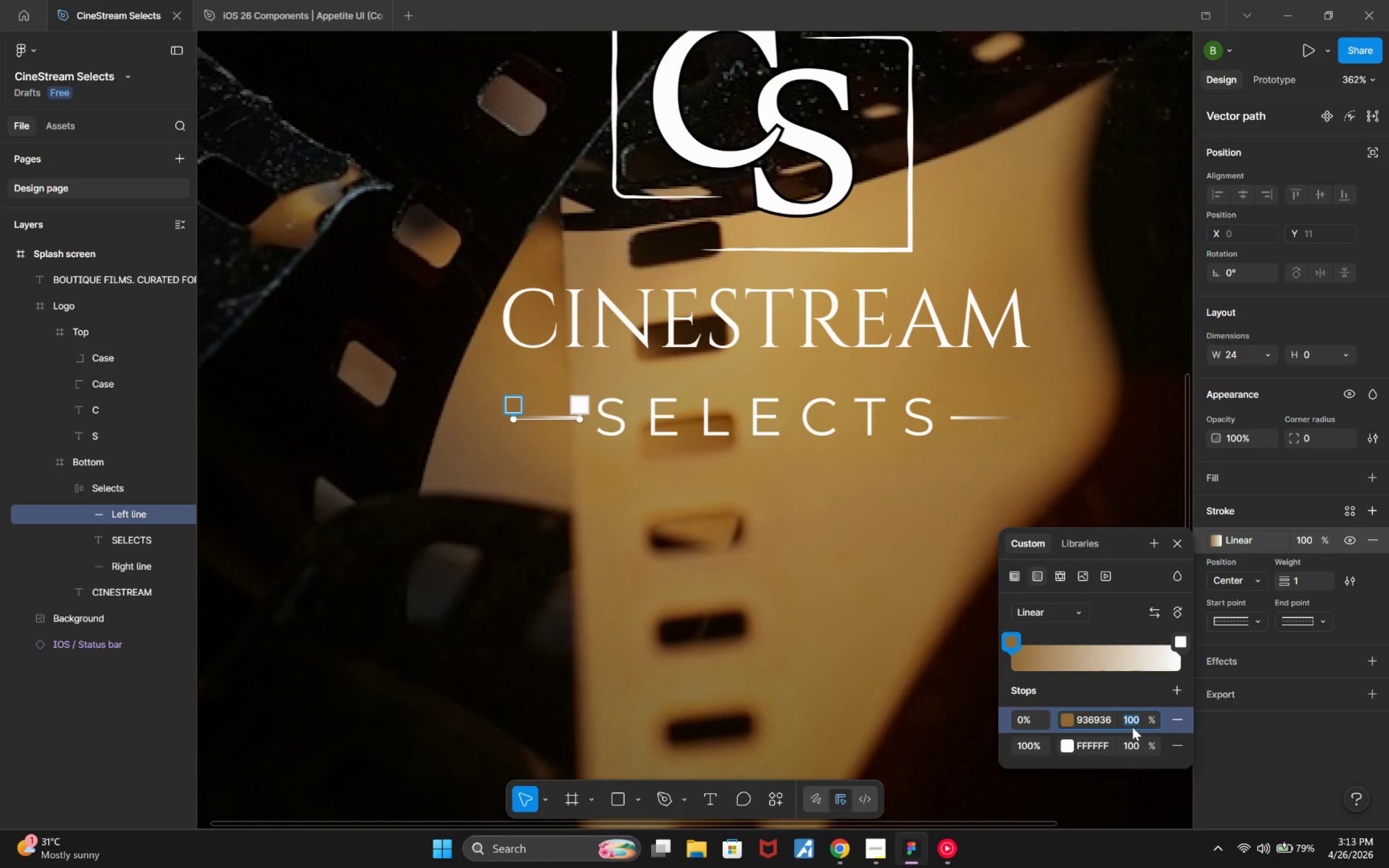 
wait(7.12)
 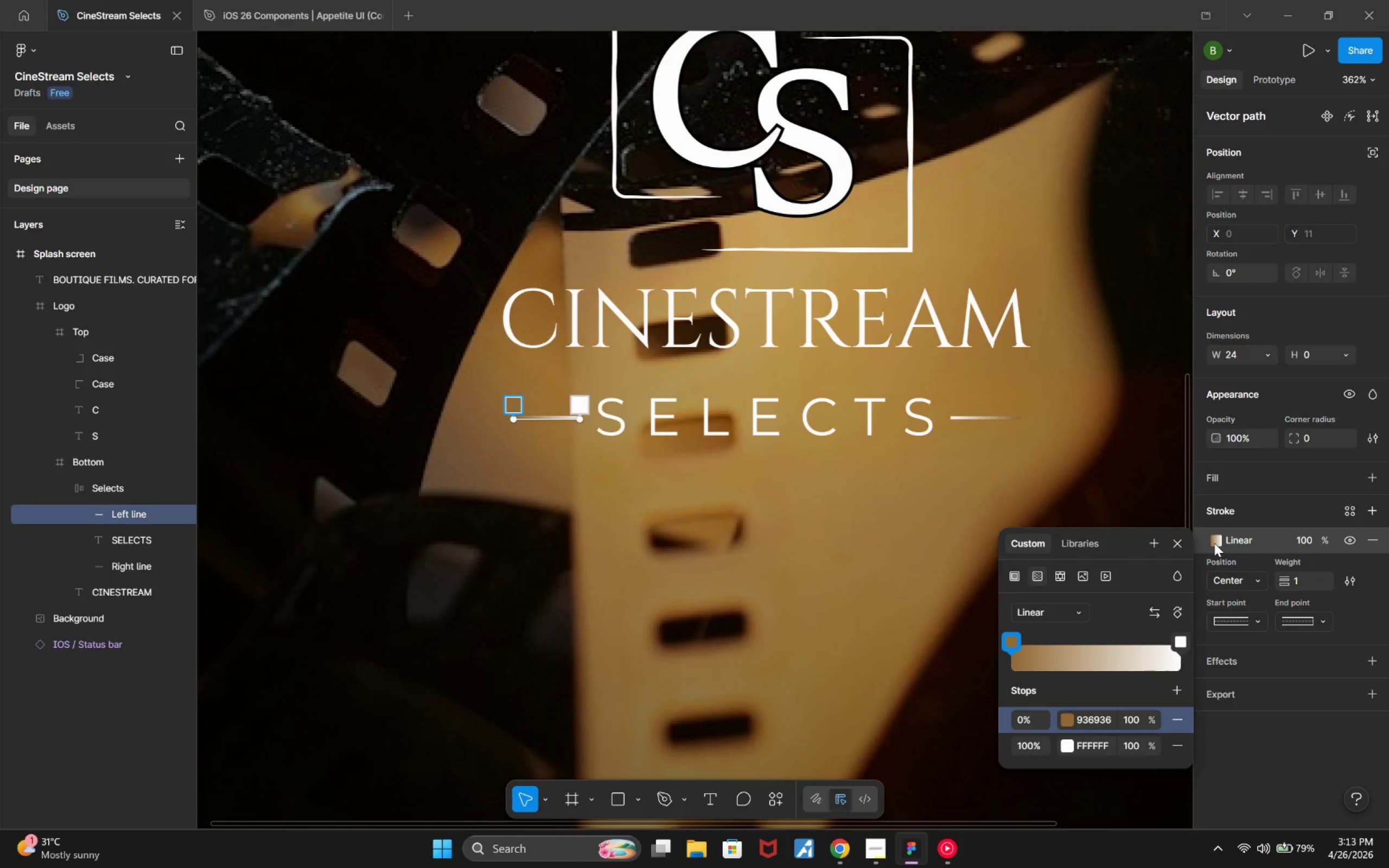 
key(Escape)
 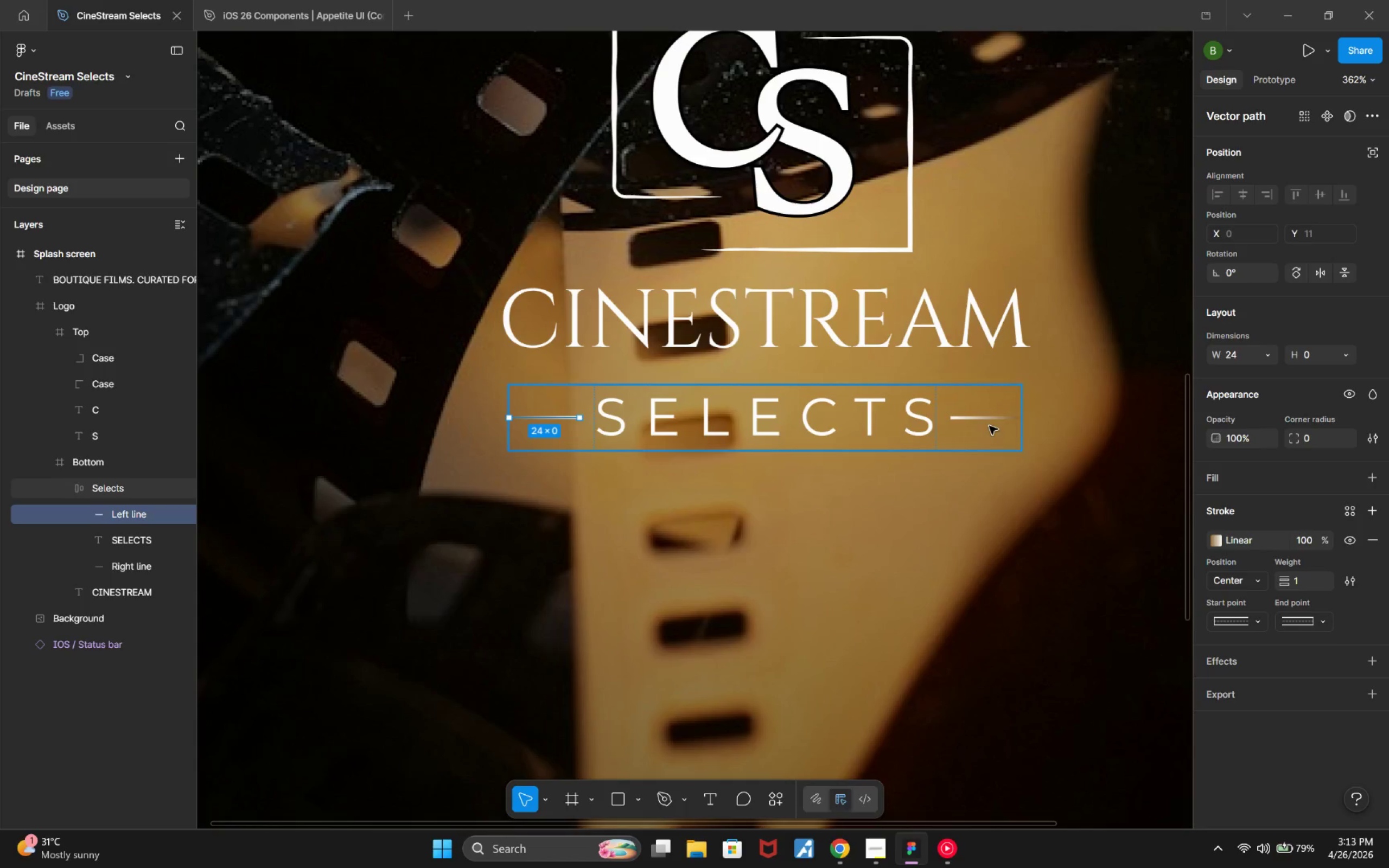 
left_click([989, 420])
 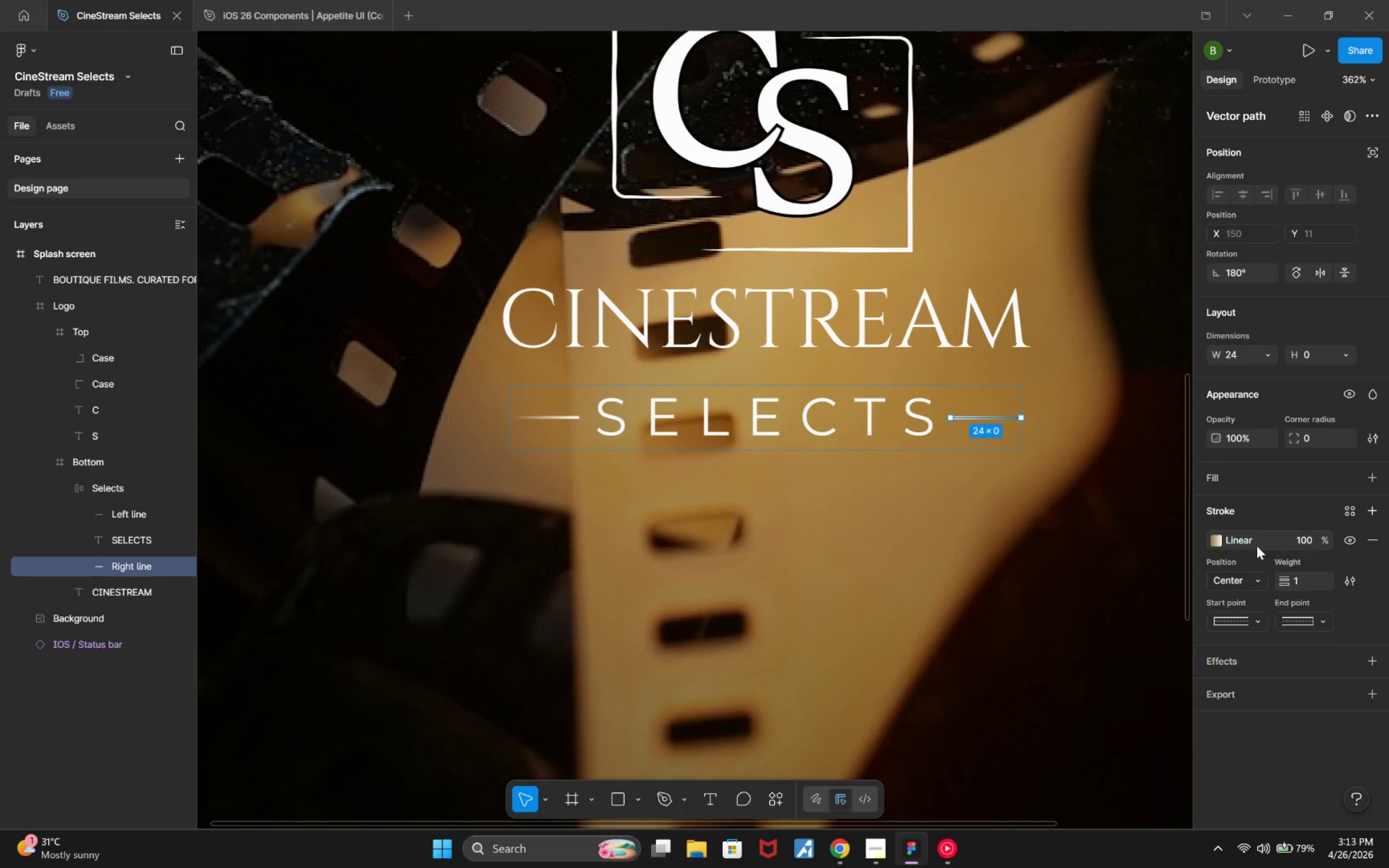 
key(Escape)
 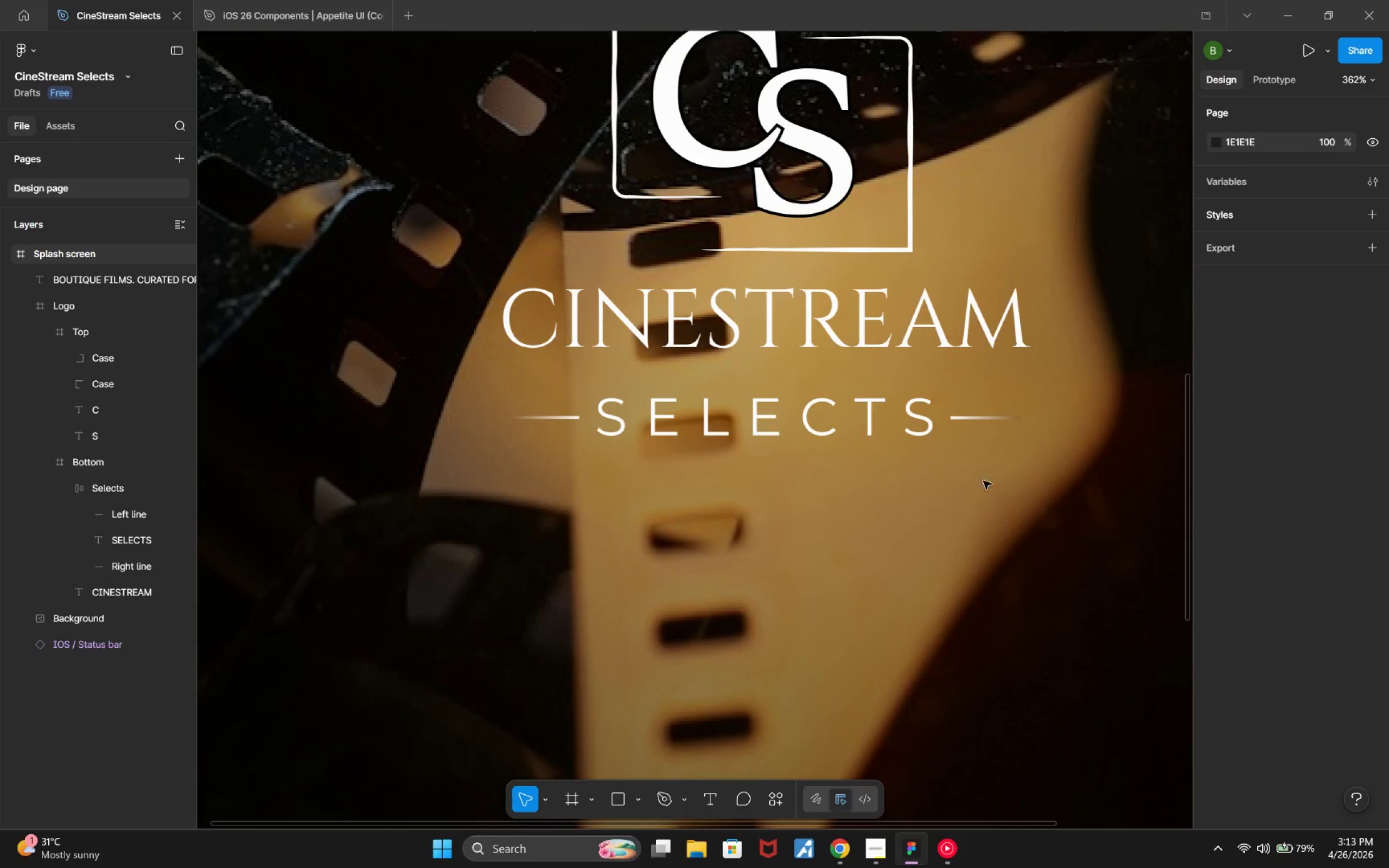 
wait(5.23)
 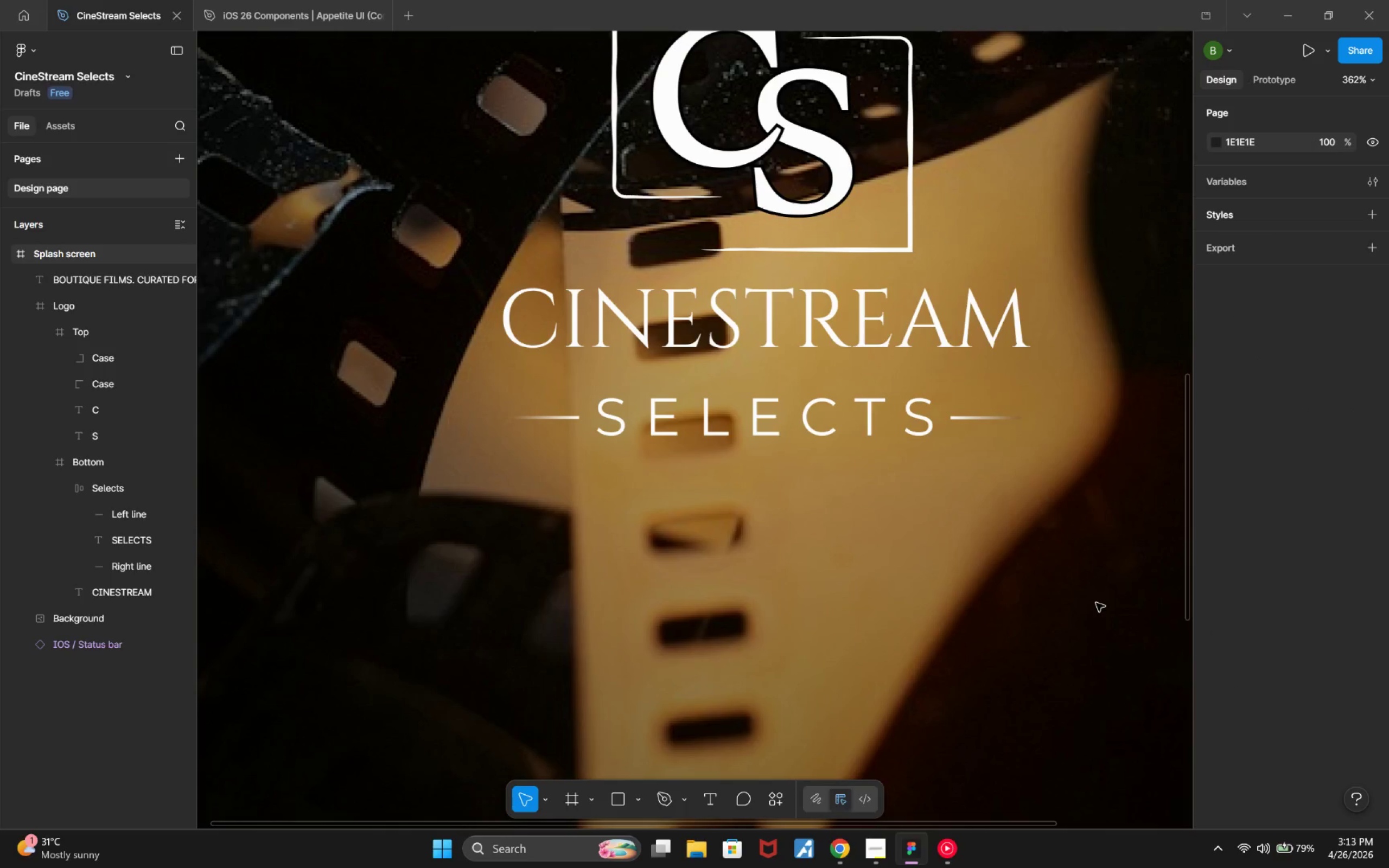 
left_click([1000, 420])
 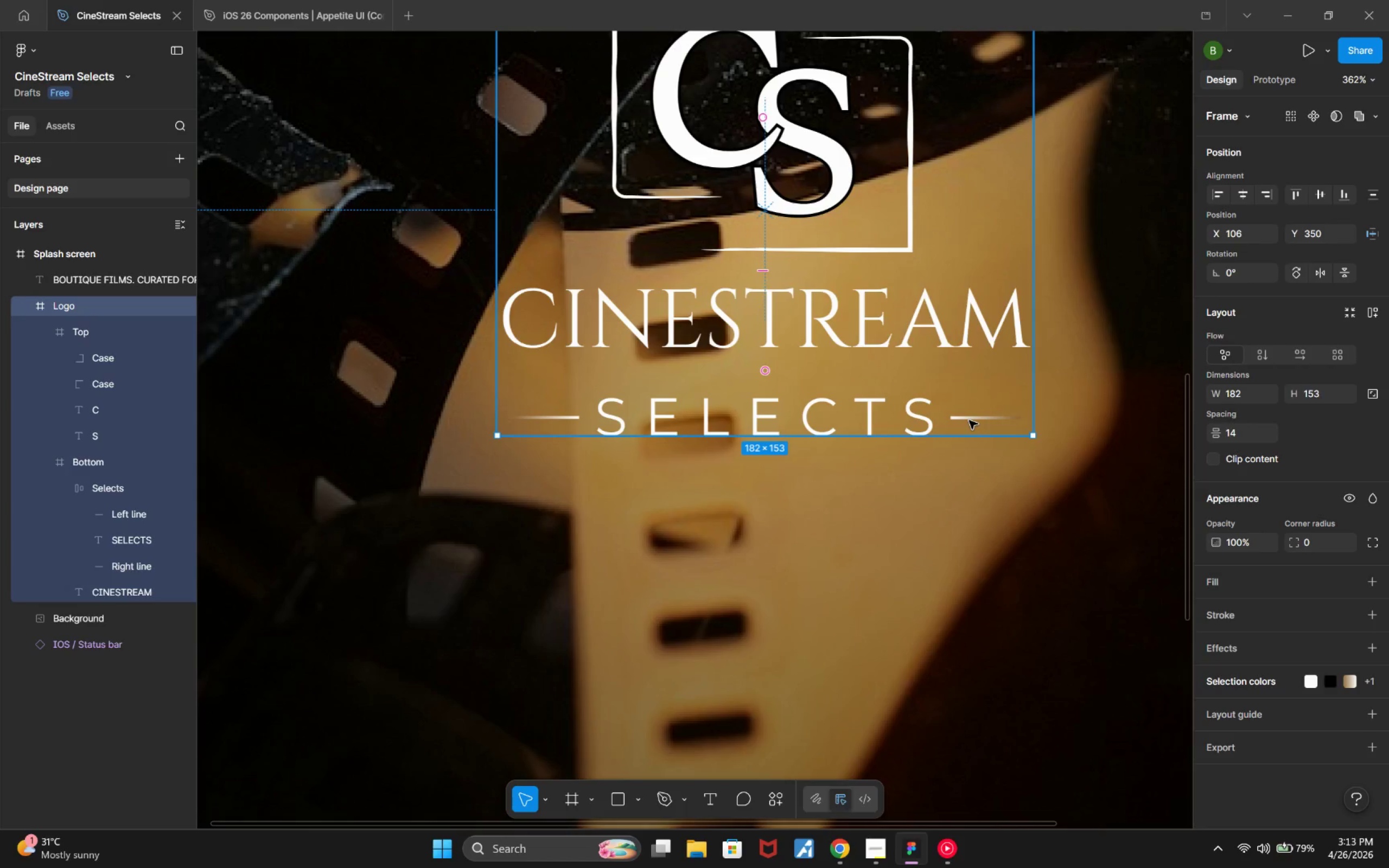 
double_click([969, 420])
 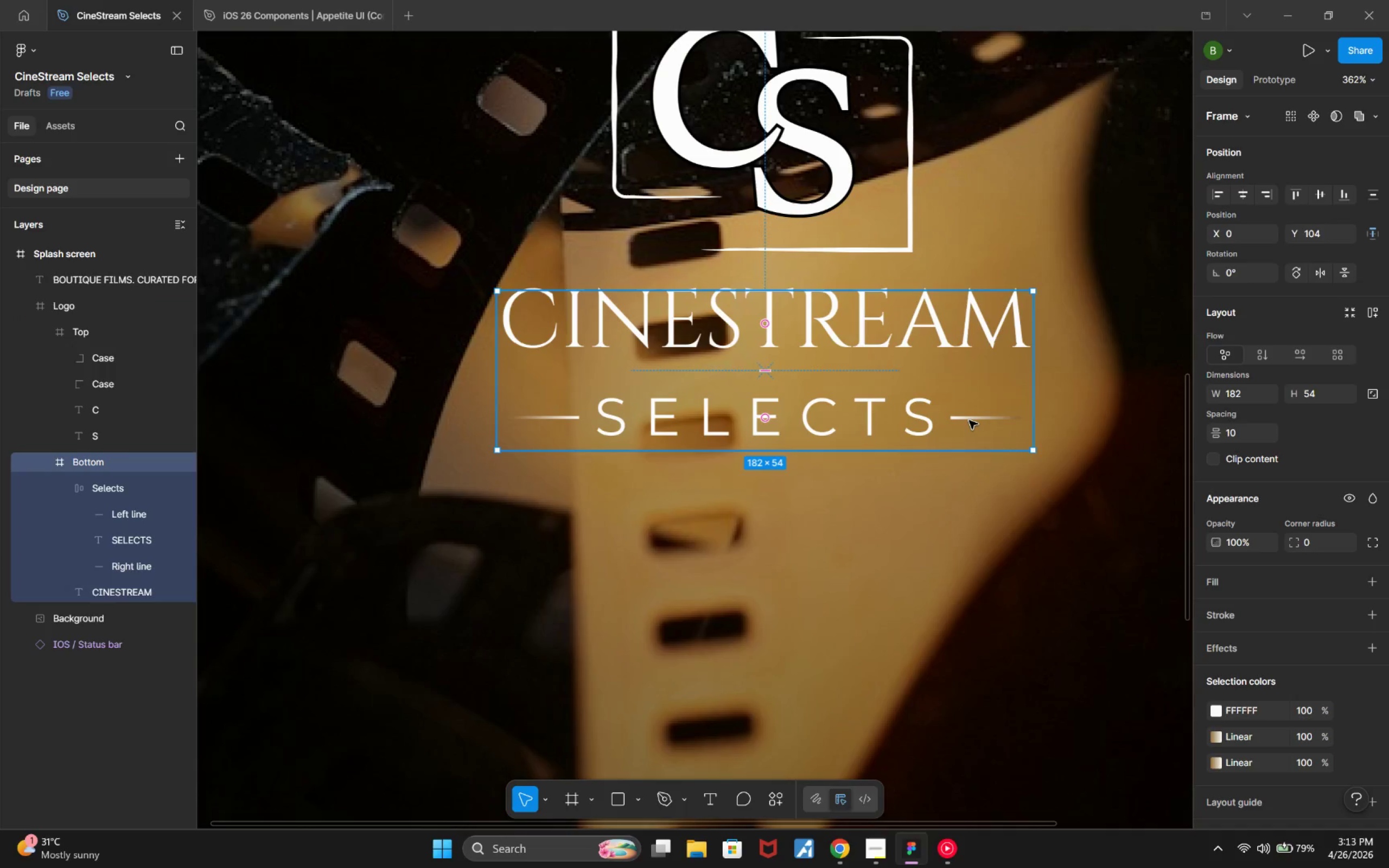 
double_click([969, 420])
 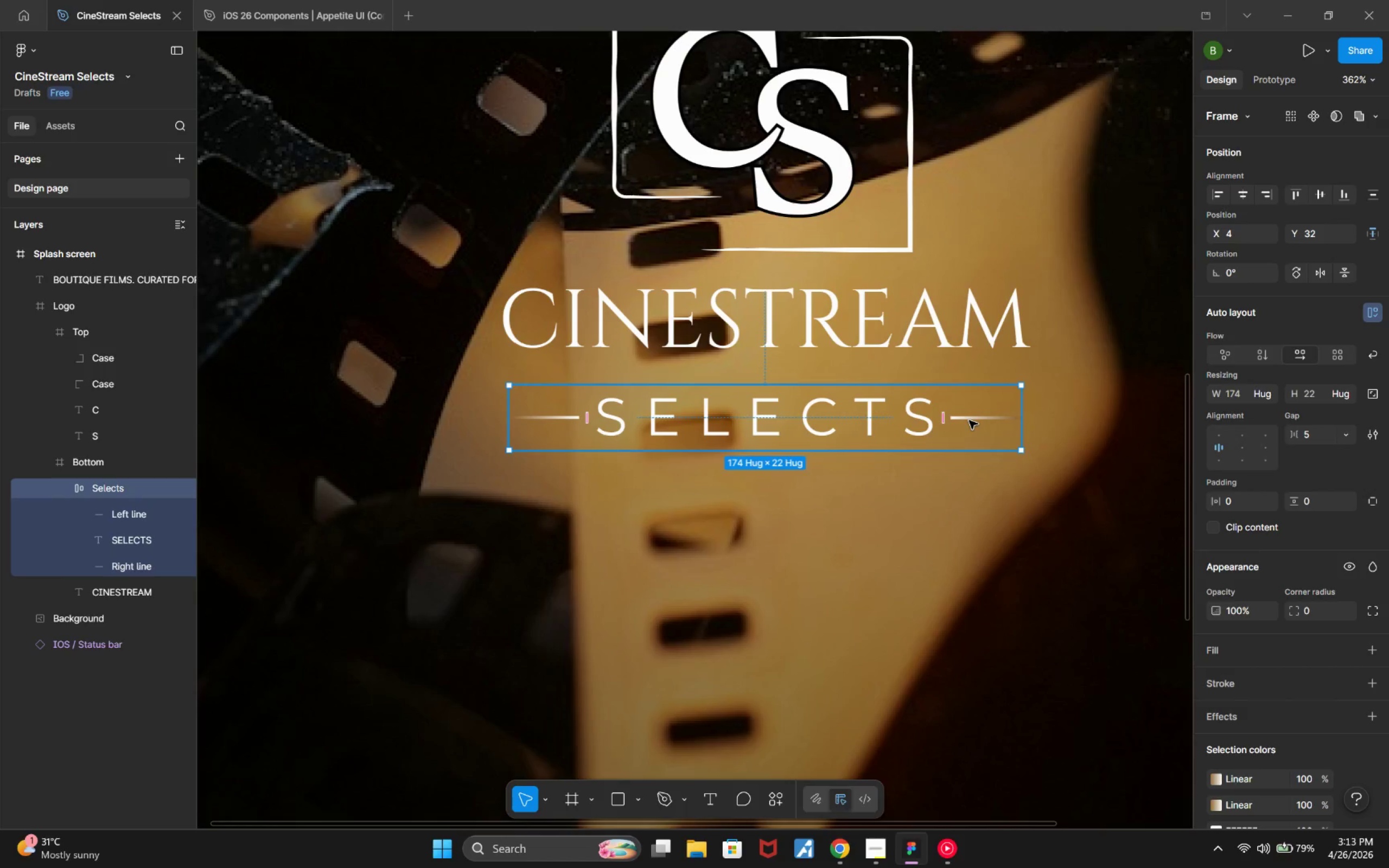 
double_click([969, 420])
 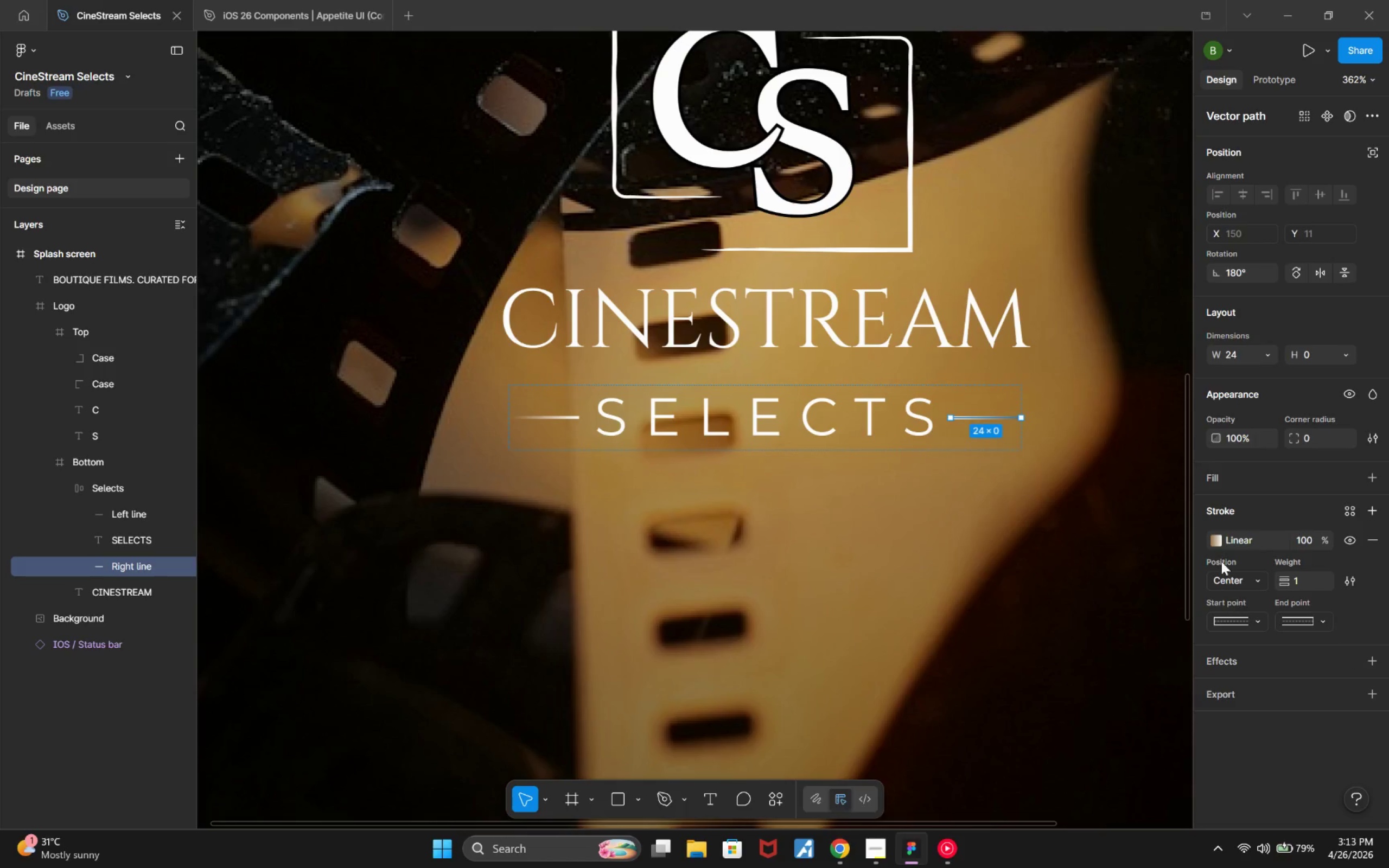 
left_click([1220, 544])
 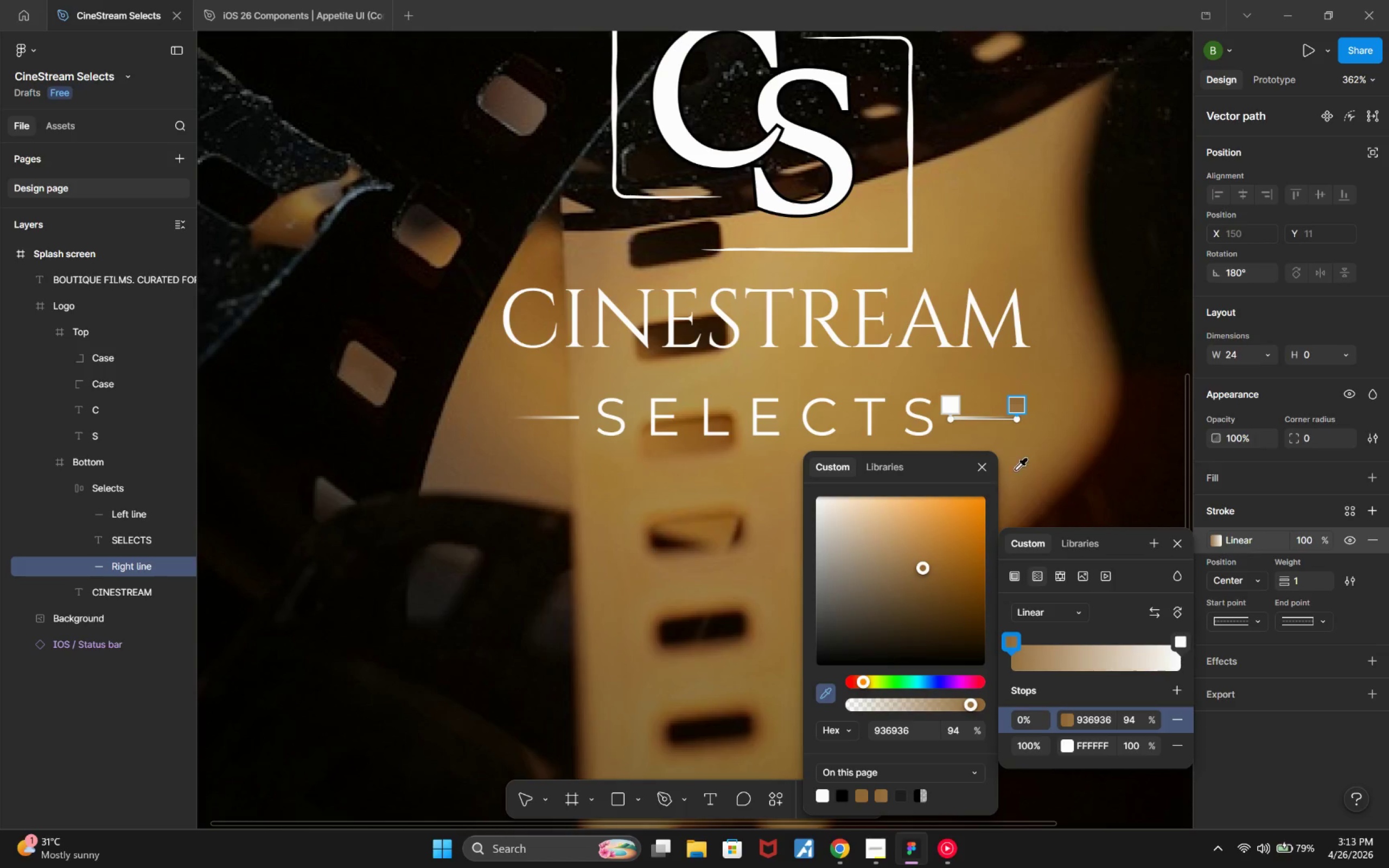 
wait(5.52)
 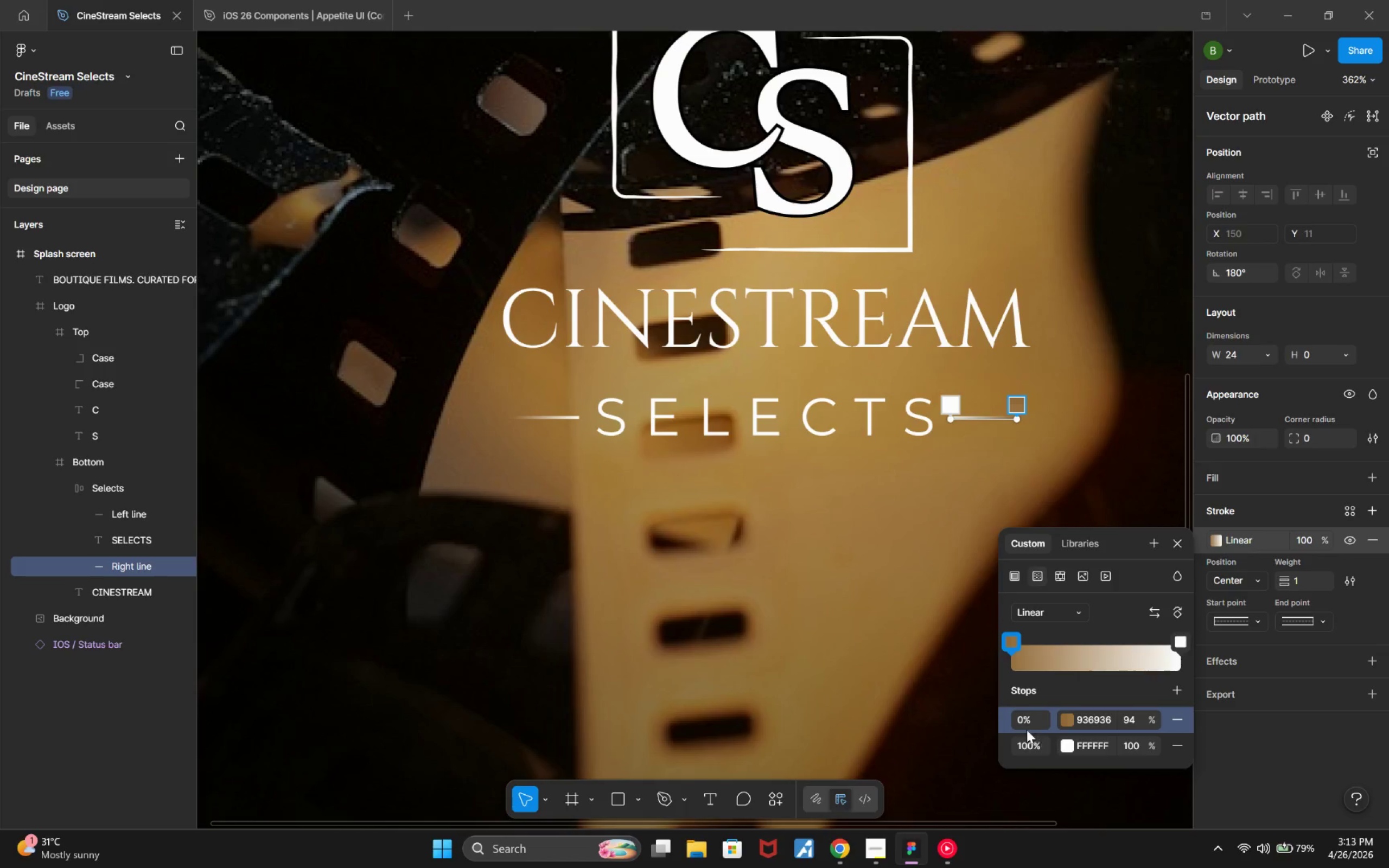 
left_click([1005, 425])
 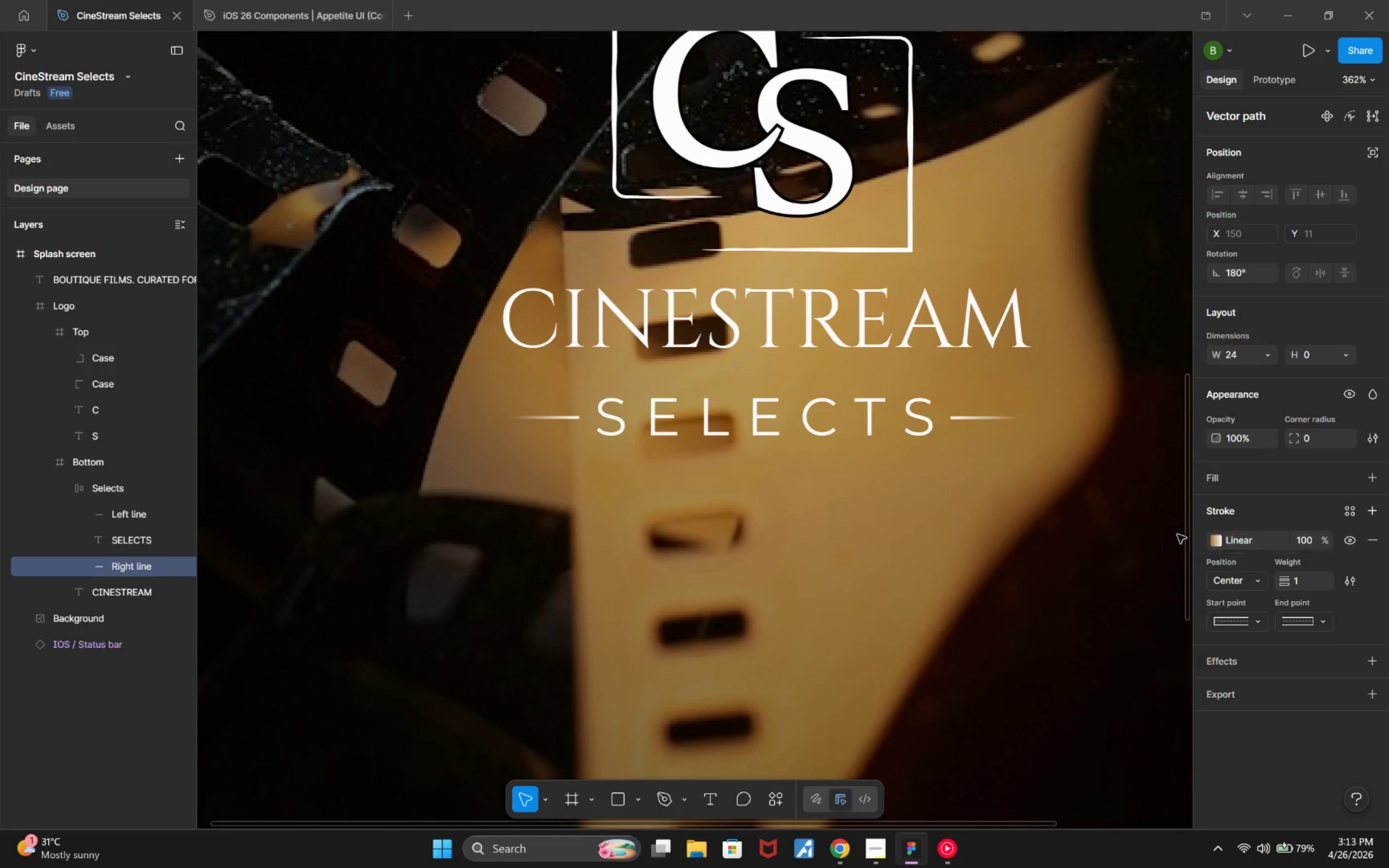 
hold_key(key=ControlLeft, duration=0.7)
scroll: coordinate [1086, 538], scroll_direction: down, amount: 5.0
 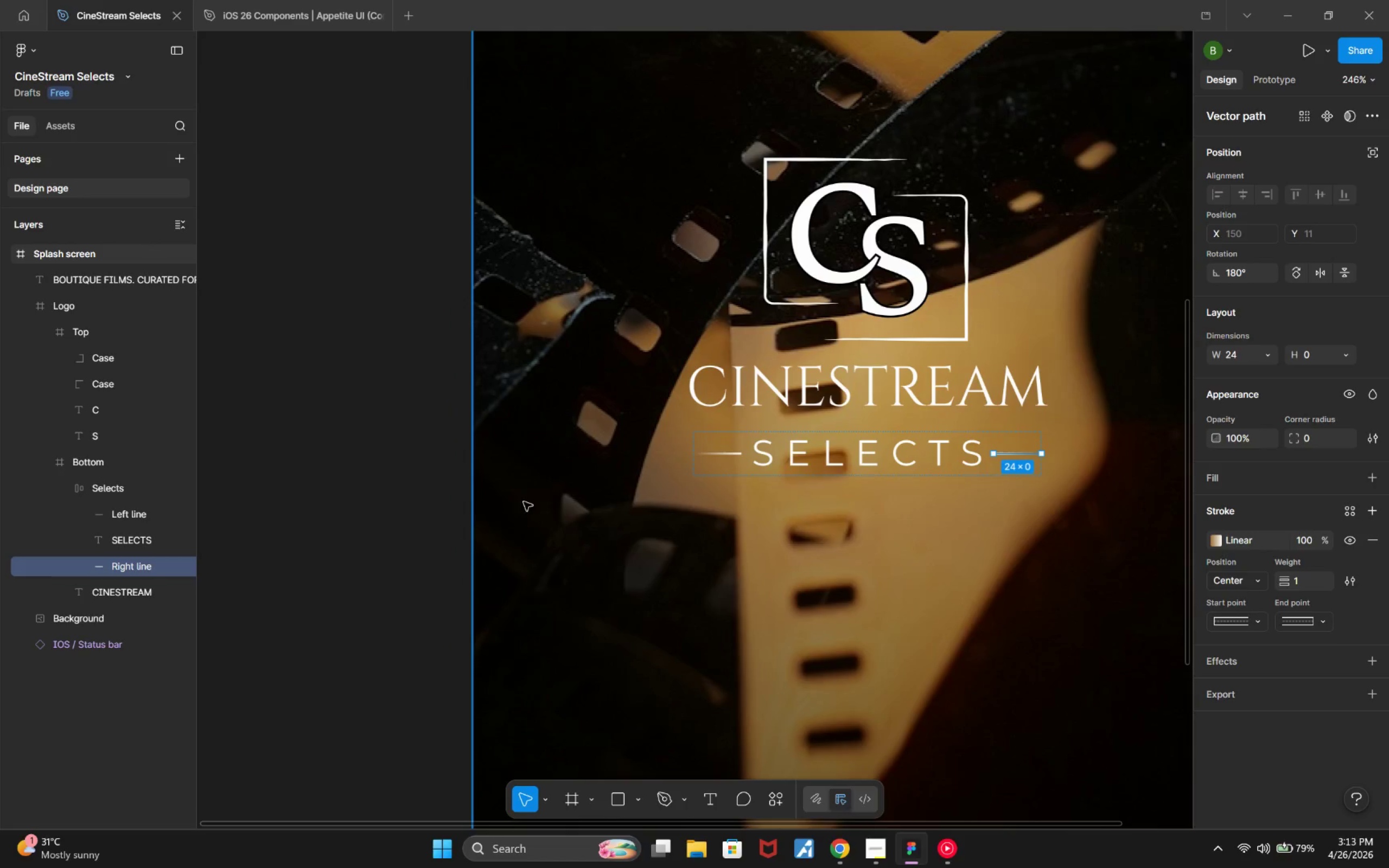 
left_click([434, 509])
 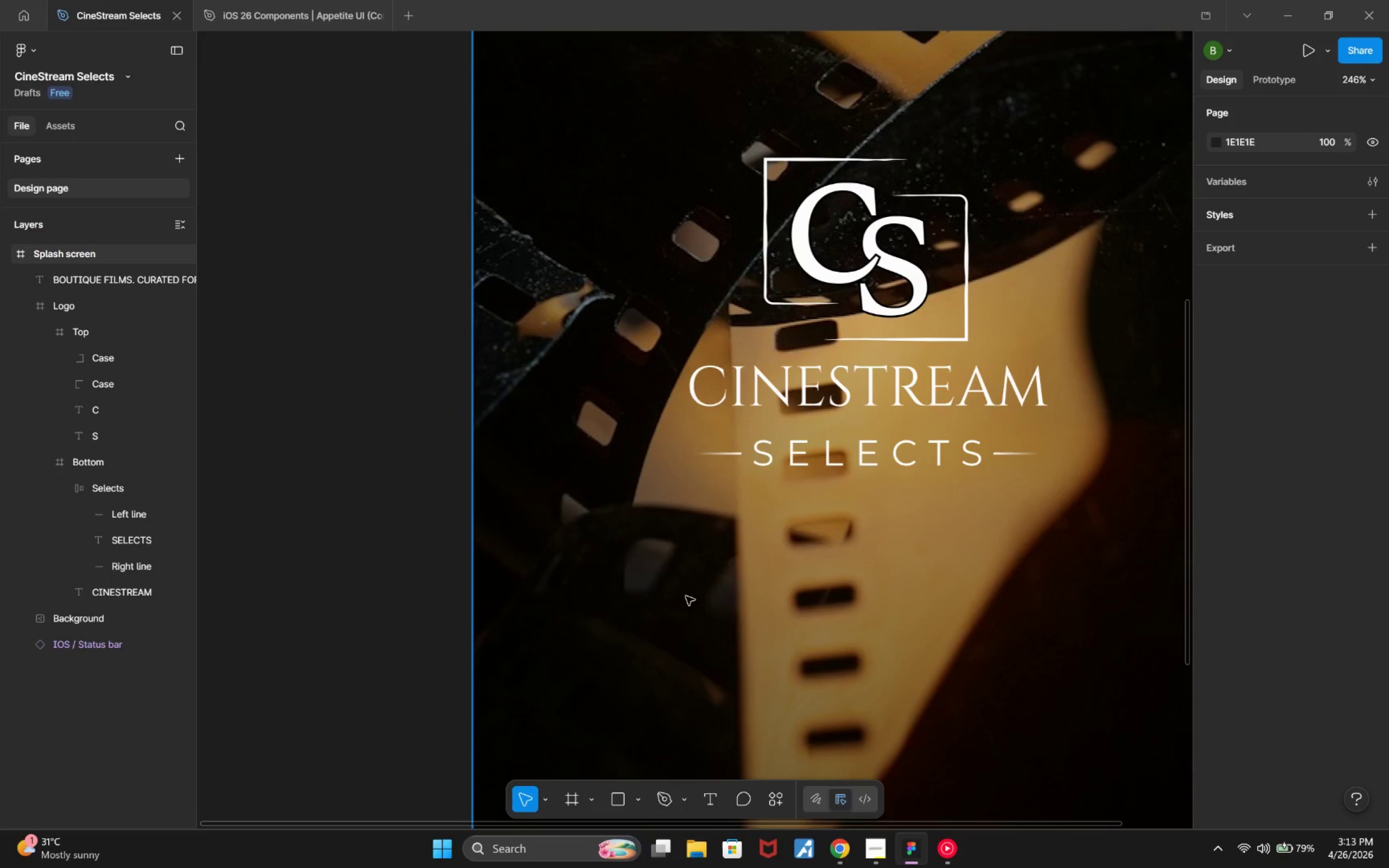 
hold_key(key=ControlLeft, duration=0.47)
scroll: coordinate [725, 590], scroll_direction: down, amount: 3.0
 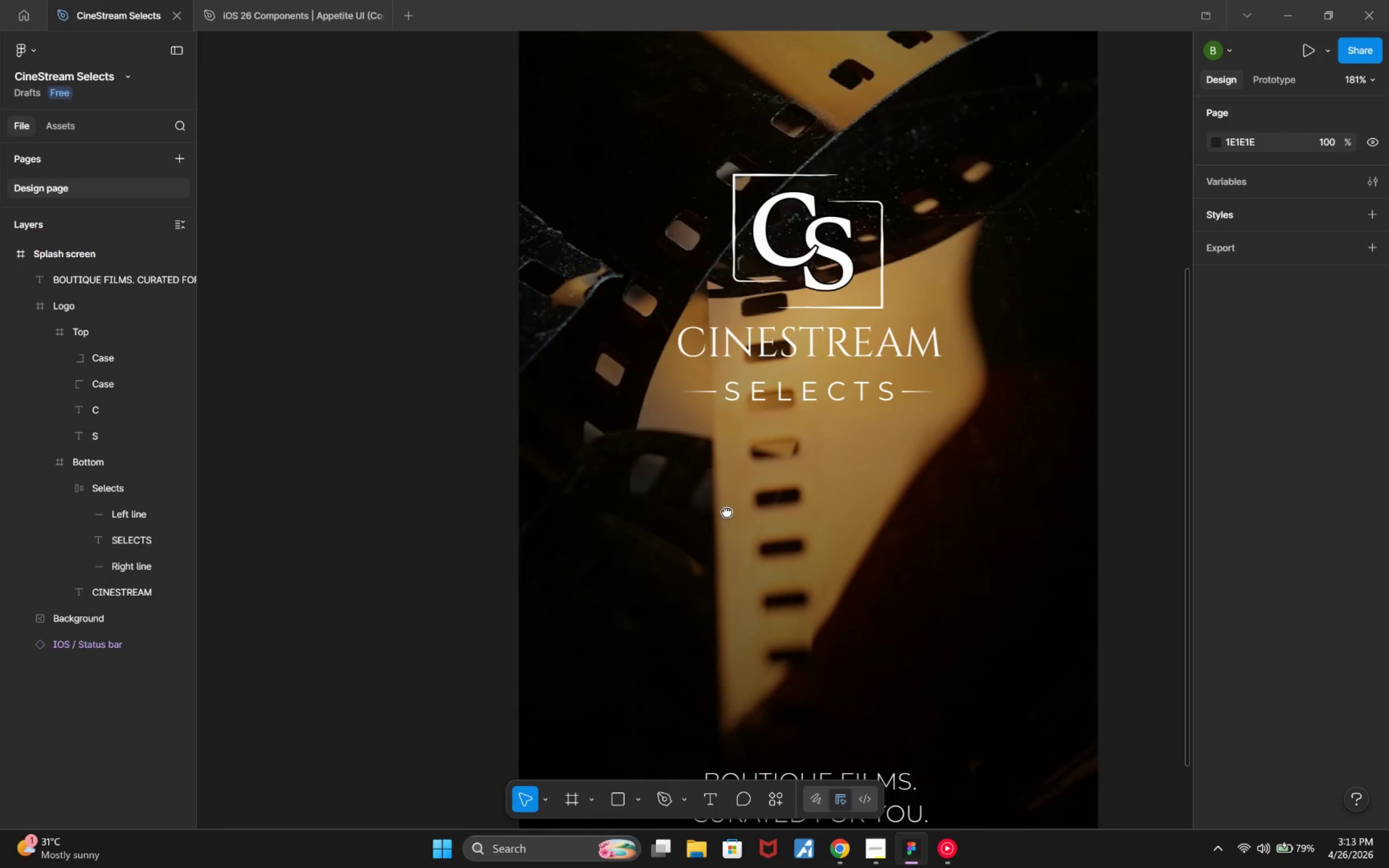 
hold_key(key=ControlLeft, duration=0.58)
scroll: coordinate [732, 519], scroll_direction: down, amount: 3.0
 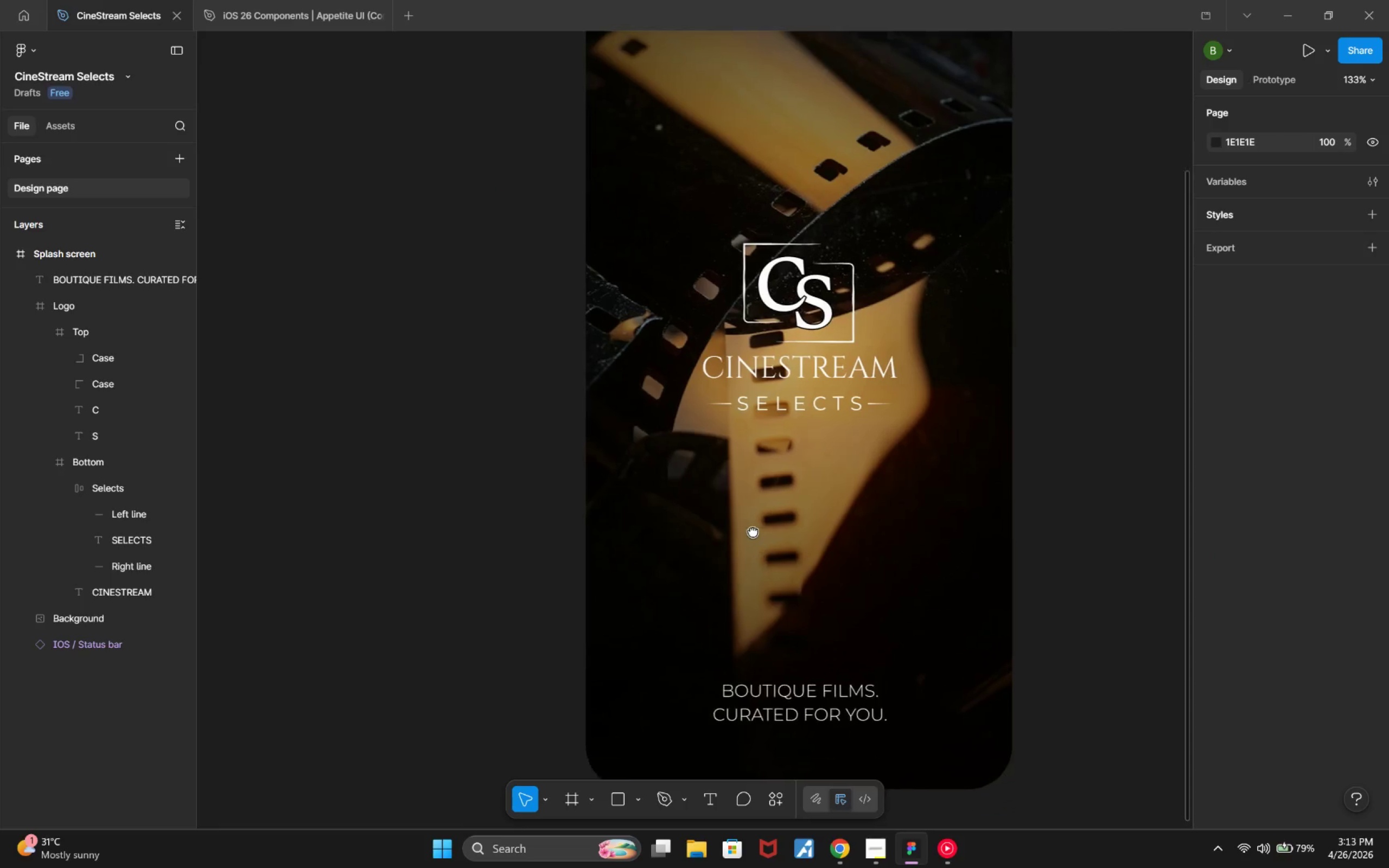 
hold_key(key=ControlLeft, duration=1.0)
scroll: coordinate [740, 500], scroll_direction: down, amount: 1.0
 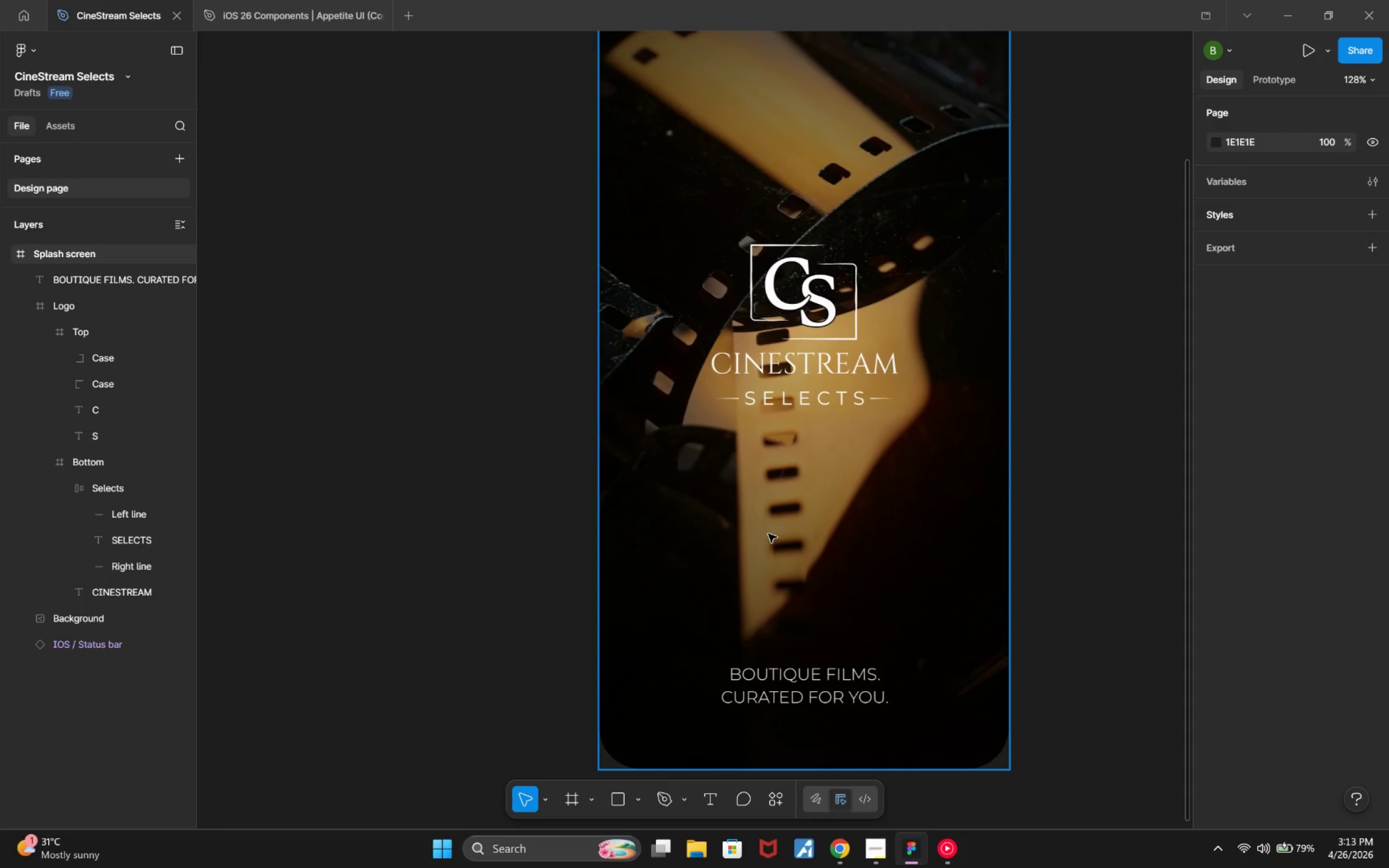 
wait(5.87)
 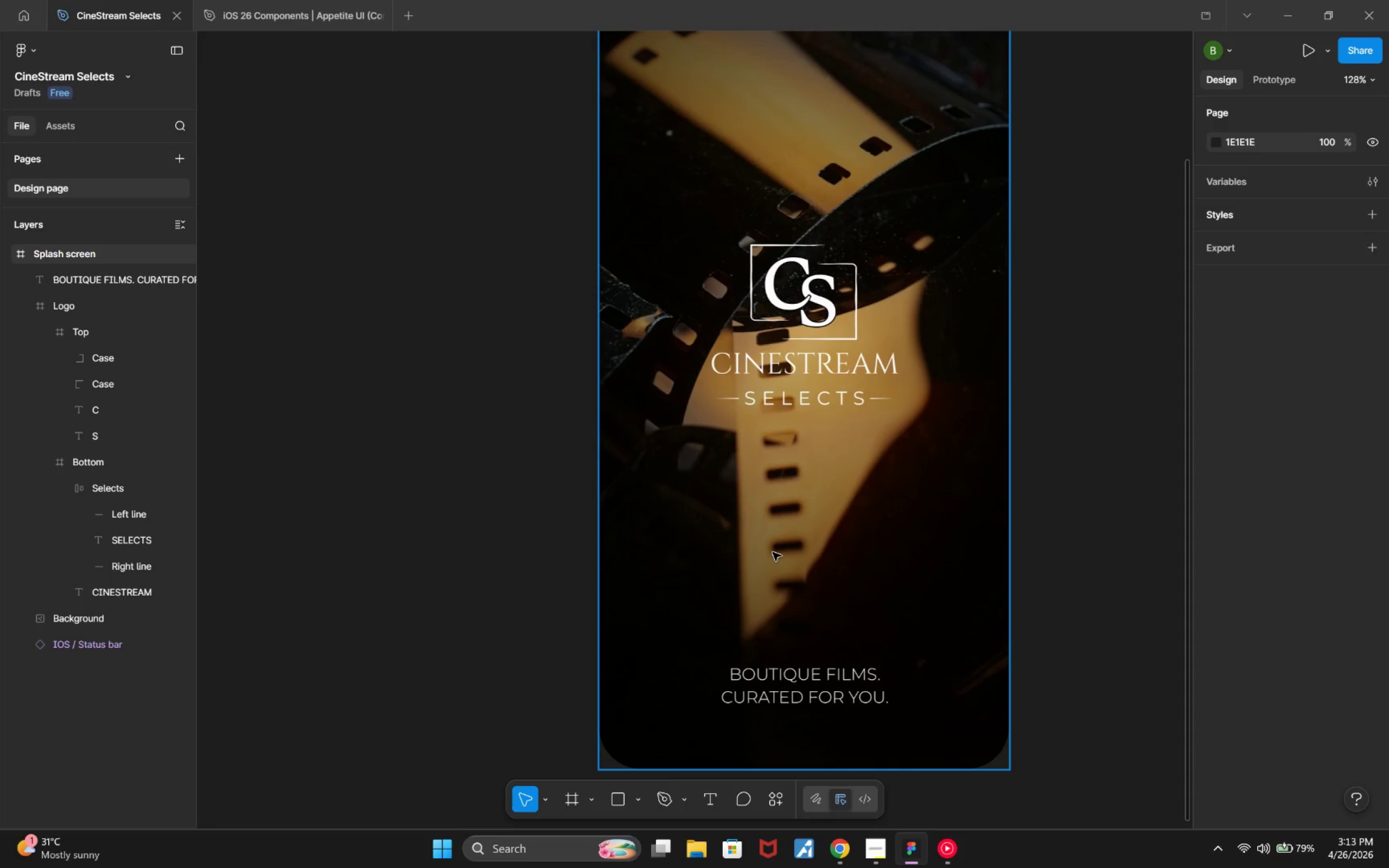 
hold_key(key=ControlLeft, duration=0.44)
scroll: coordinate [768, 538], scroll_direction: up, amount: 3.0
 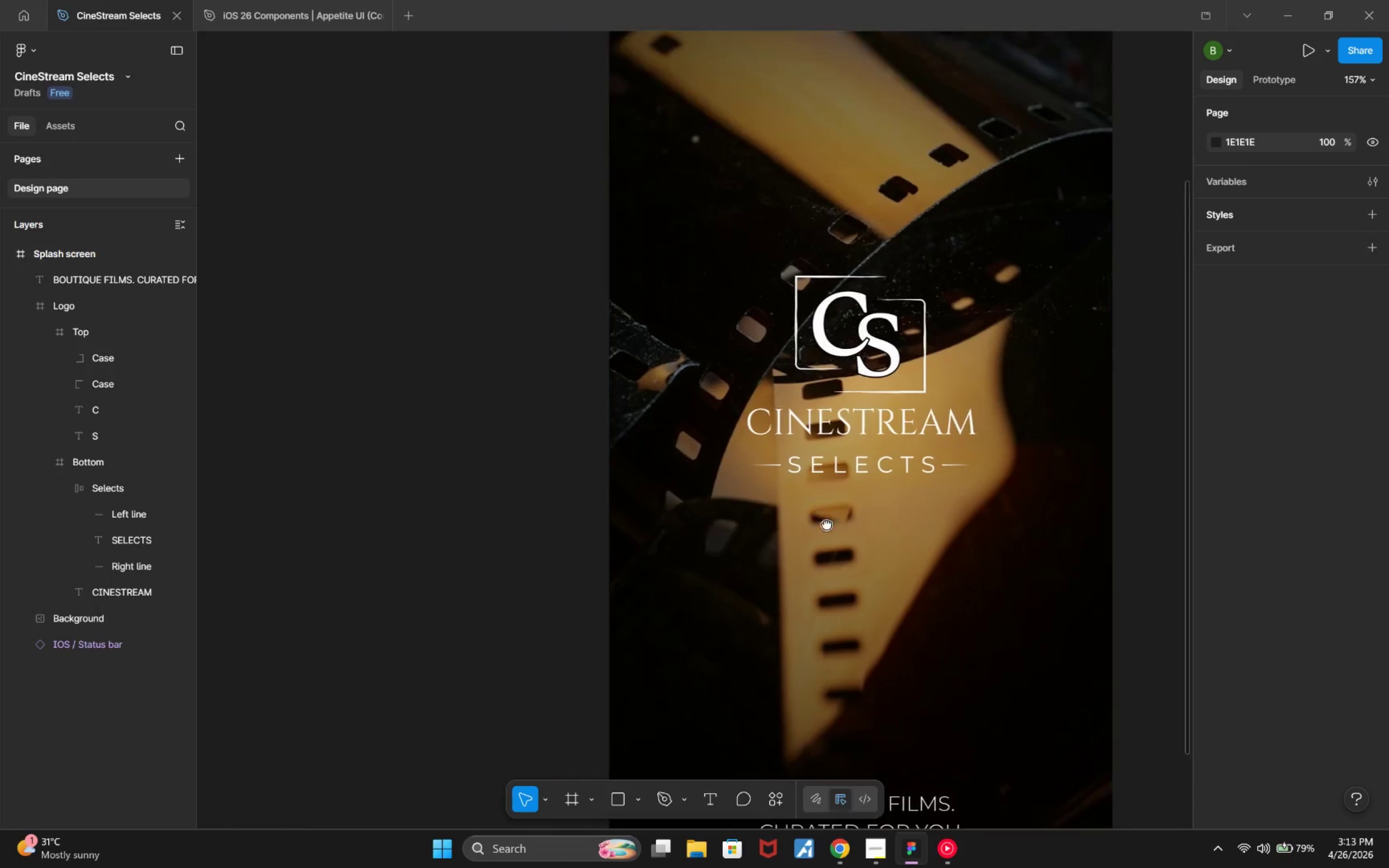 
hold_key(key=ControlLeft, duration=0.78)
scroll: coordinate [856, 642], scroll_direction: up, amount: 11.0
 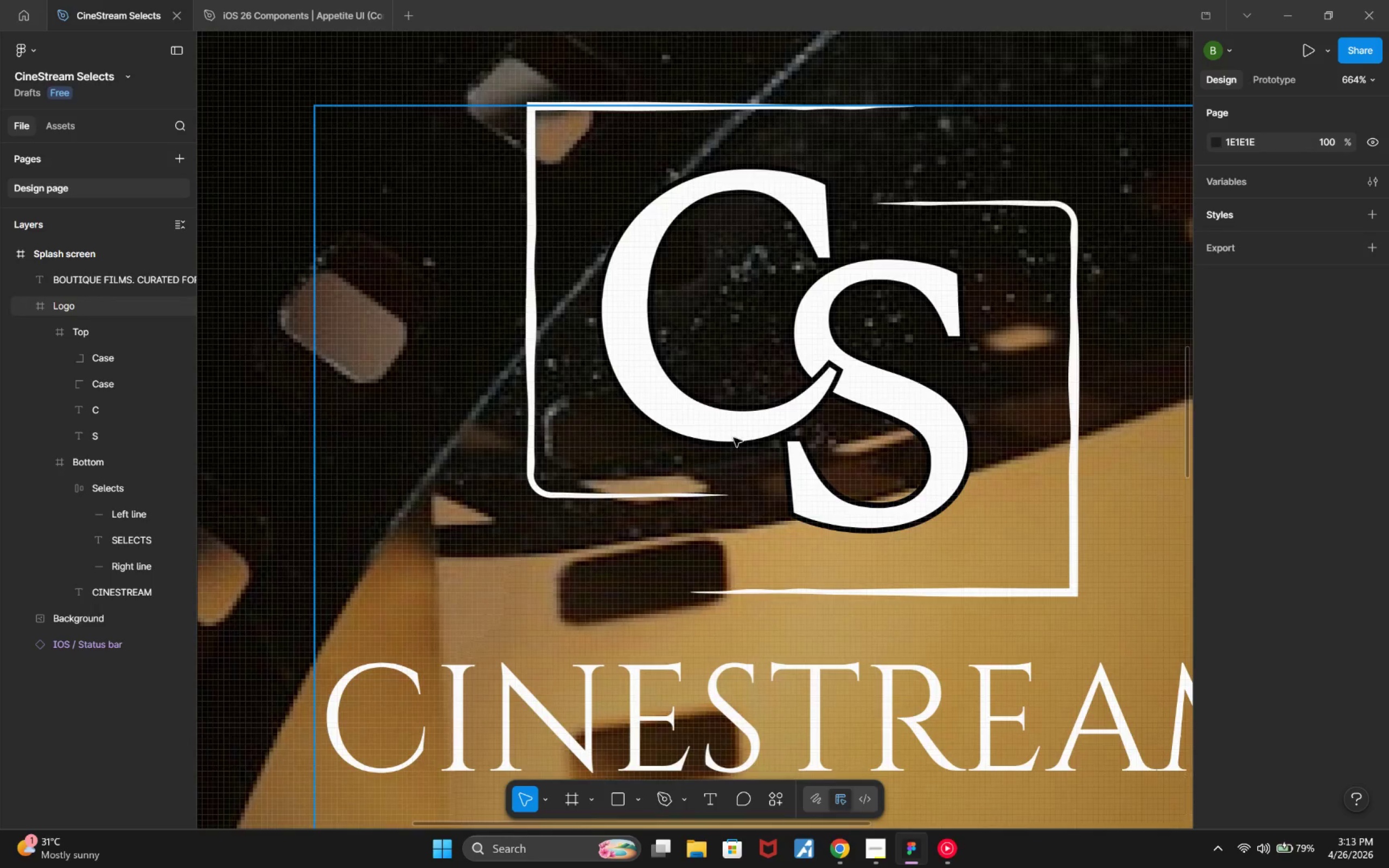 
double_click([730, 433])
 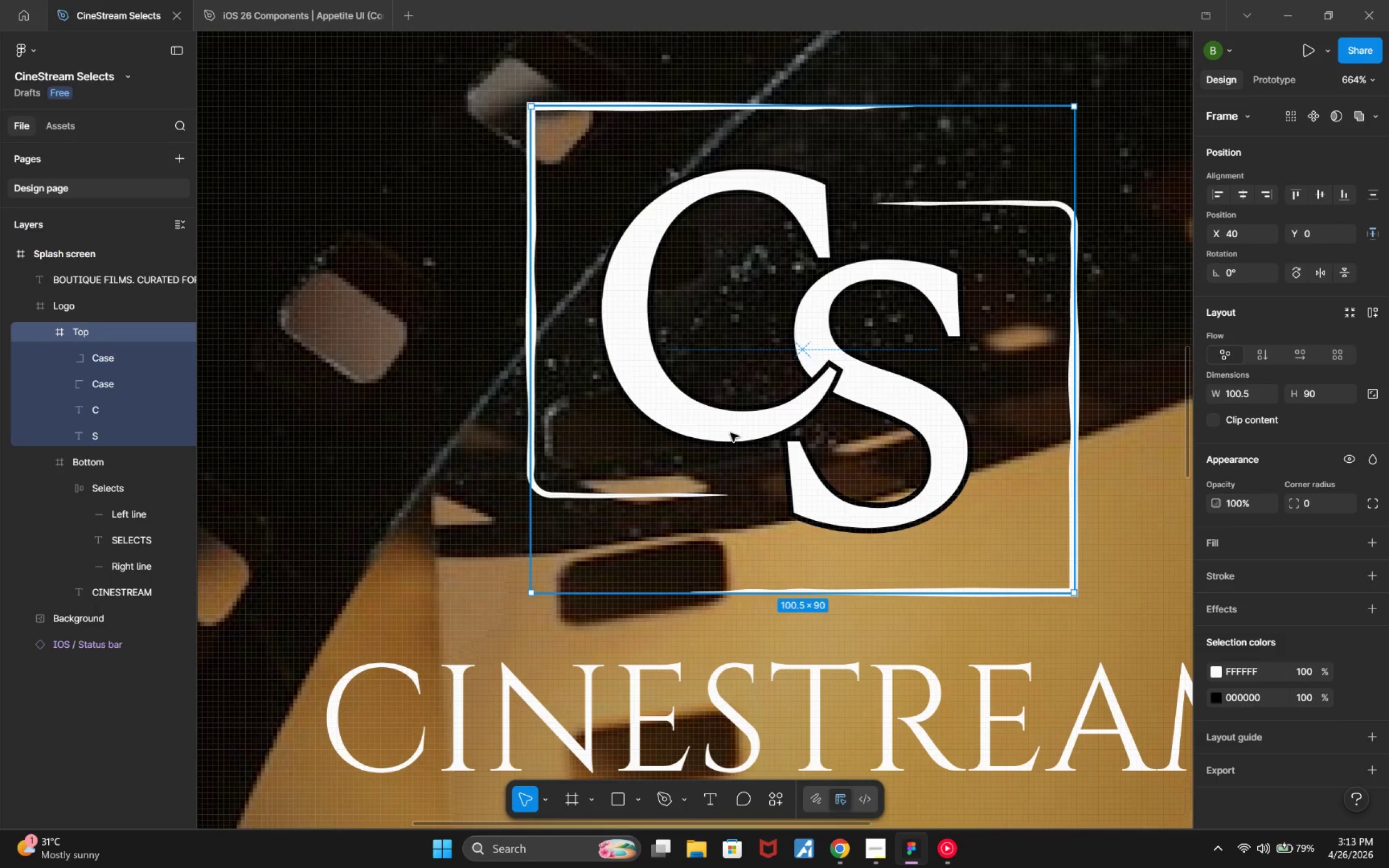 
triple_click([730, 433])
 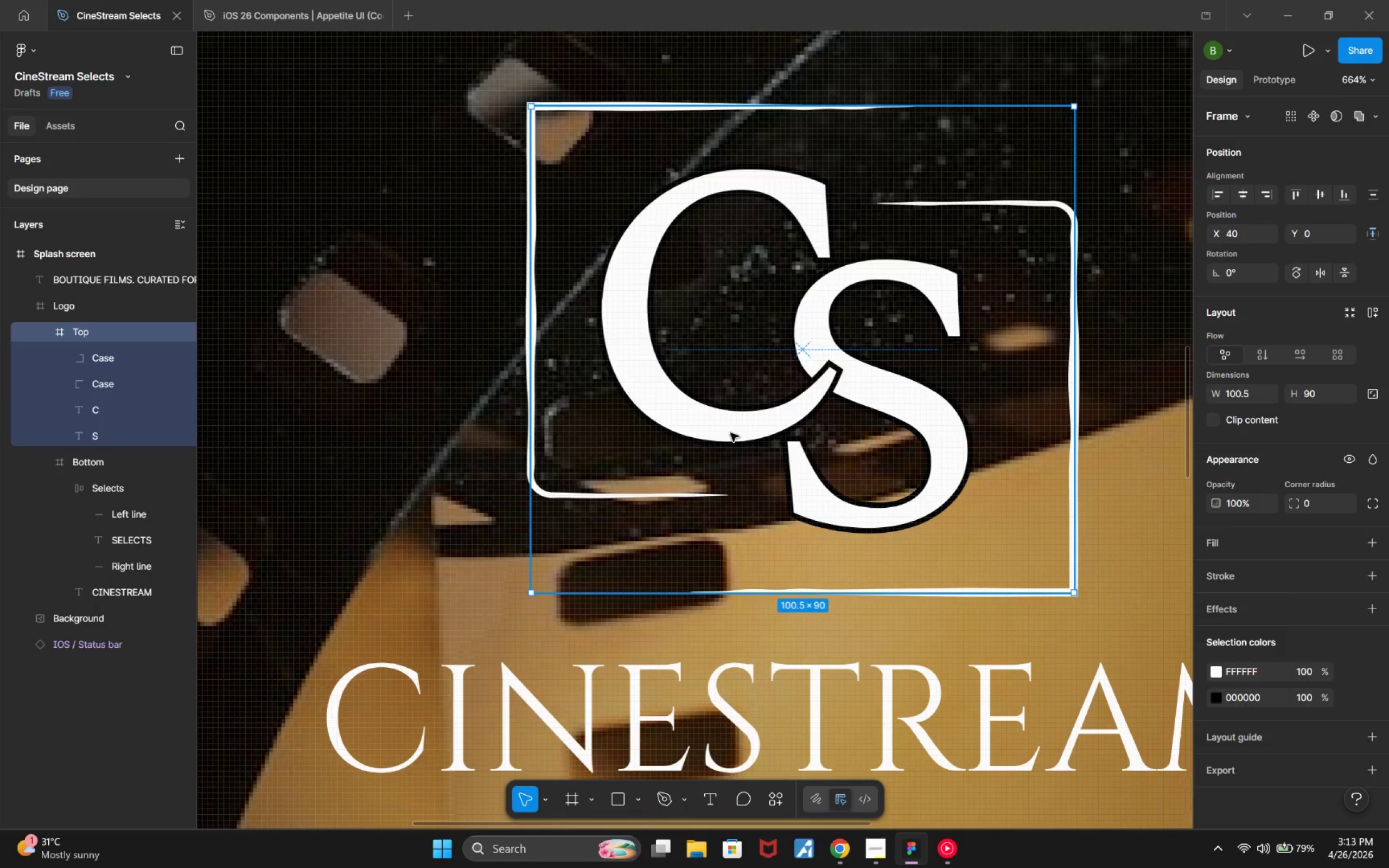 
triple_click([730, 433])
 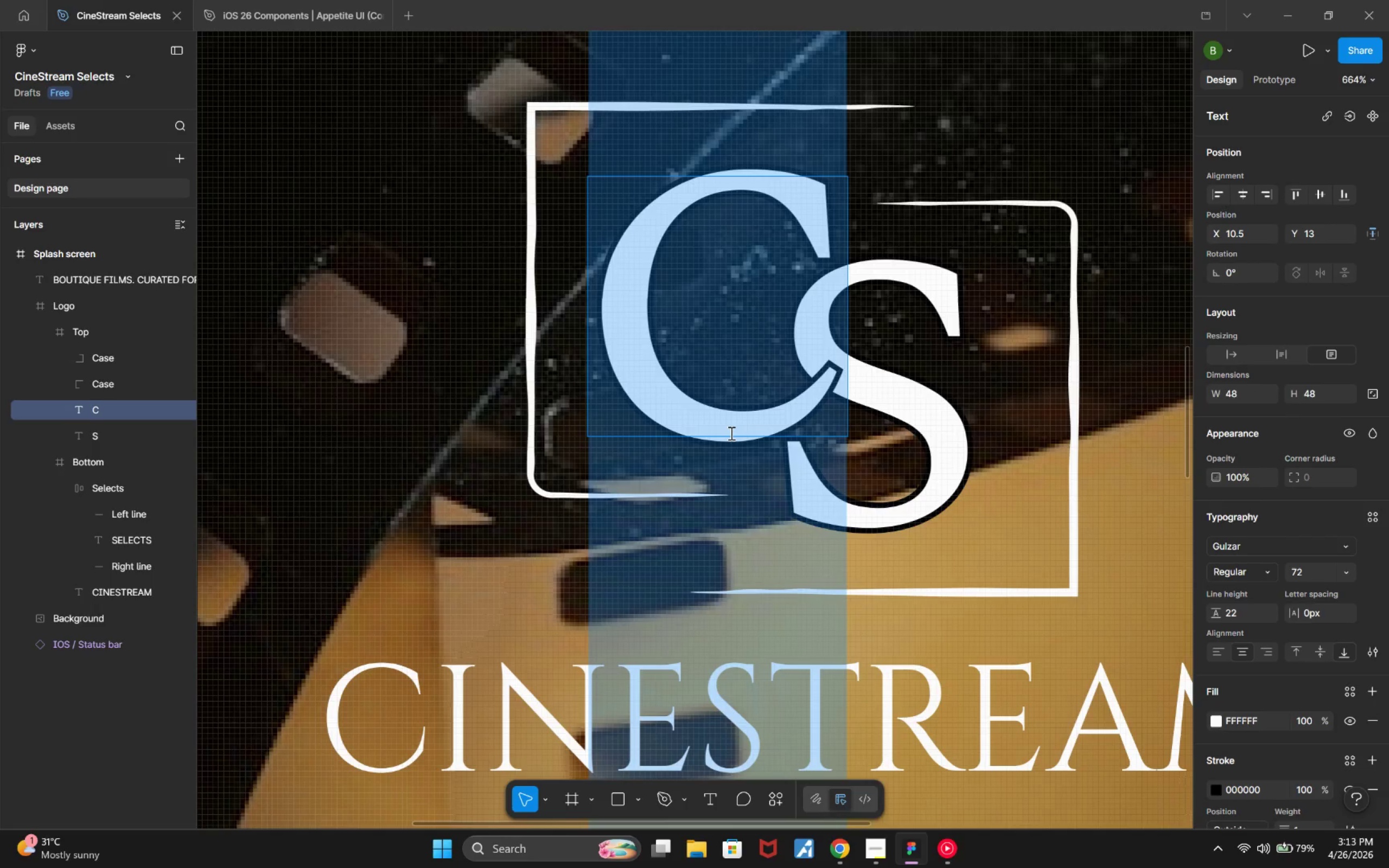 
left_click([730, 433])
 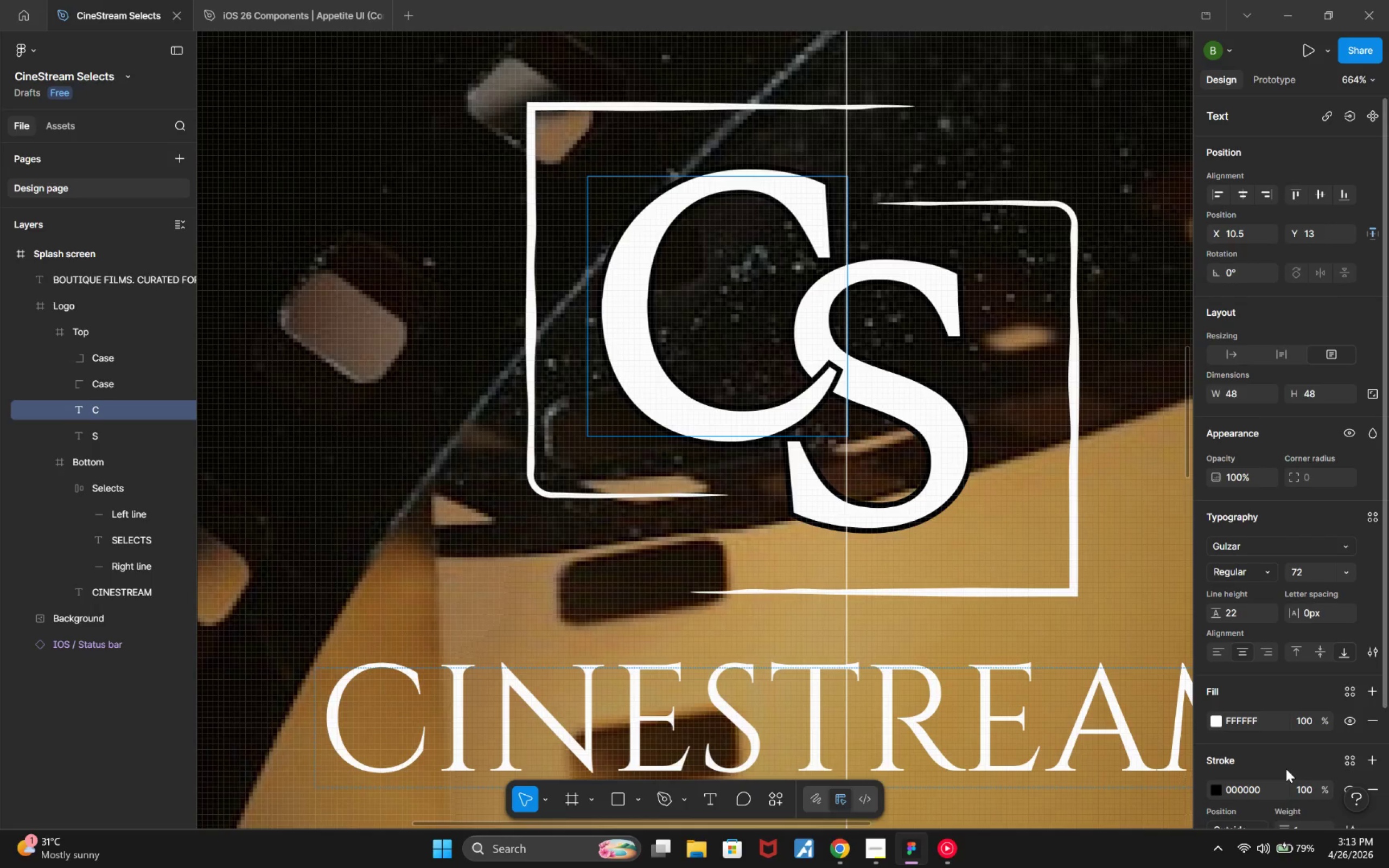 
scroll: coordinate [1284, 741], scroll_direction: down, amount: 1.0
 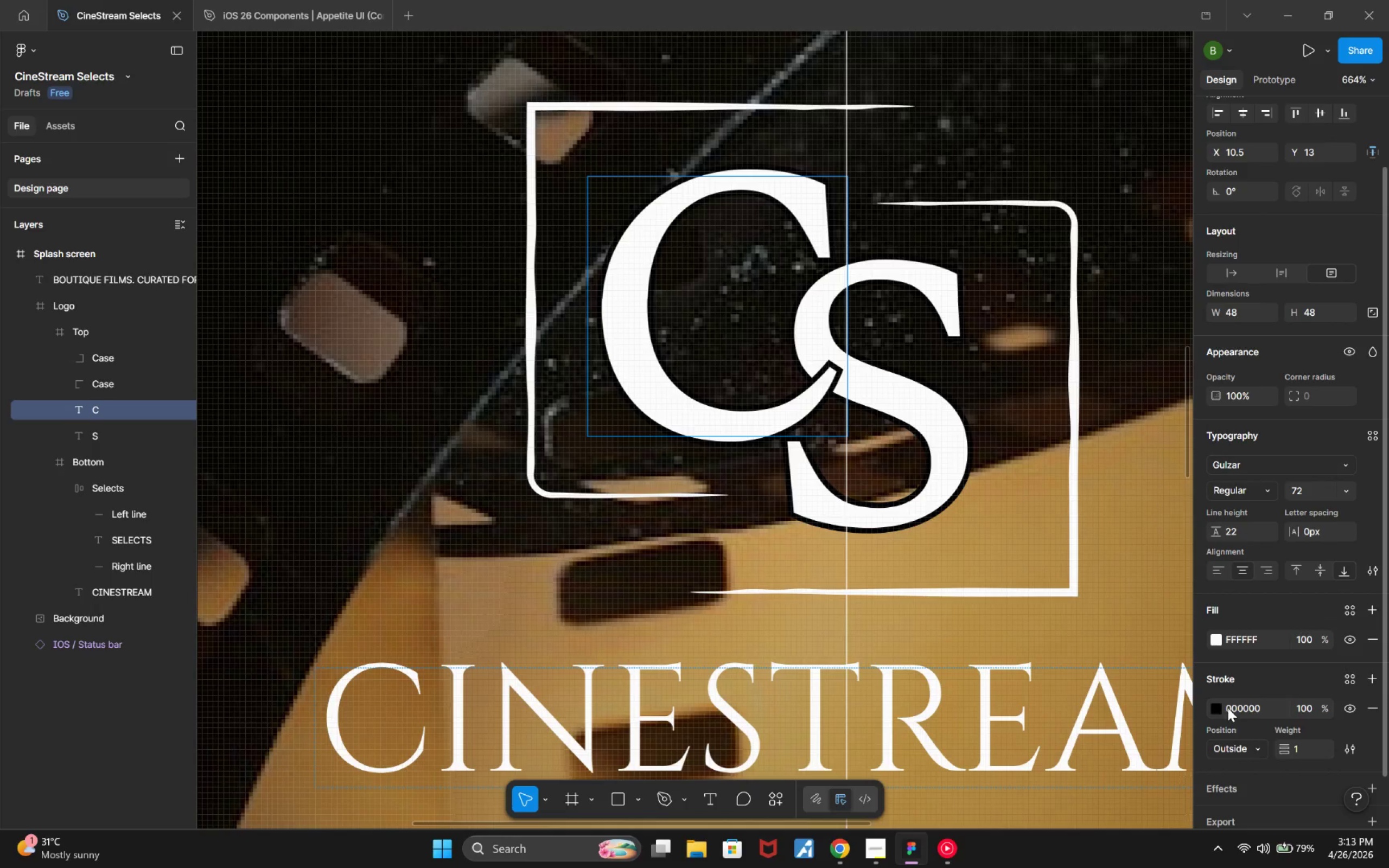 
left_click([1218, 707])
 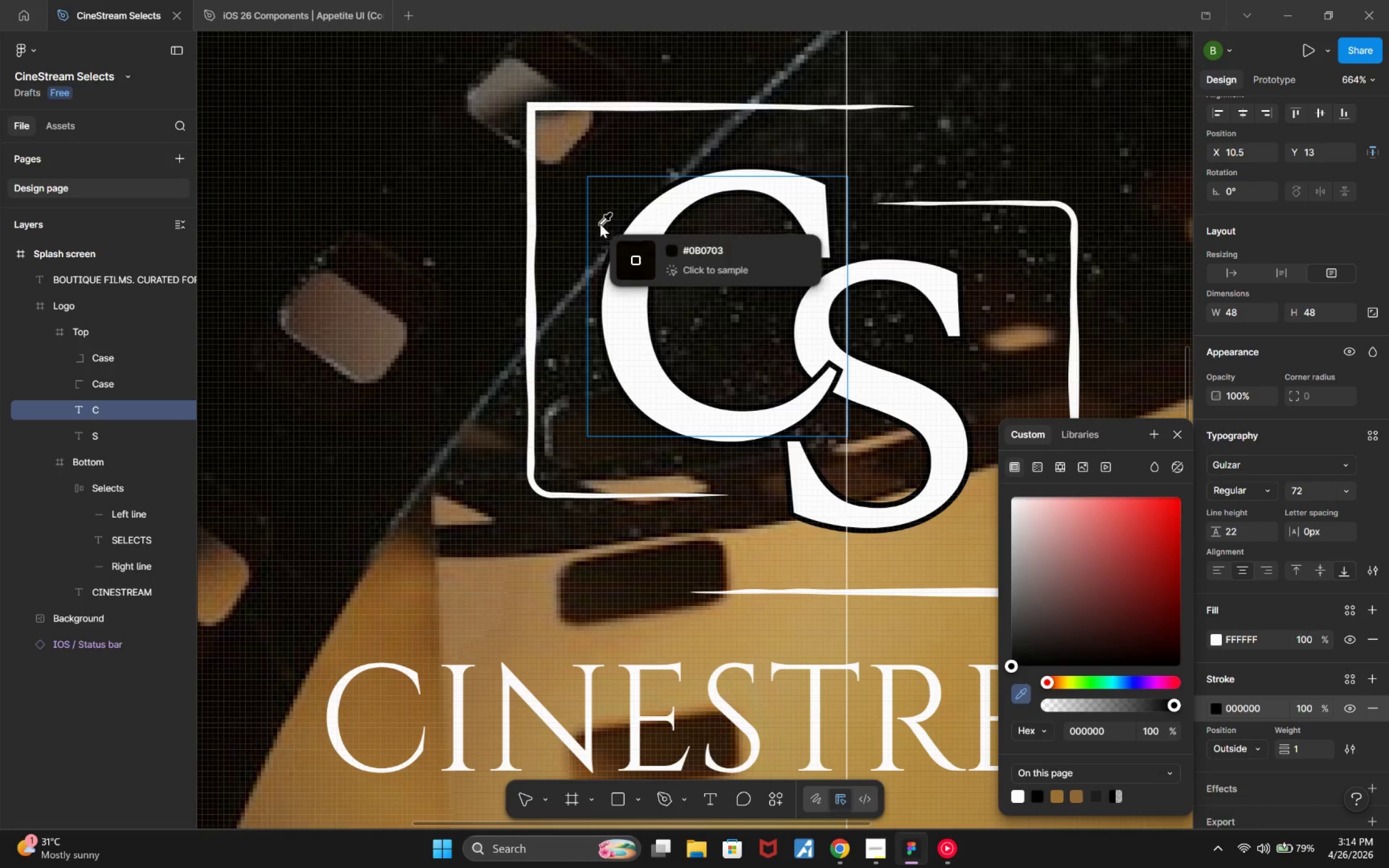 
wait(6.08)
 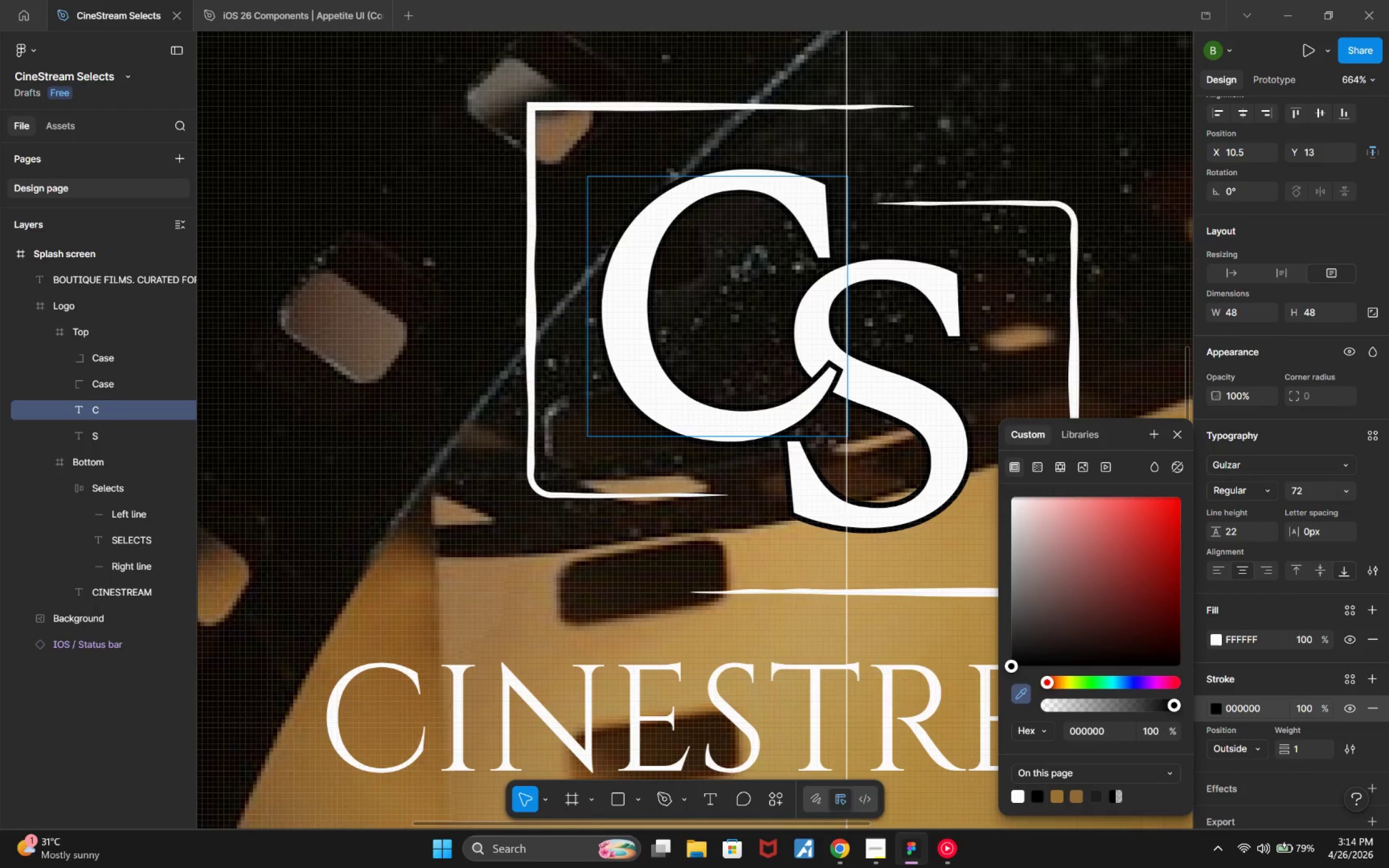 
left_click([600, 218])
 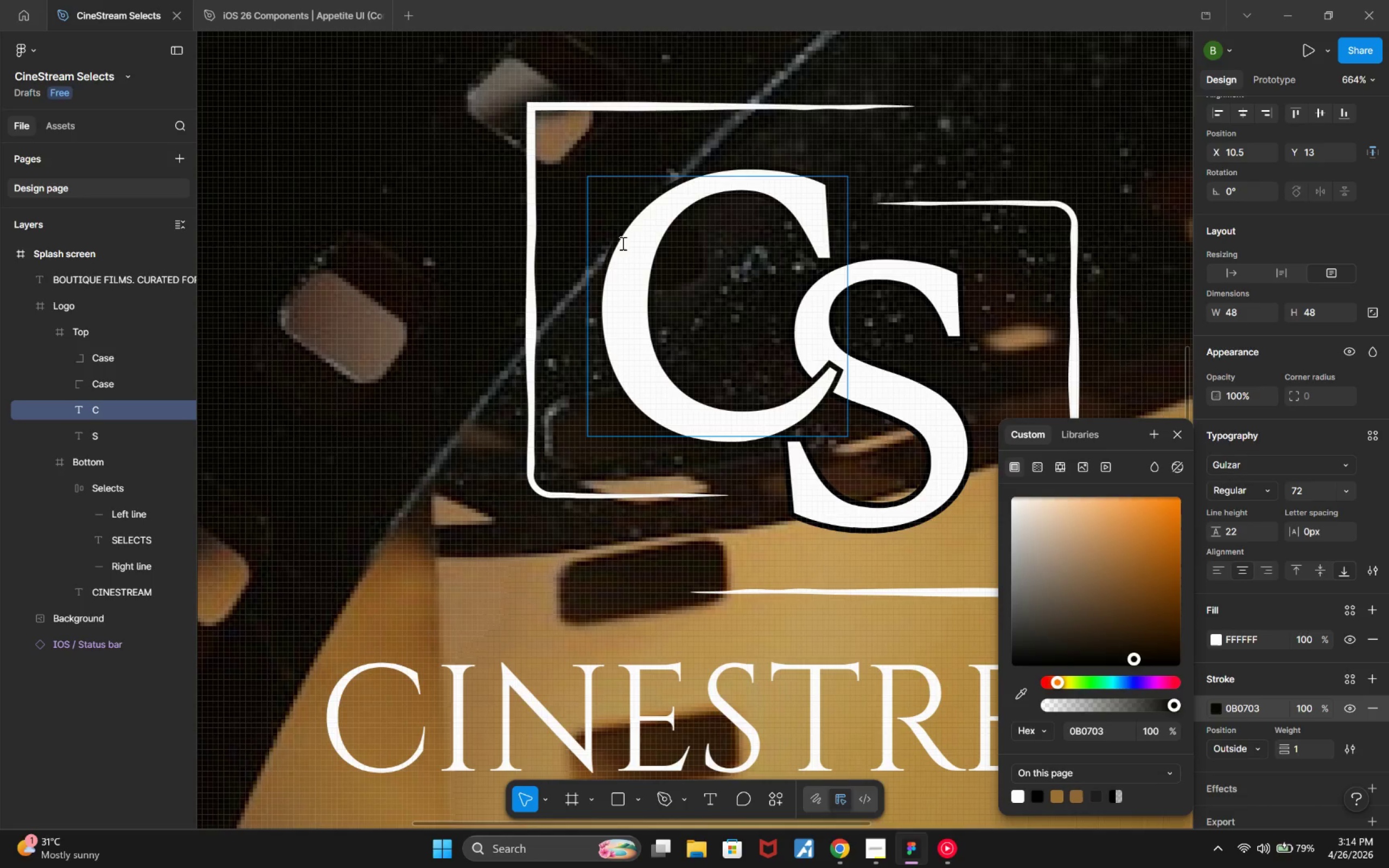 
left_click([1024, 693])
 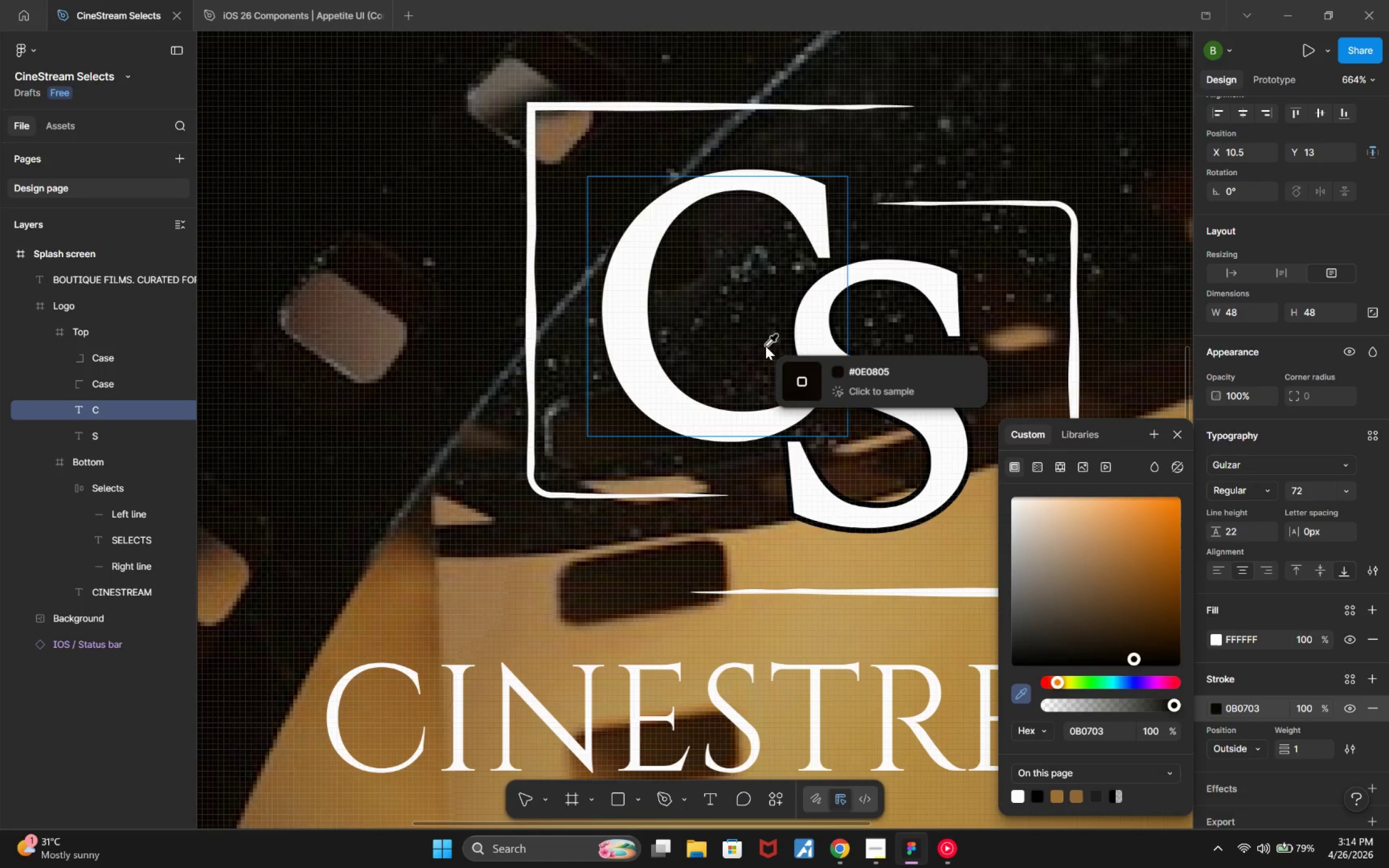 
left_click([766, 346])
 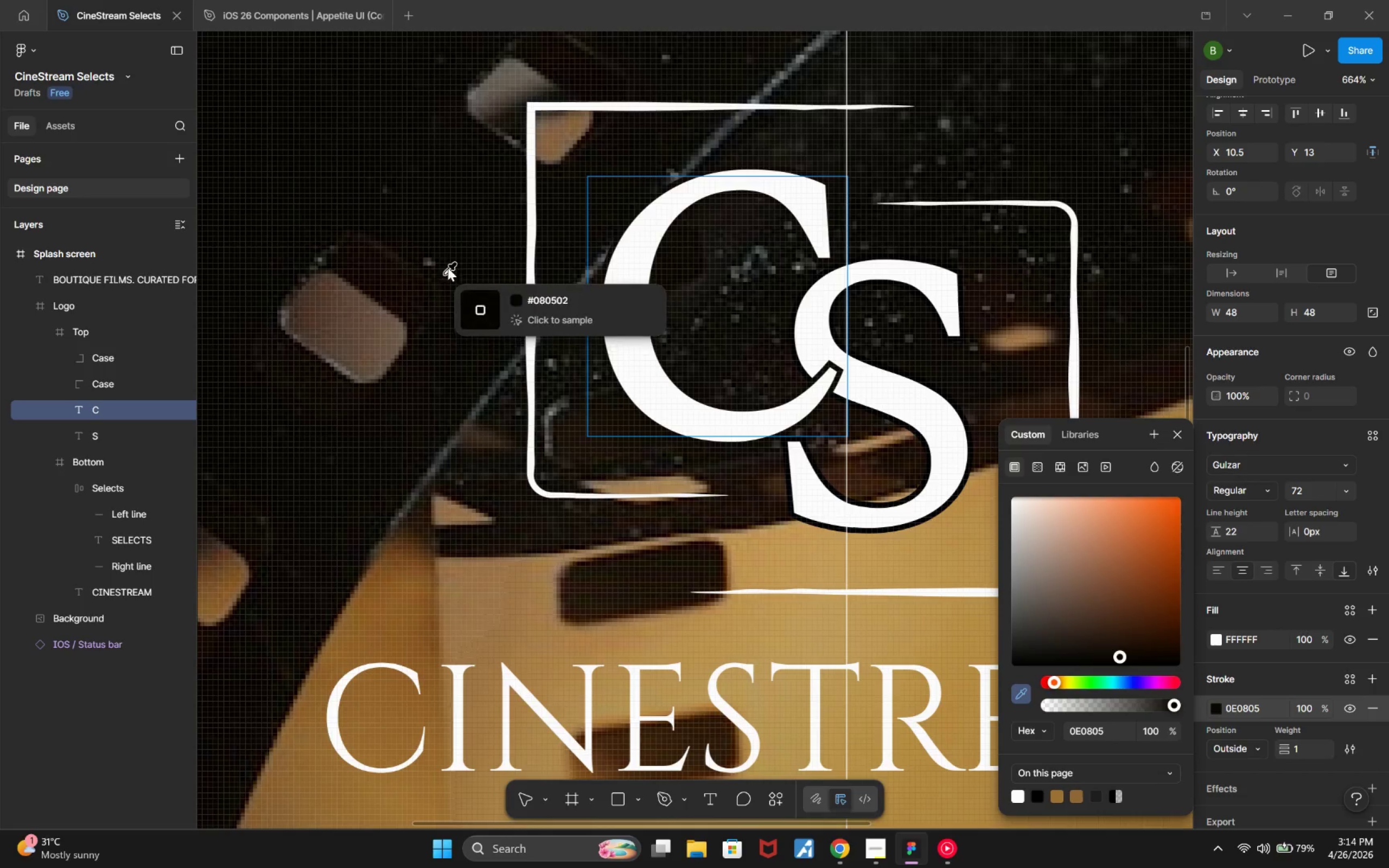 
left_click([492, 208])
 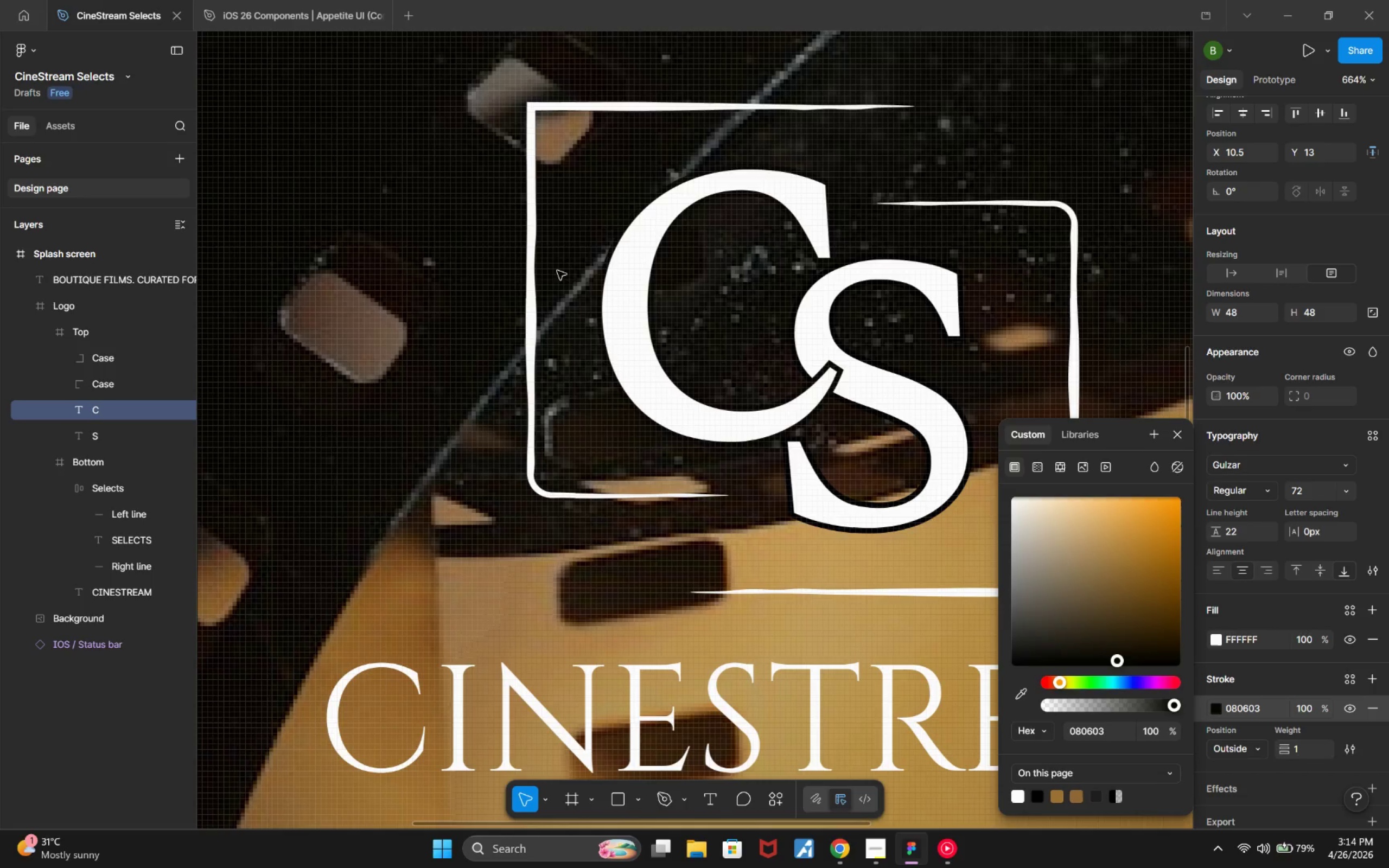 
hold_key(key=ControlLeft, duration=0.77)
scroll: coordinate [876, 541], scroll_direction: down, amount: 11.0
 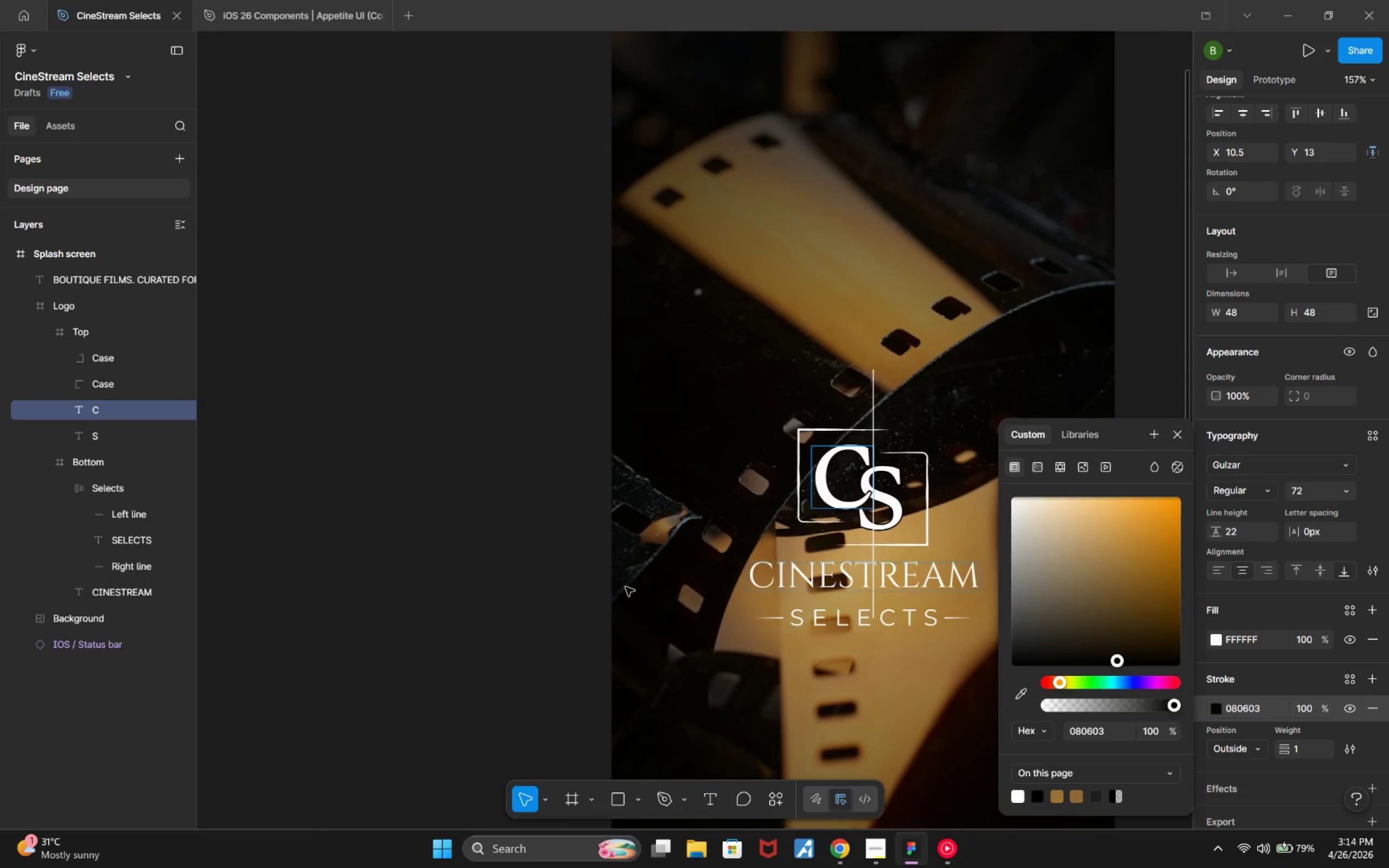 
left_click([541, 554])
 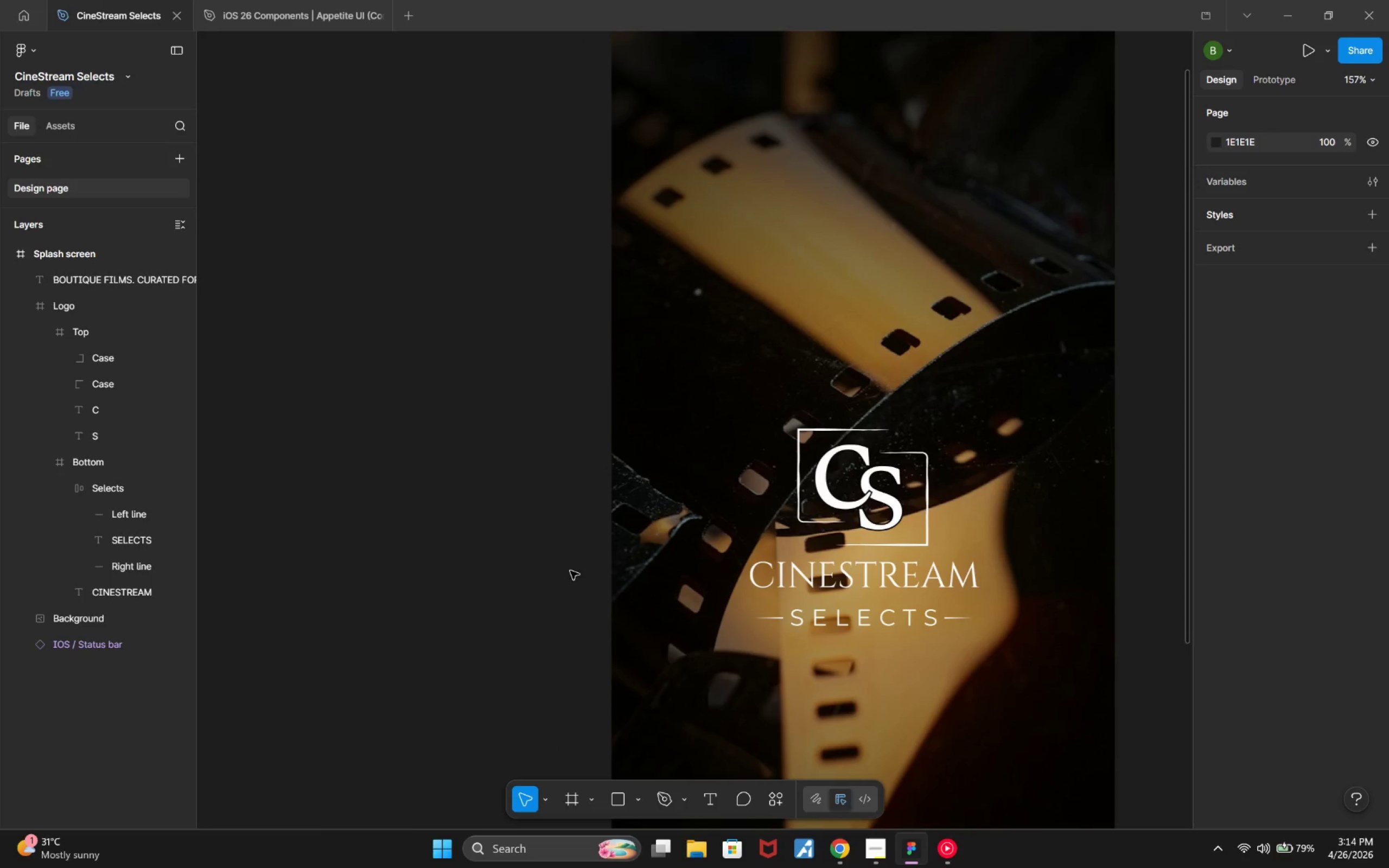 
hold_key(key=ControlLeft, duration=0.39)
scroll: coordinate [708, 598], scroll_direction: up, amount: 4.0
 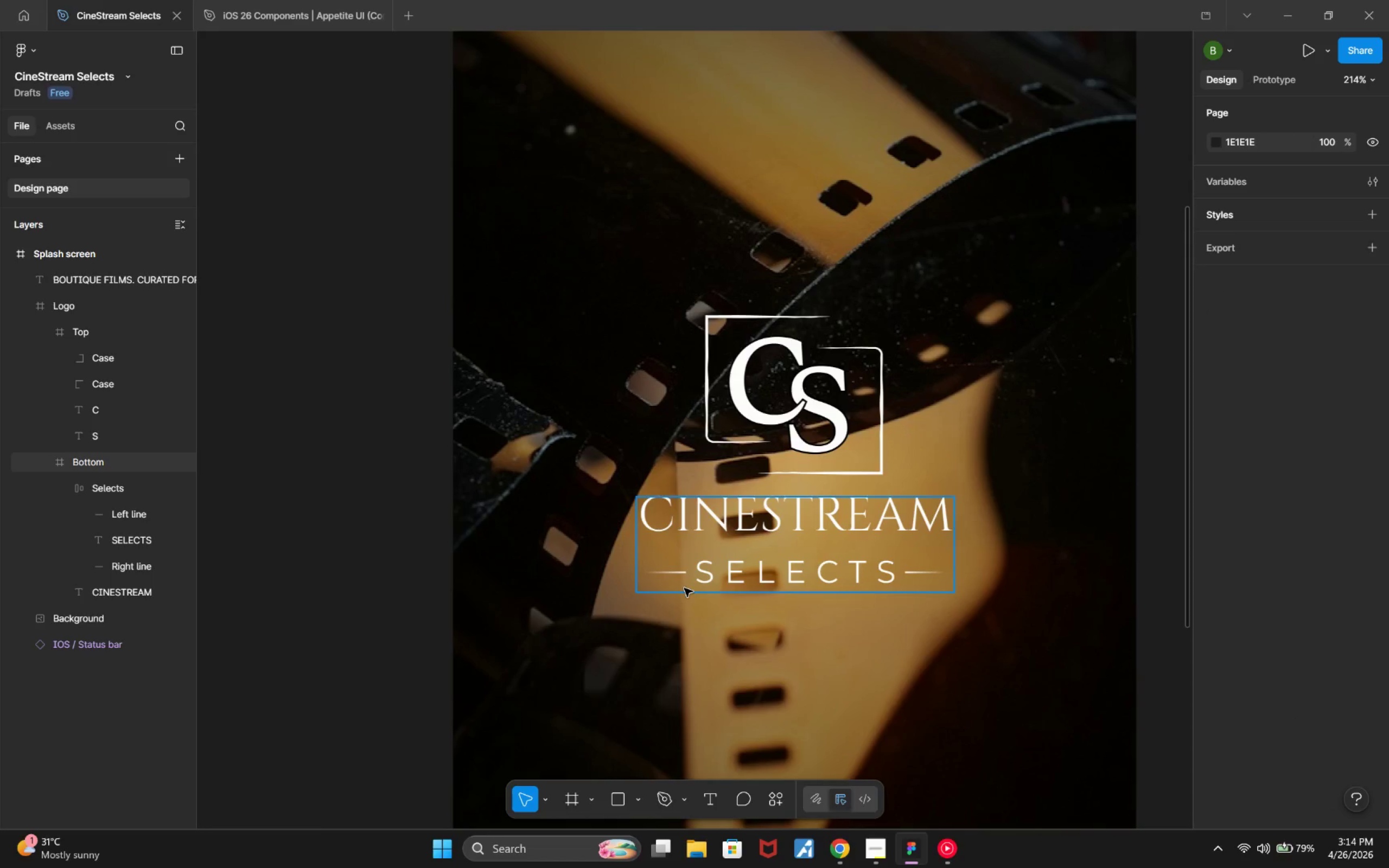 
hold_key(key=ControlLeft, duration=0.48)
scroll: coordinate [690, 598], scroll_direction: up, amount: 6.0
 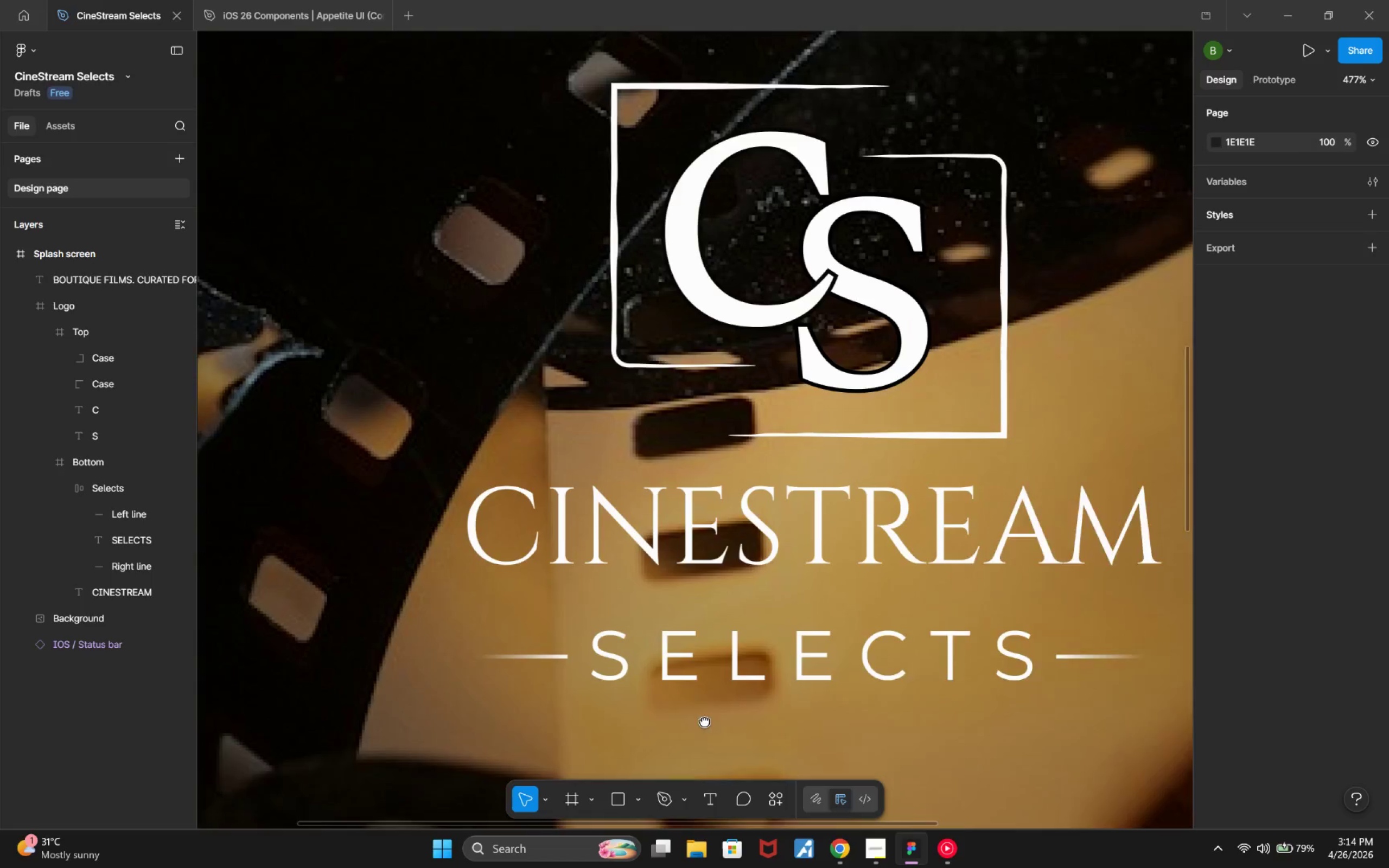 
hold_key(key=ControlLeft, duration=0.67)
scroll: coordinate [741, 572], scroll_direction: up, amount: 4.0
 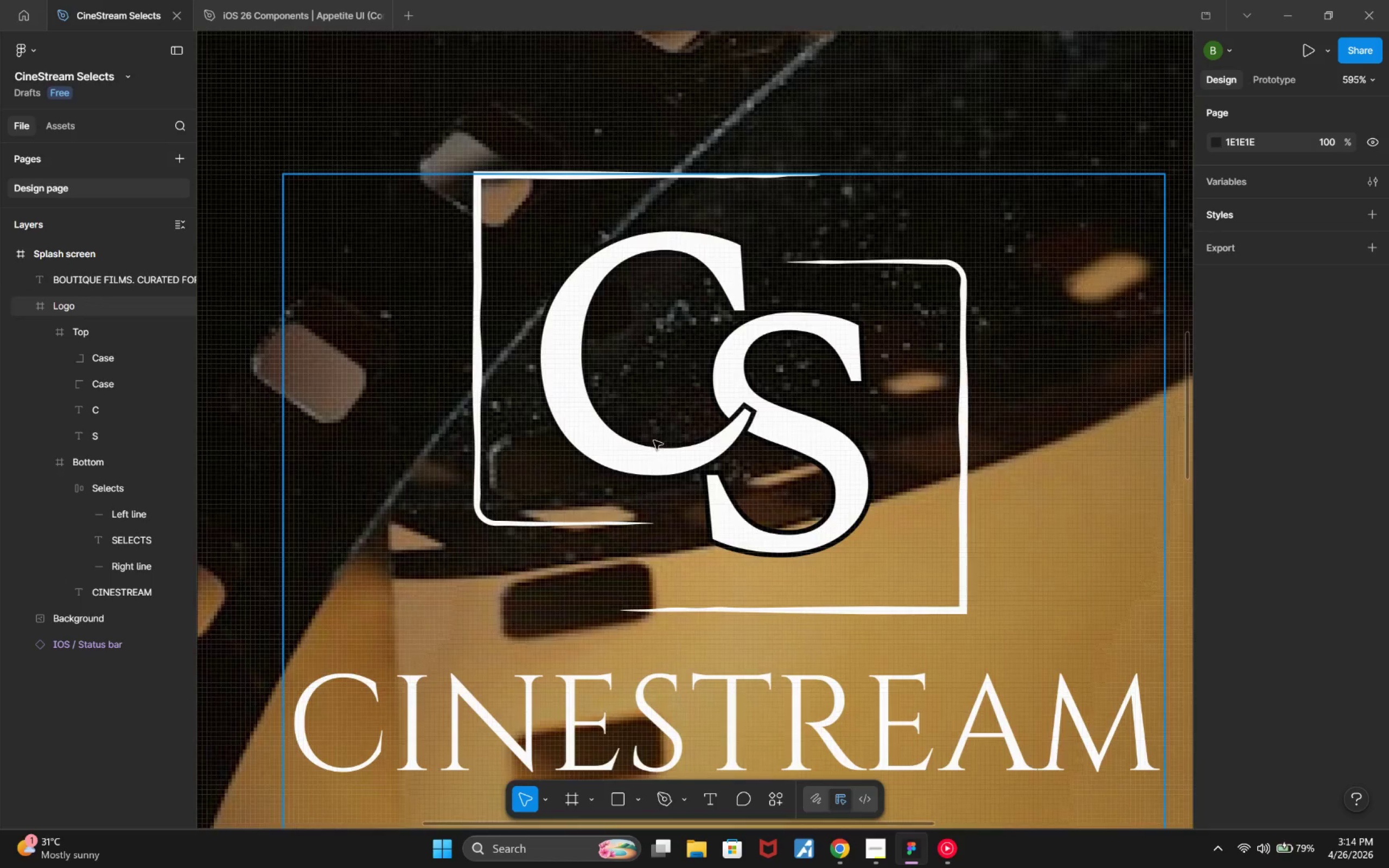 
double_click([655, 457])
 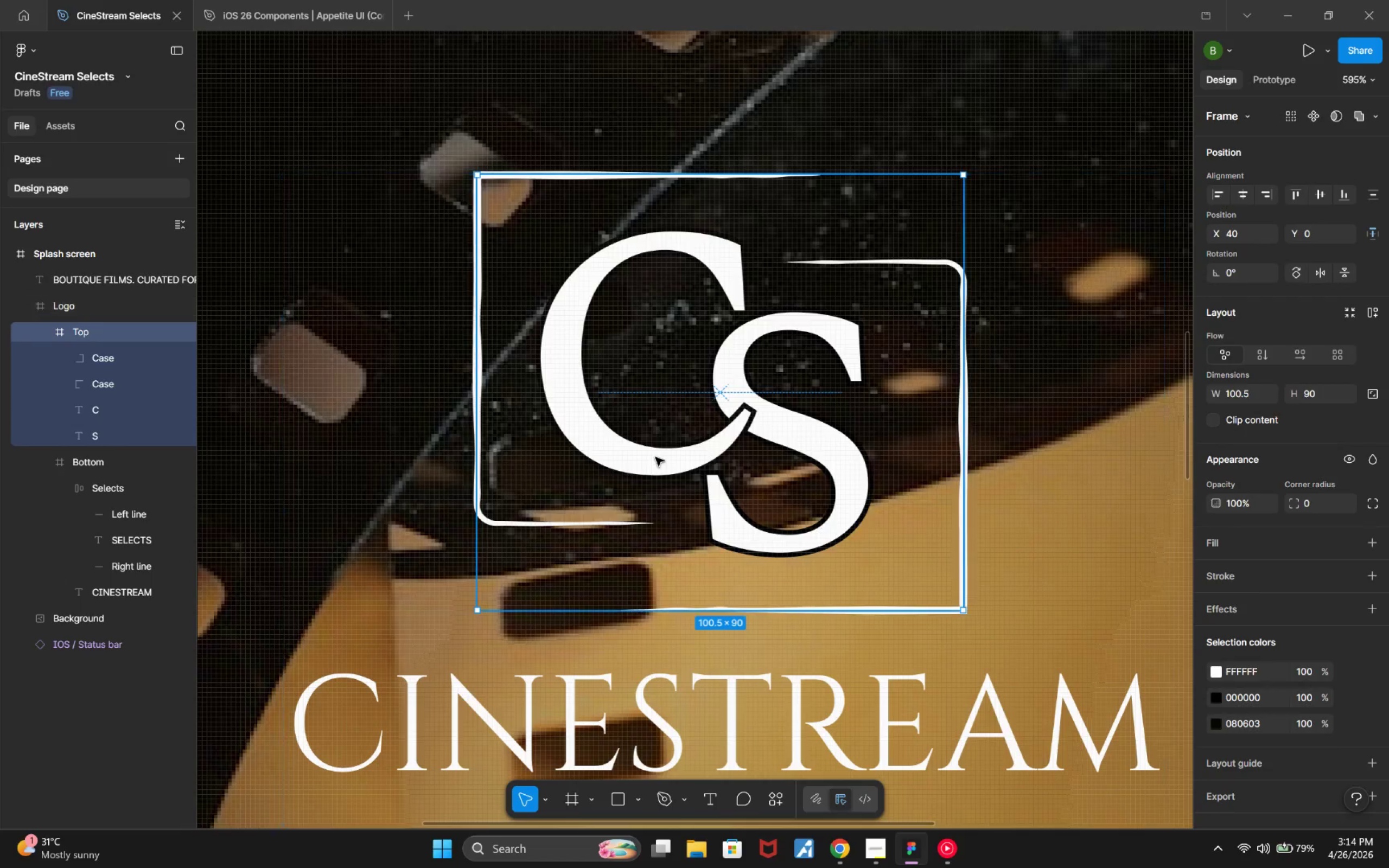 
triple_click([655, 457])
 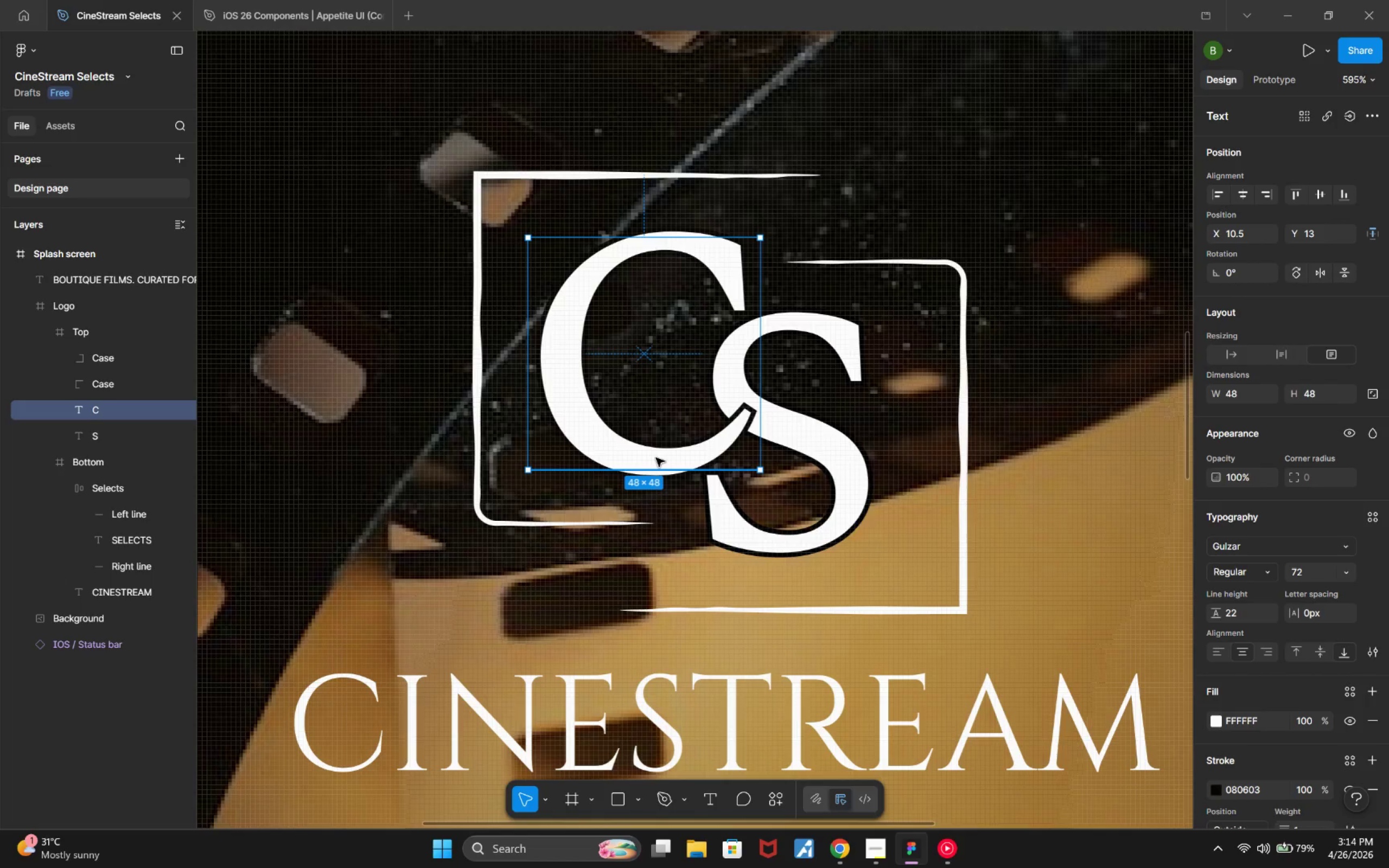 
hold_key(key=ControlLeft, duration=0.41)
scroll: coordinate [685, 541], scroll_direction: up, amount: 5.0
 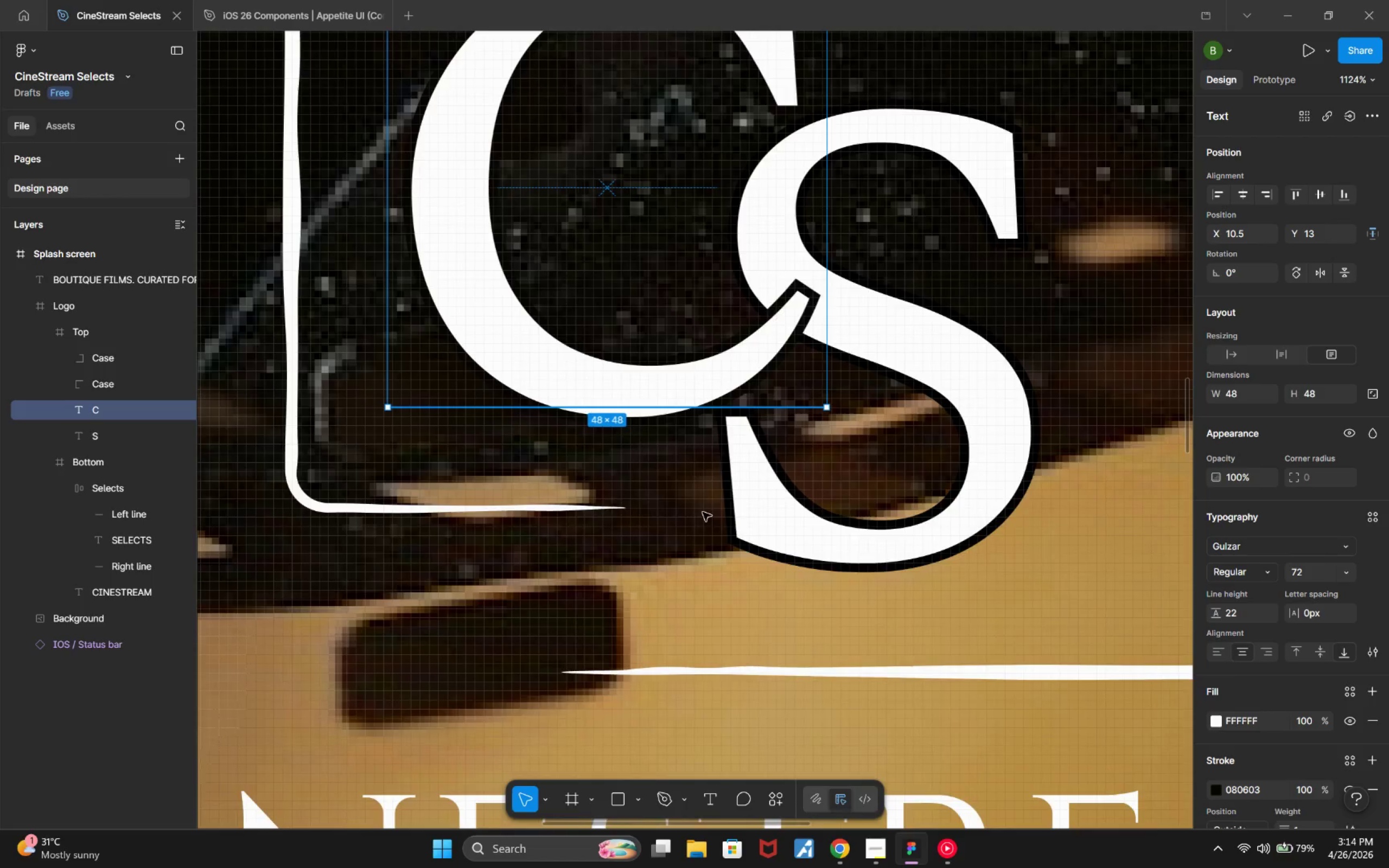 
hold_key(key=ControlLeft, duration=0.72)
scroll: coordinate [630, 584], scroll_direction: up, amount: 5.0
 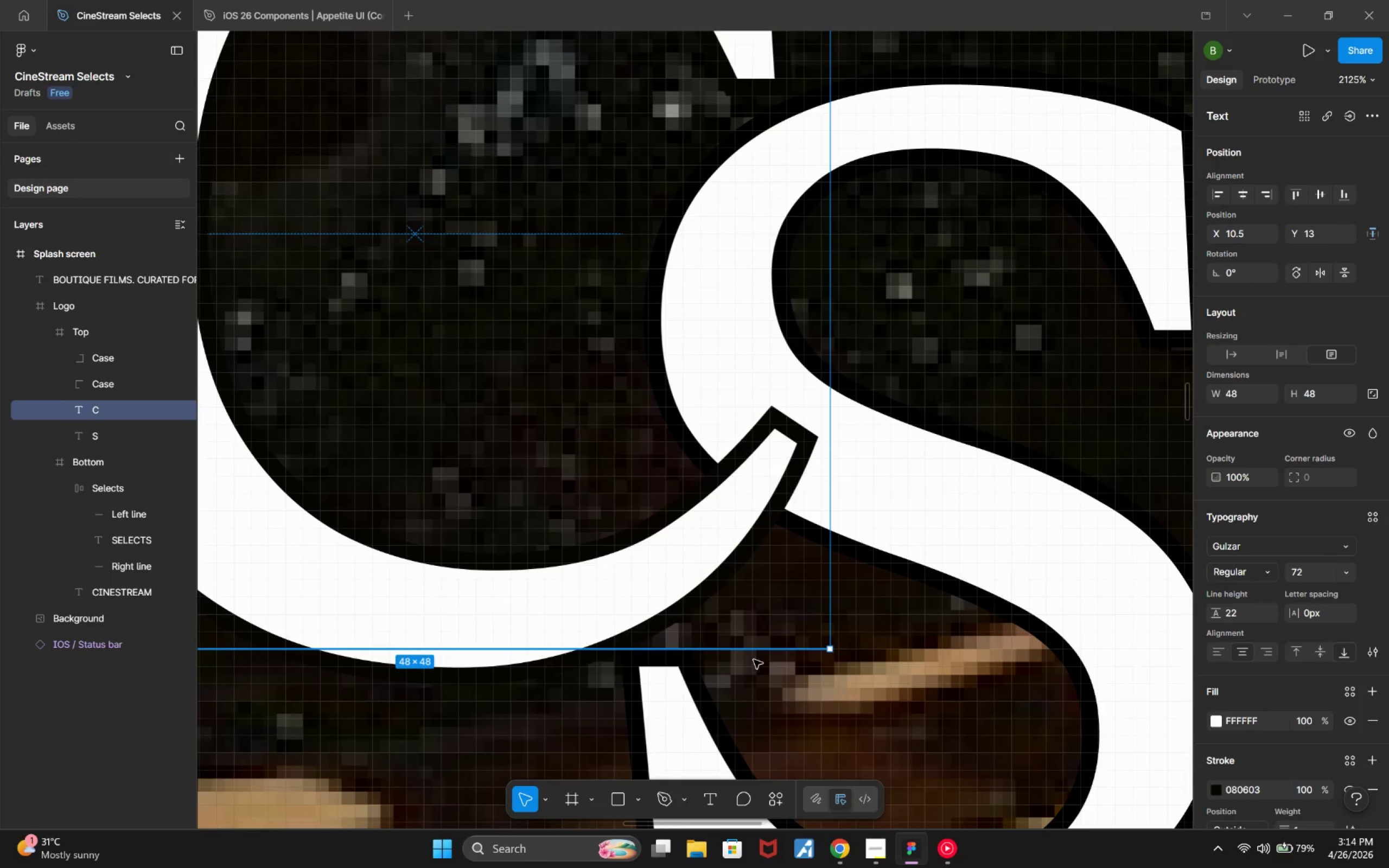 
key(I)
 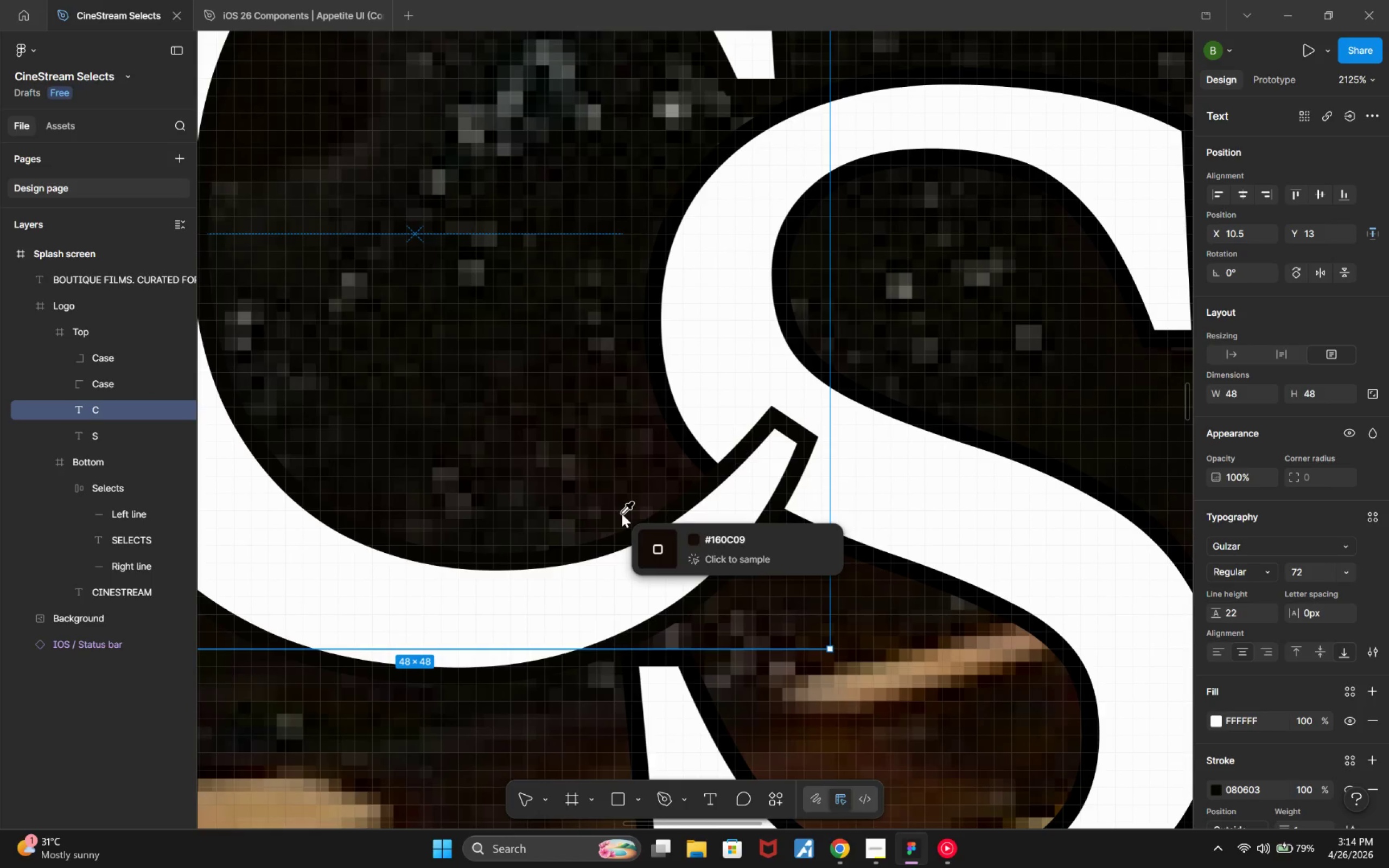 
left_click([624, 514])
 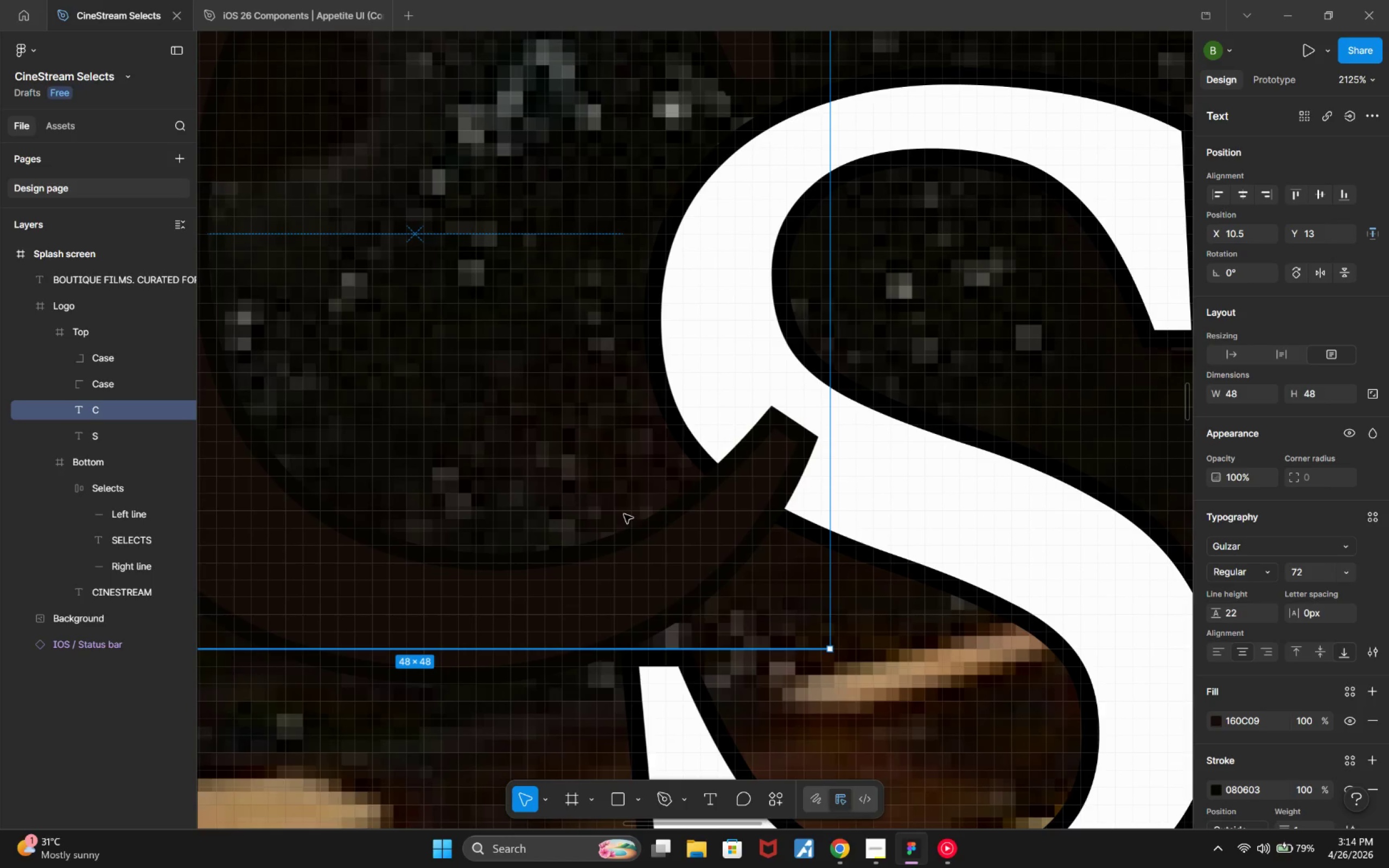 
key(Control+Z)
 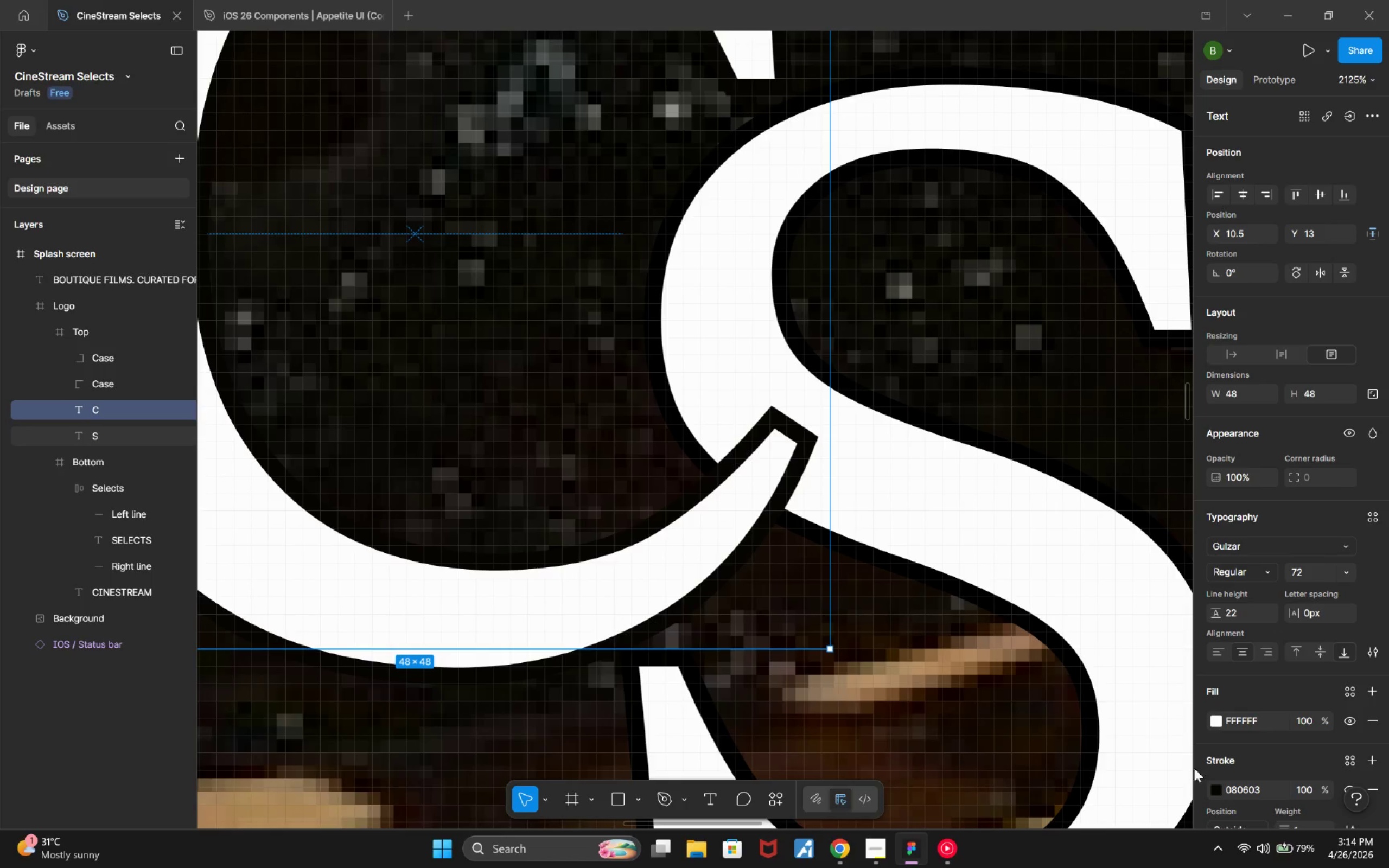 
left_click([1219, 790])
 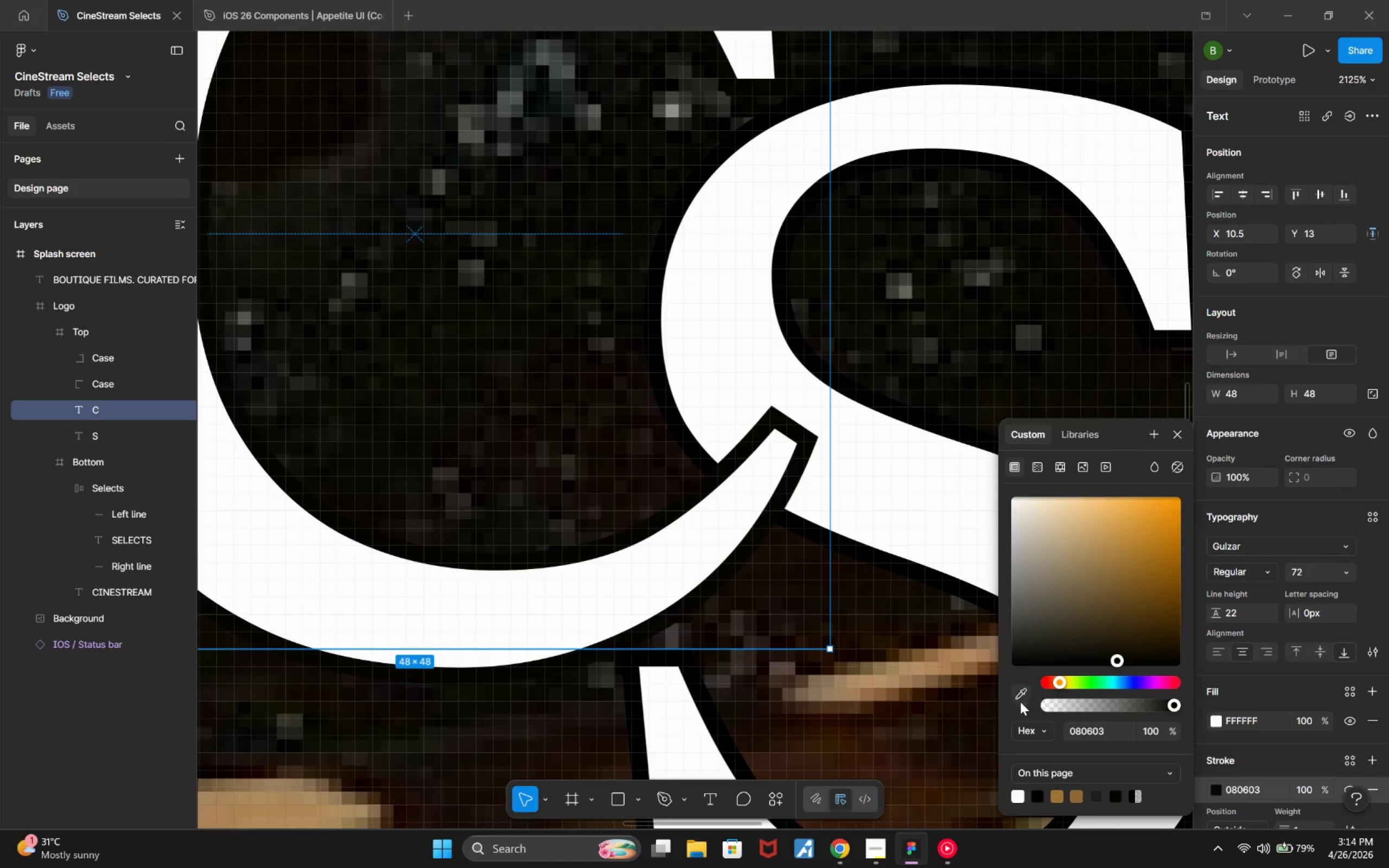 
left_click([1025, 690])
 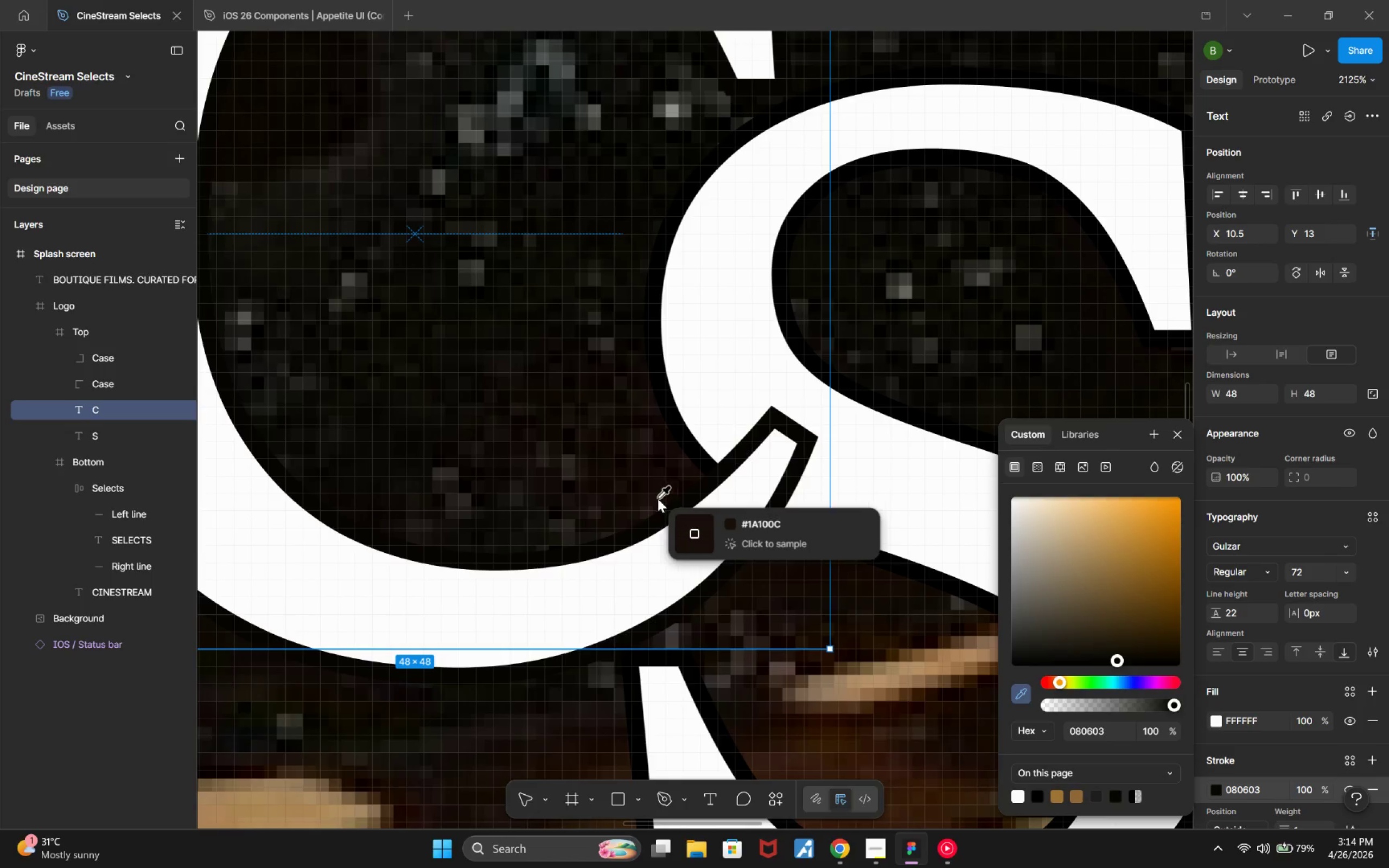 
left_click([658, 499])
 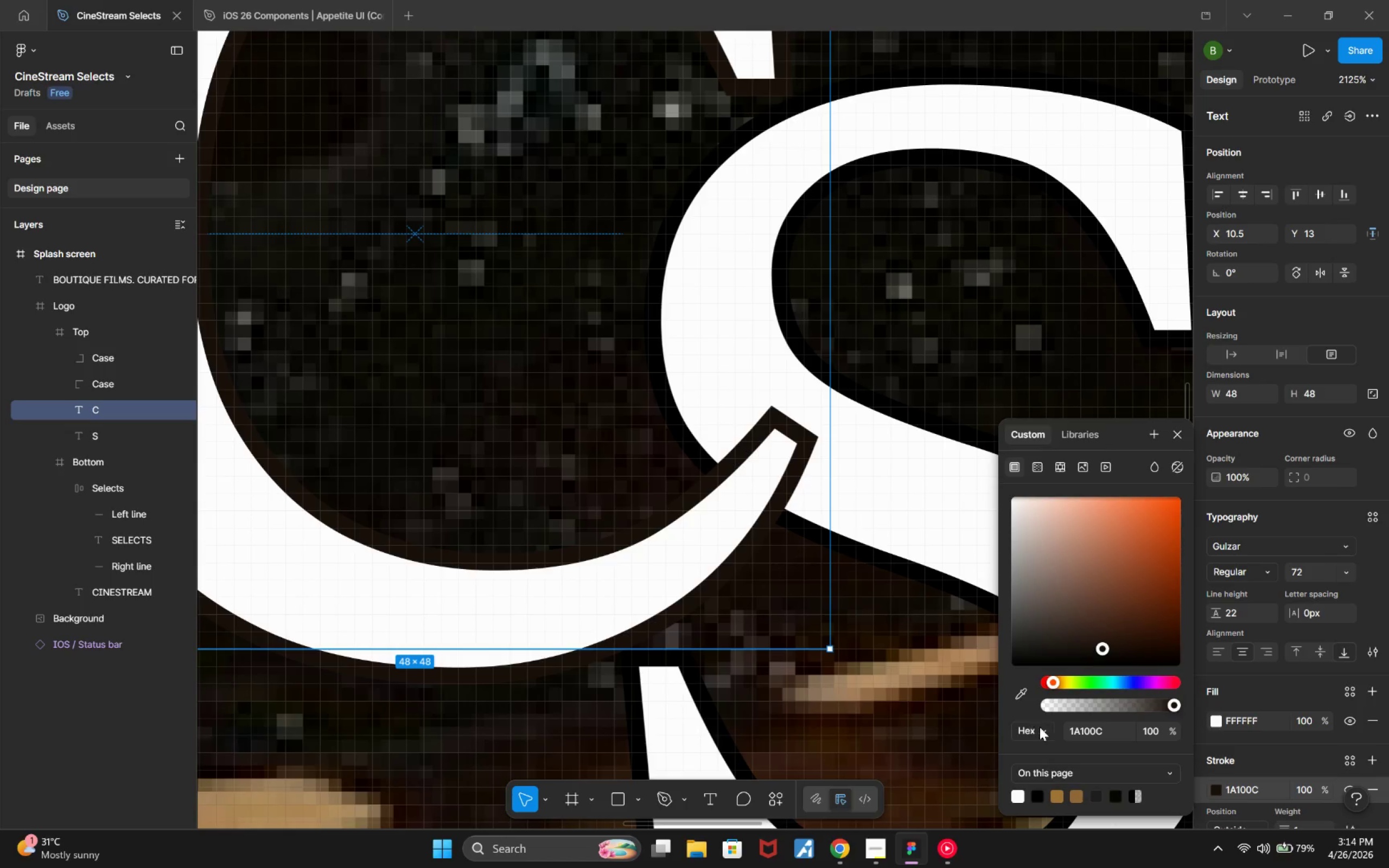 
mouse_move([1002, 687])
 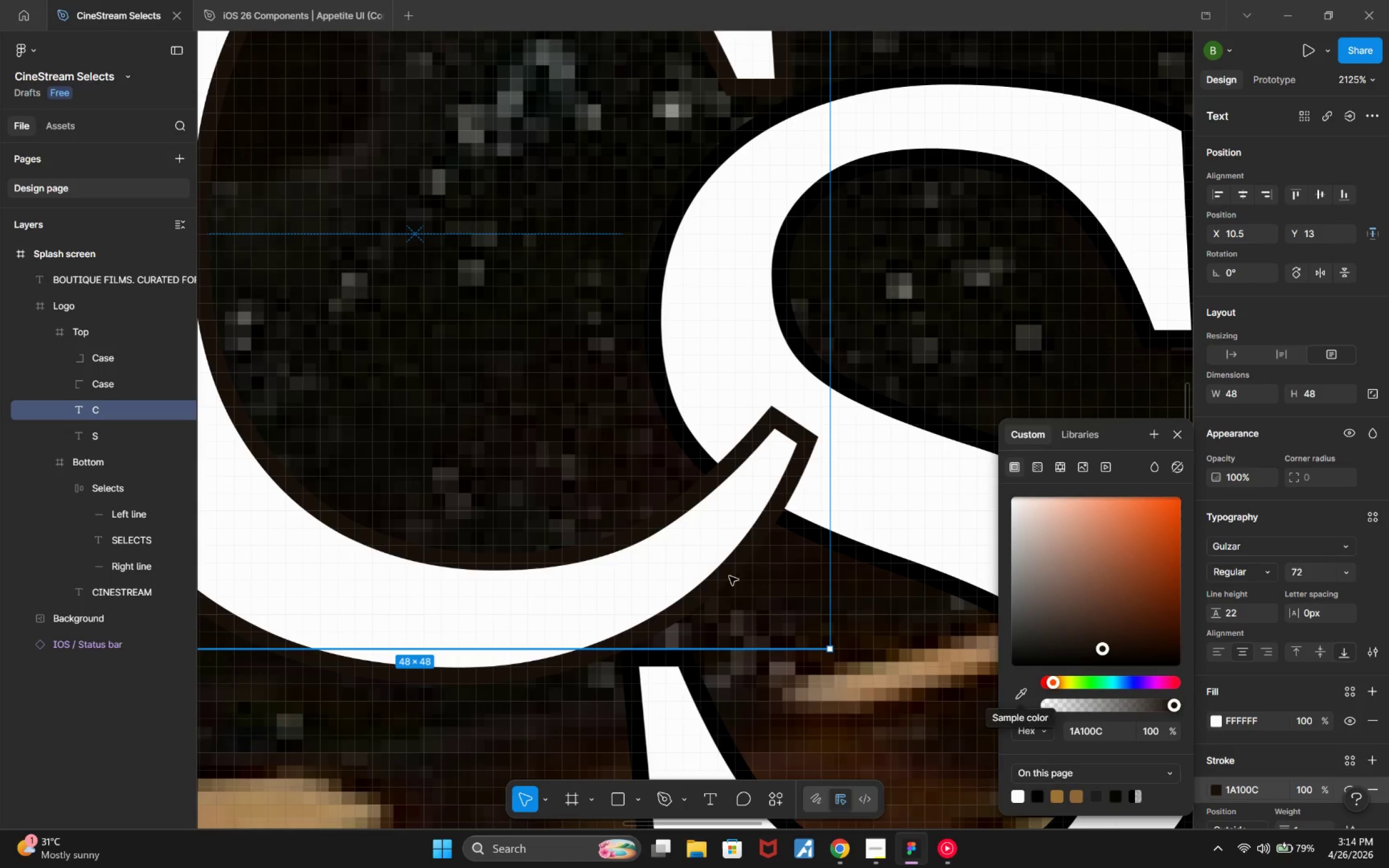 
hold_key(key=ControlLeft, duration=1.74)
scroll: coordinate [696, 569], scroll_direction: down, amount: 4.0
 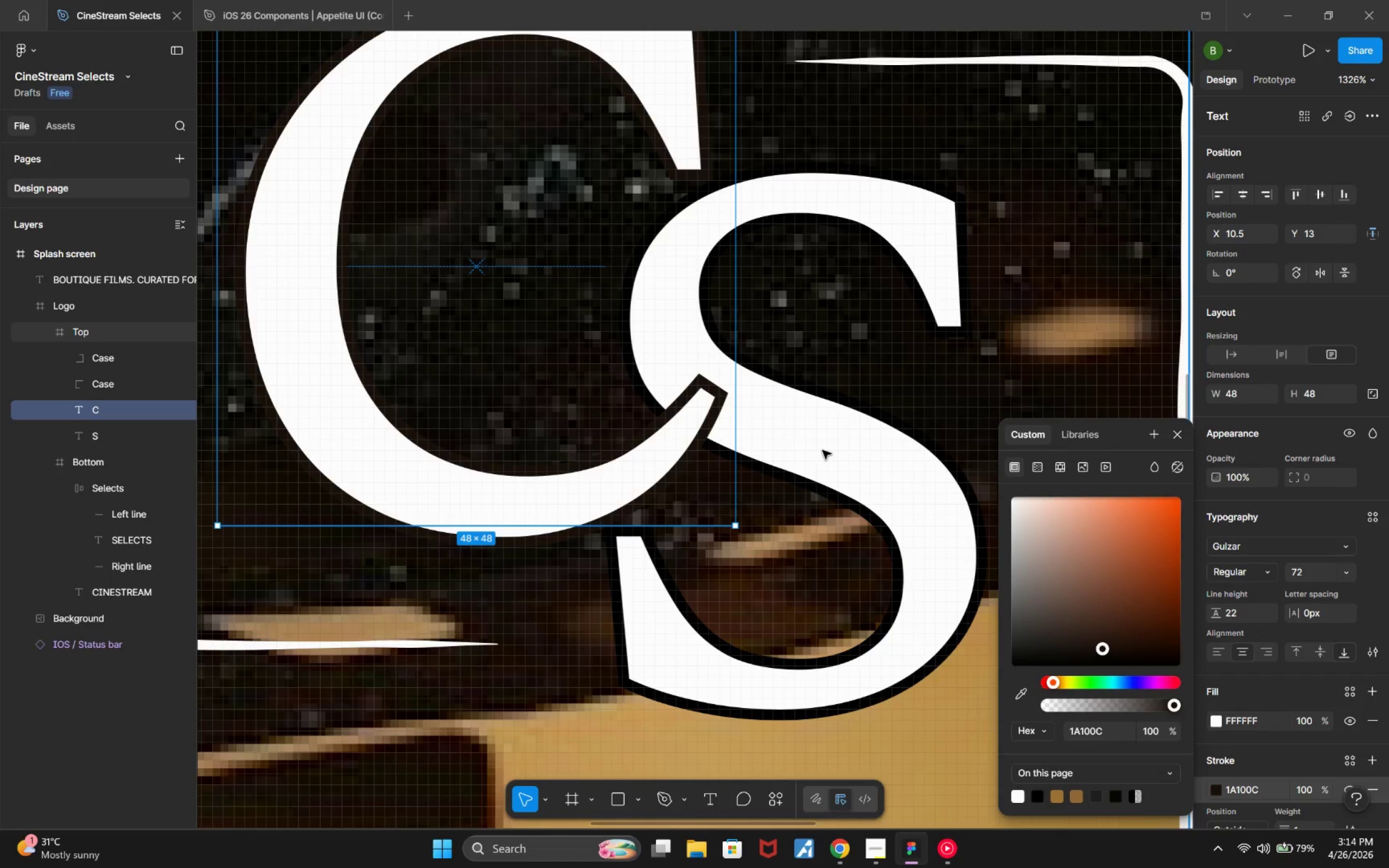 
wait(5.02)
 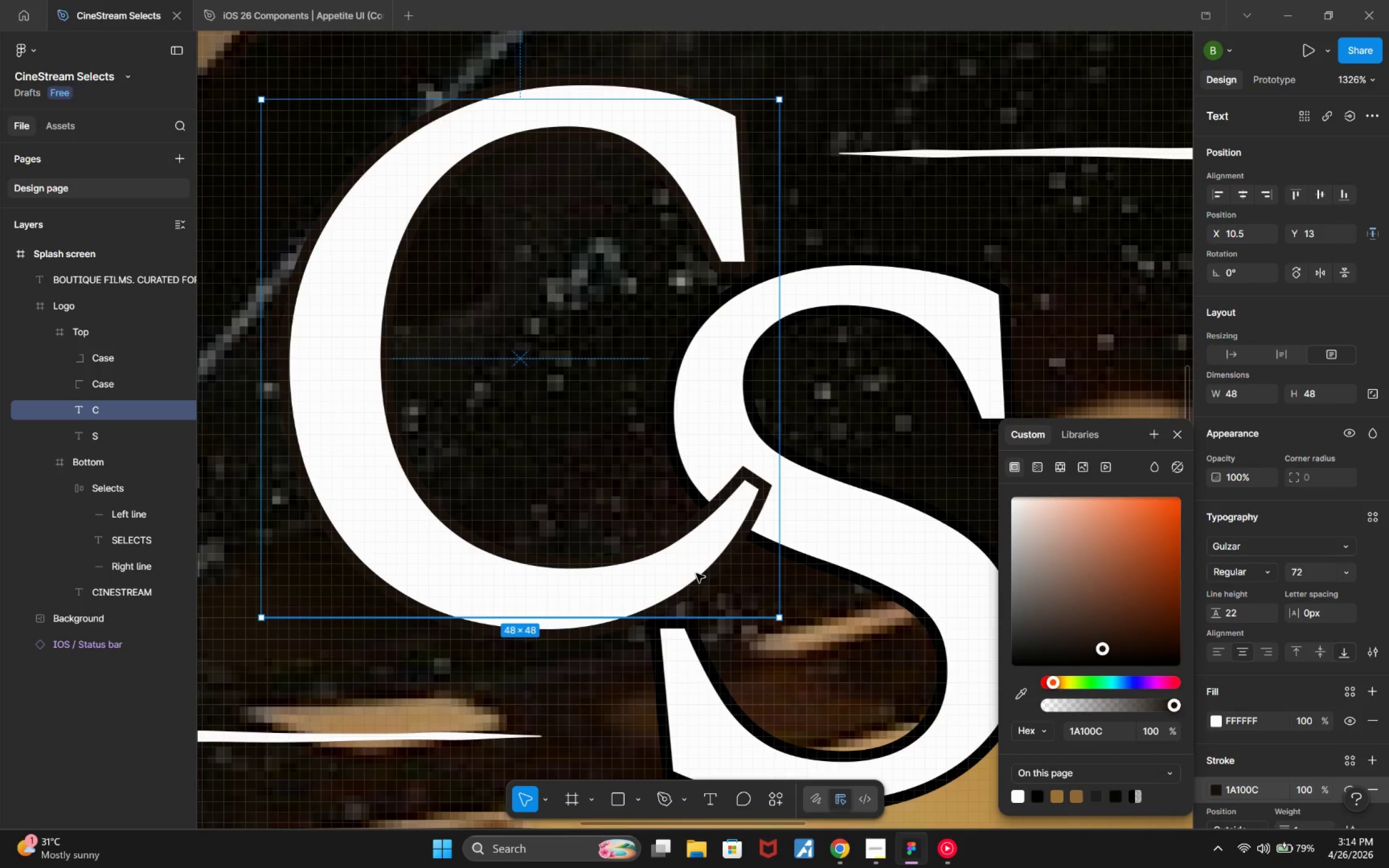 
double_click([832, 458])
 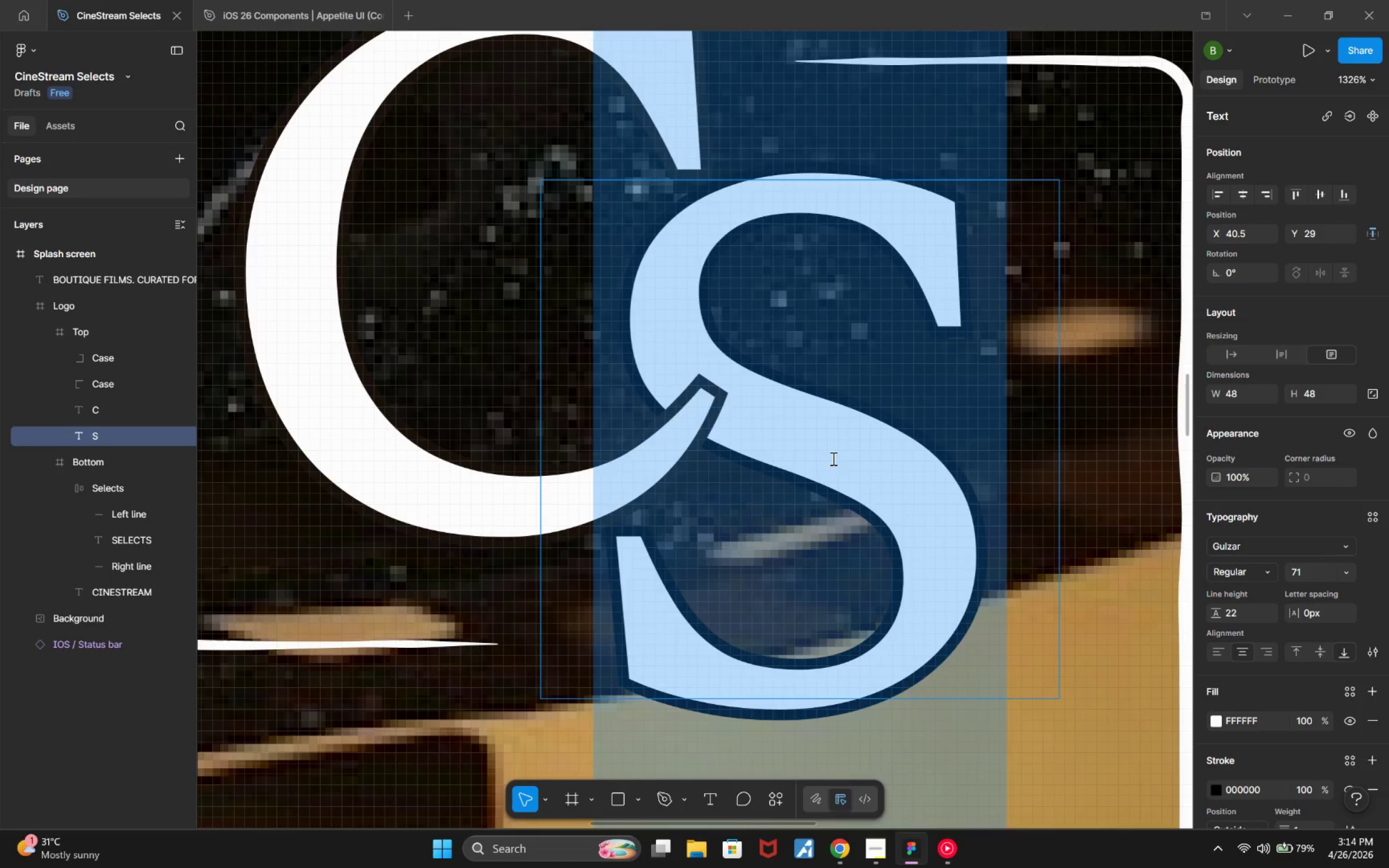 
double_click([832, 458])
 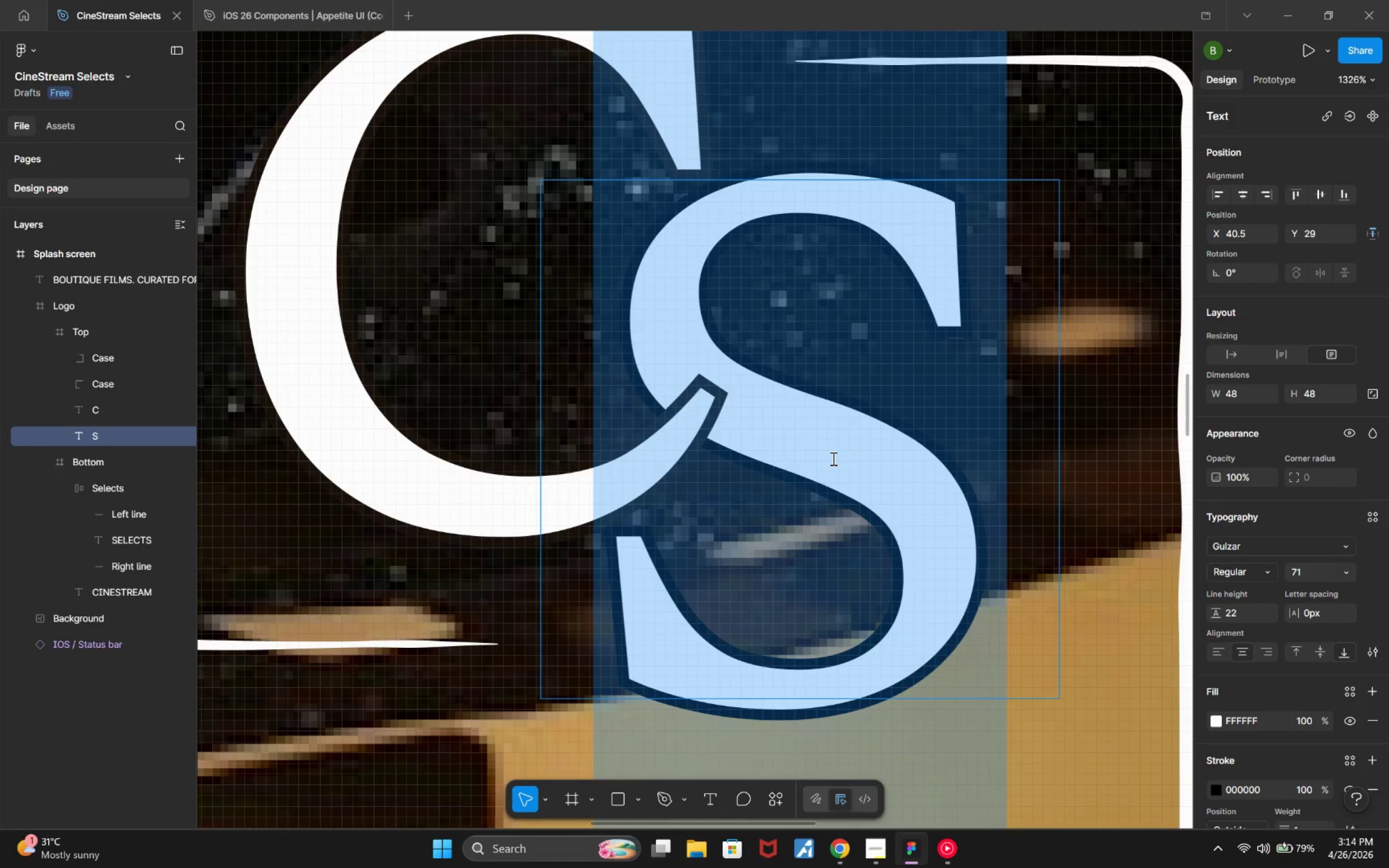 
triple_click([832, 458])
 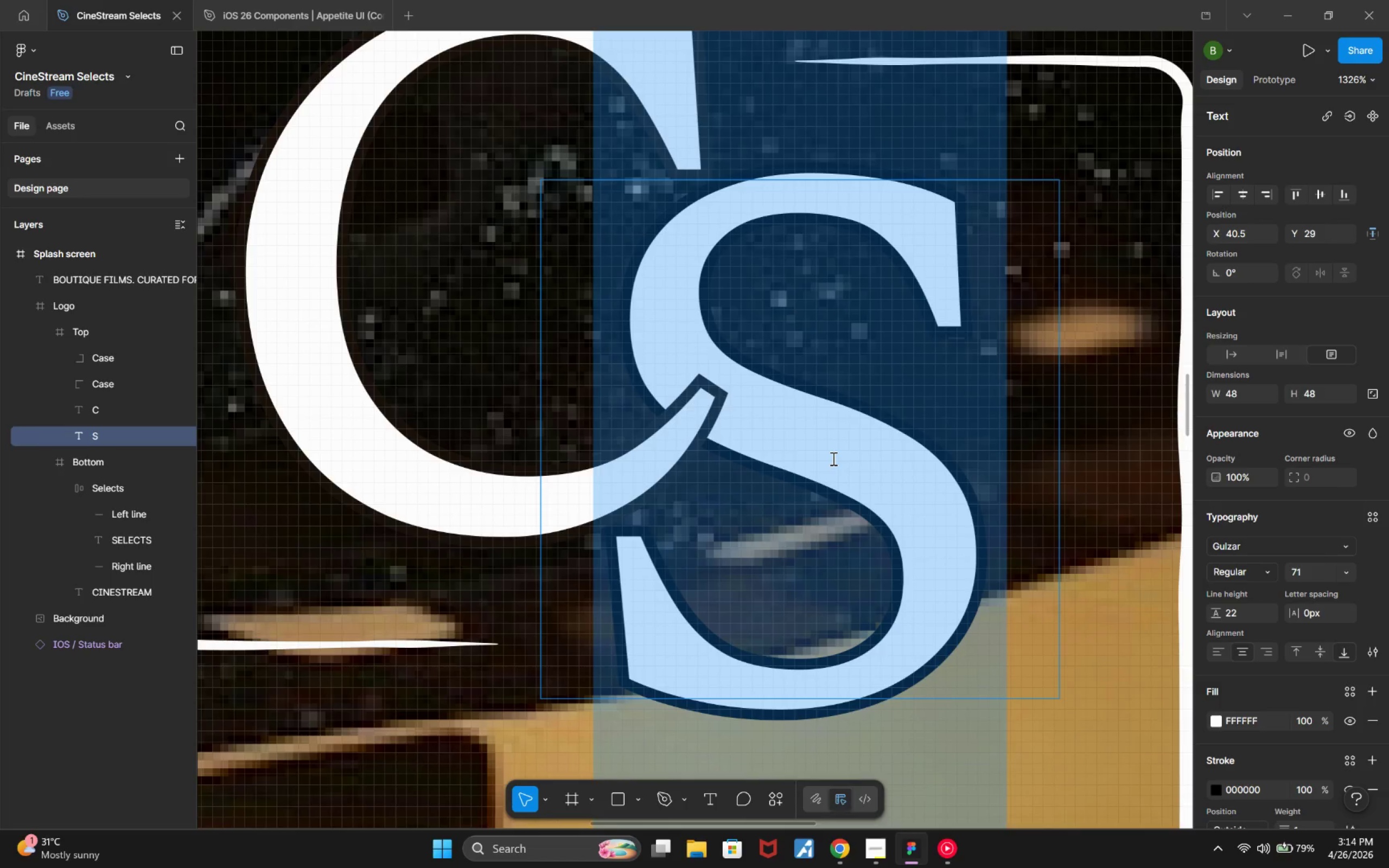 
triple_click([832, 458])
 